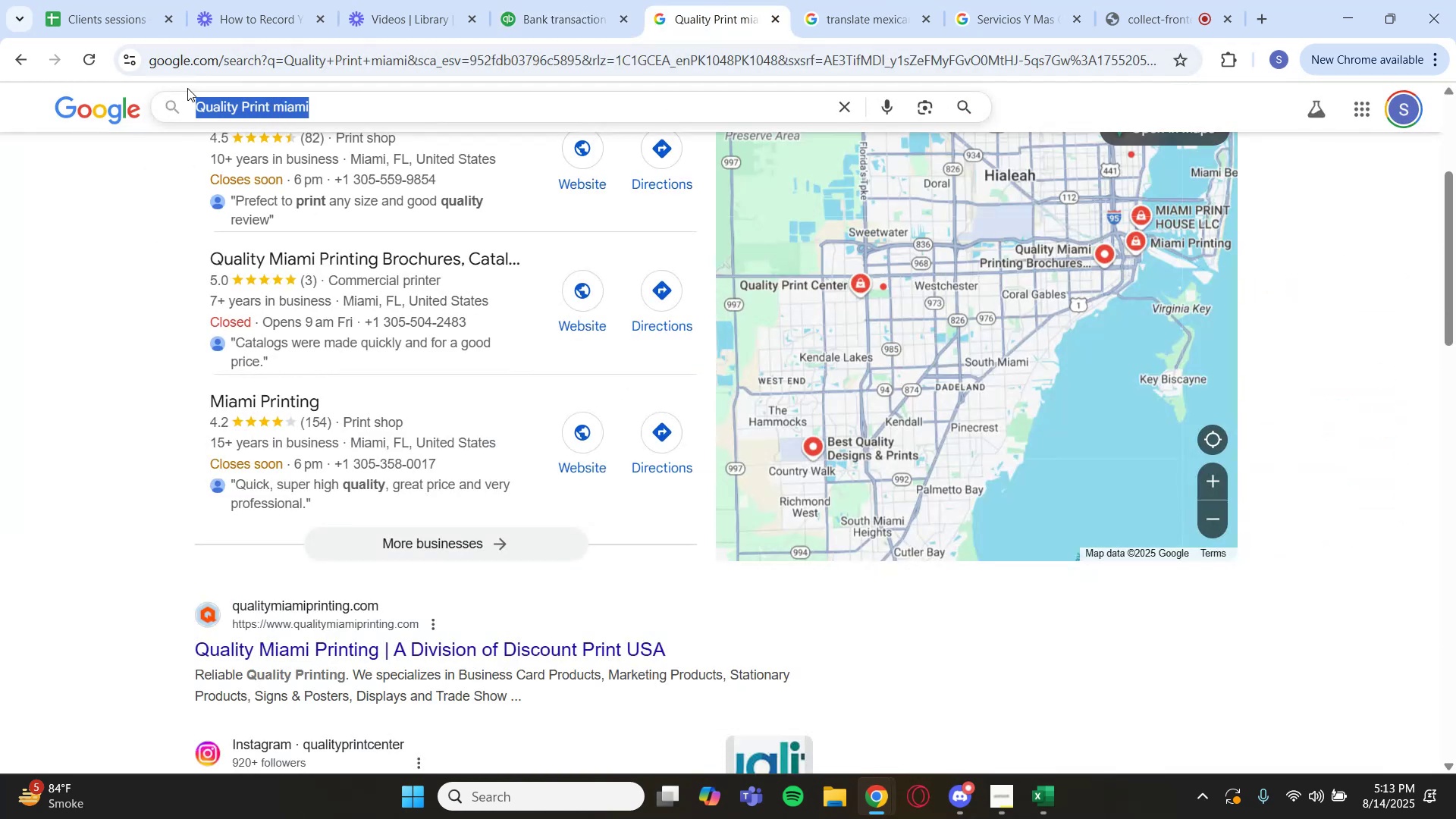 
key(Control+V)
 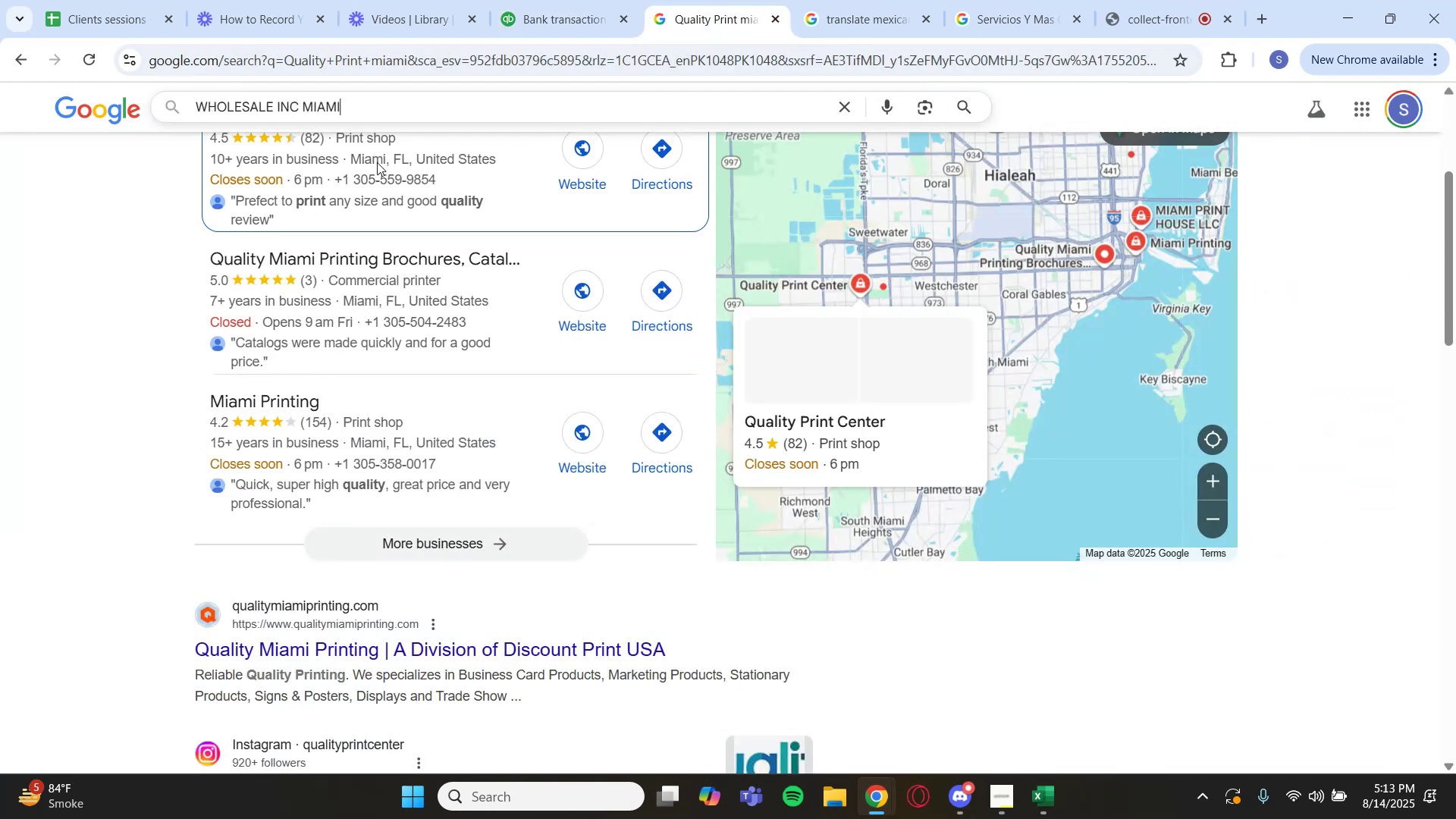 
key(Enter)
 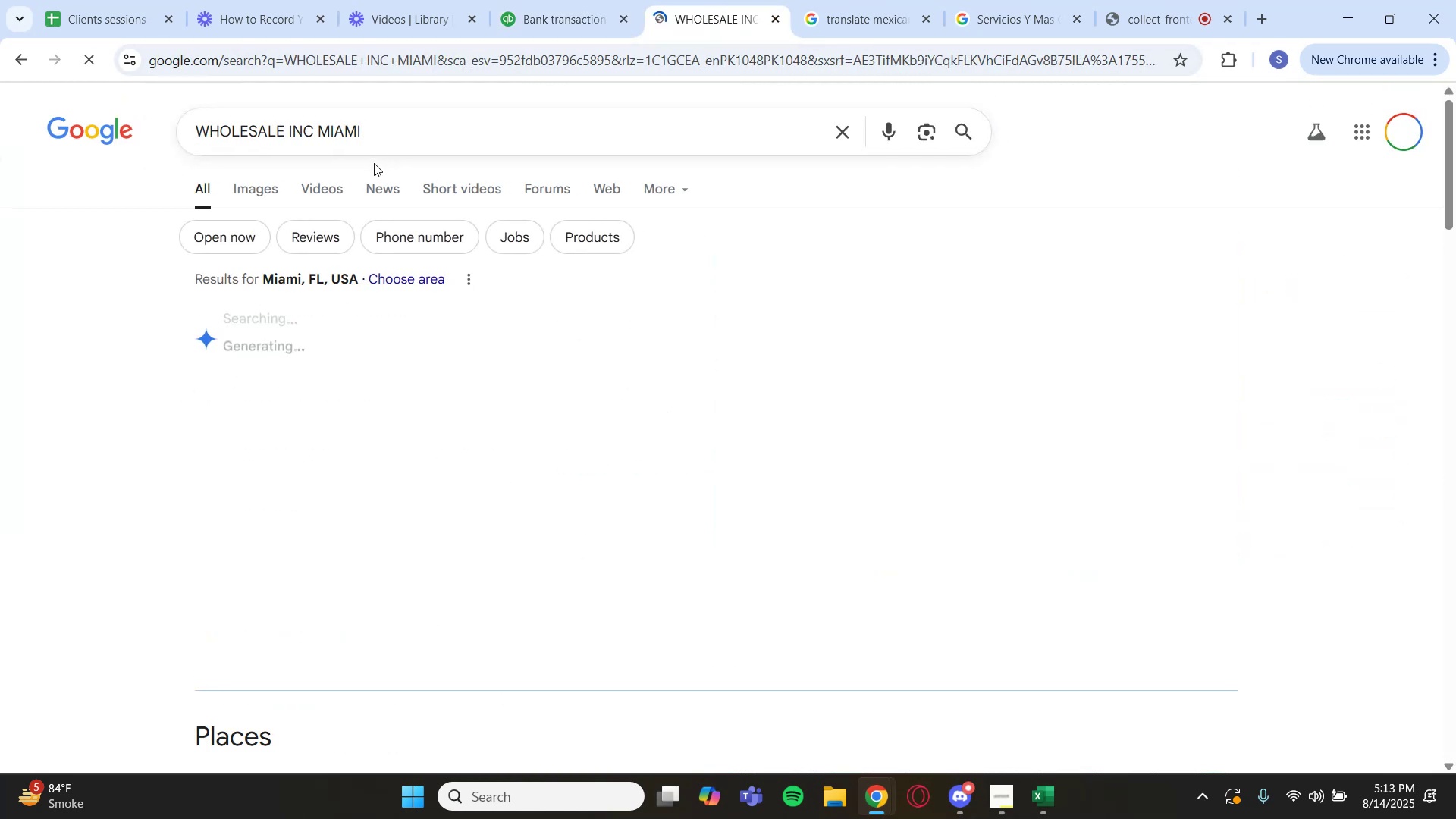 
mouse_move([458, 284])
 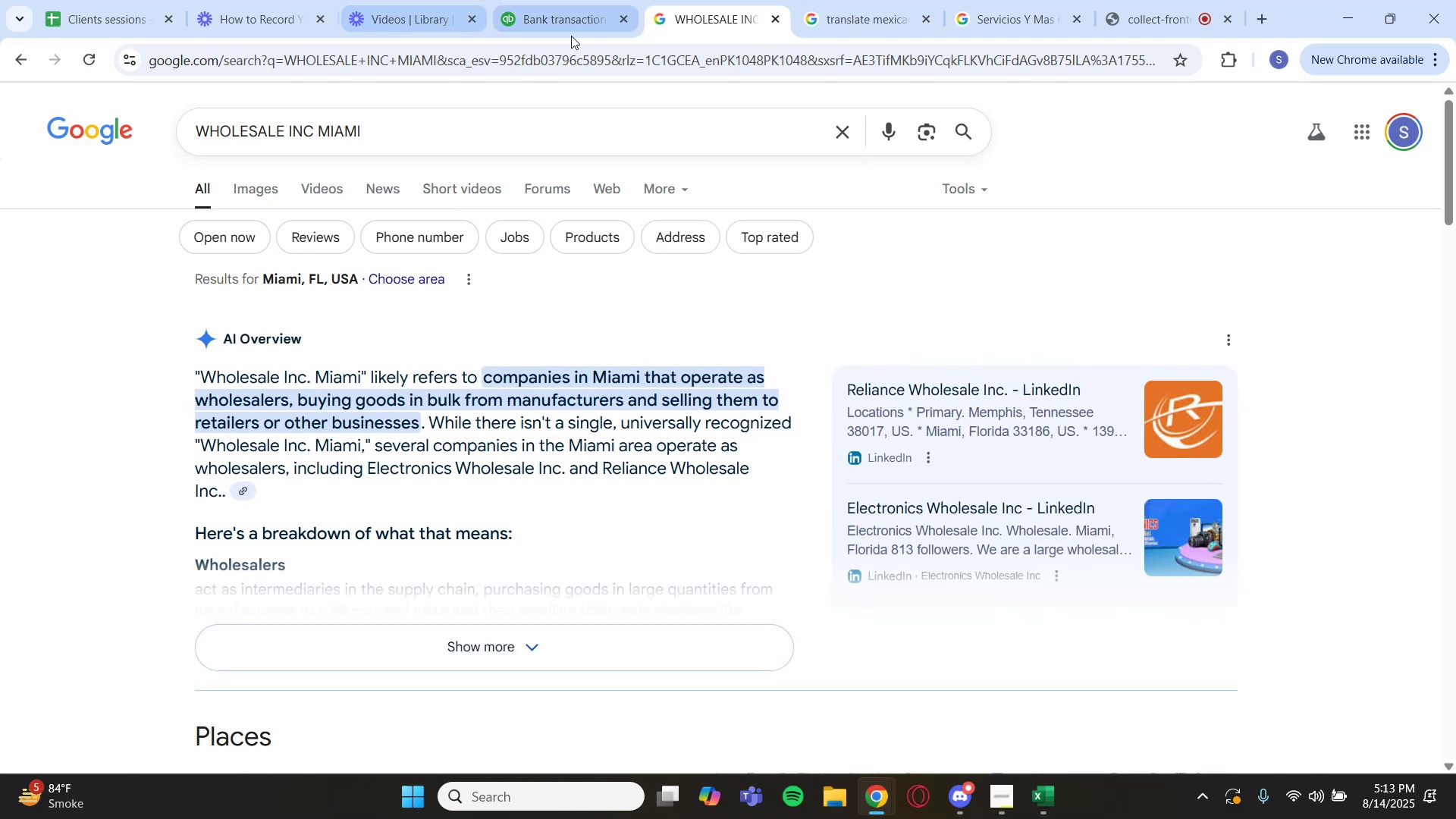 
left_click([562, 19])
 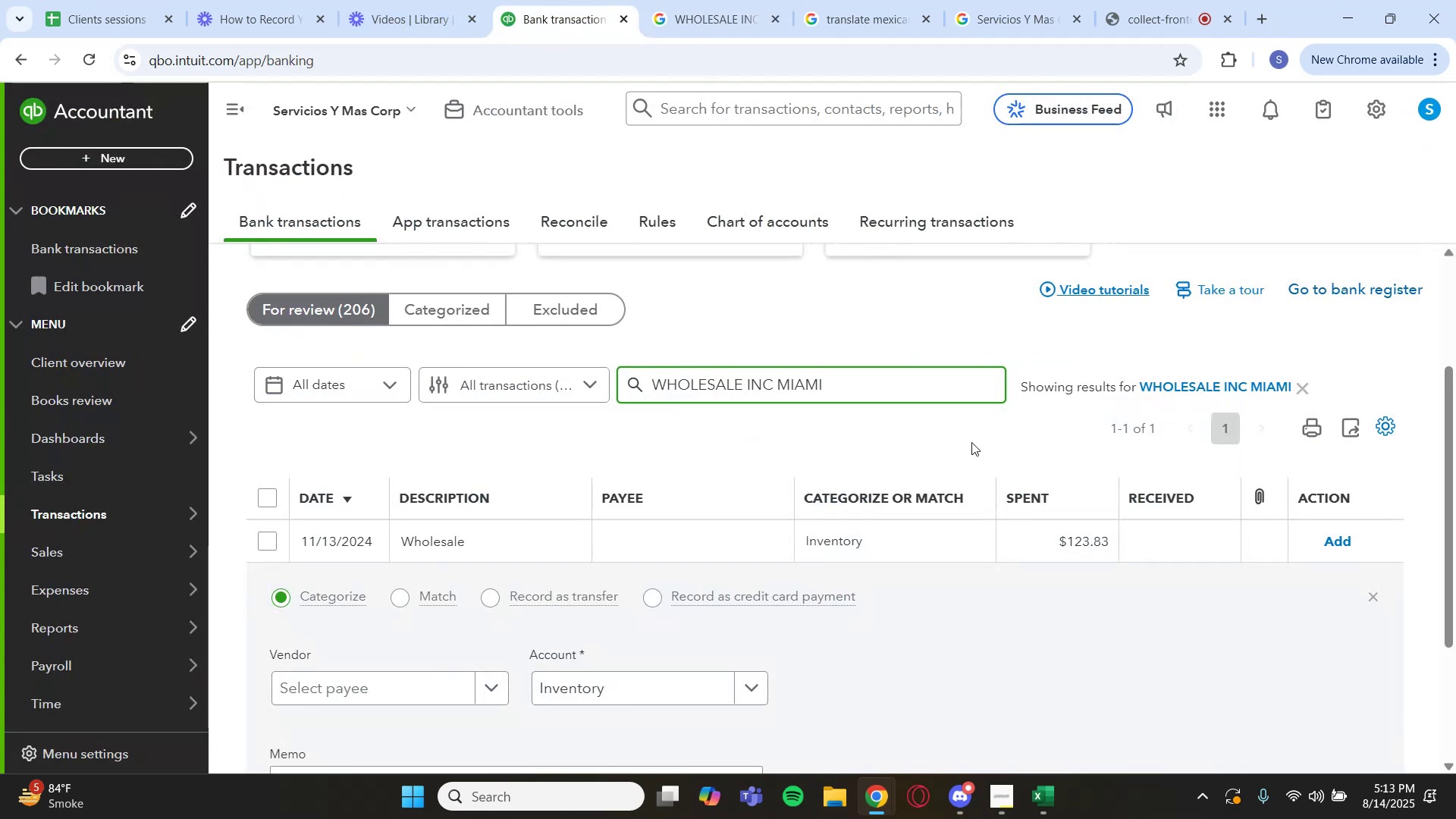 
left_click([946, 431])
 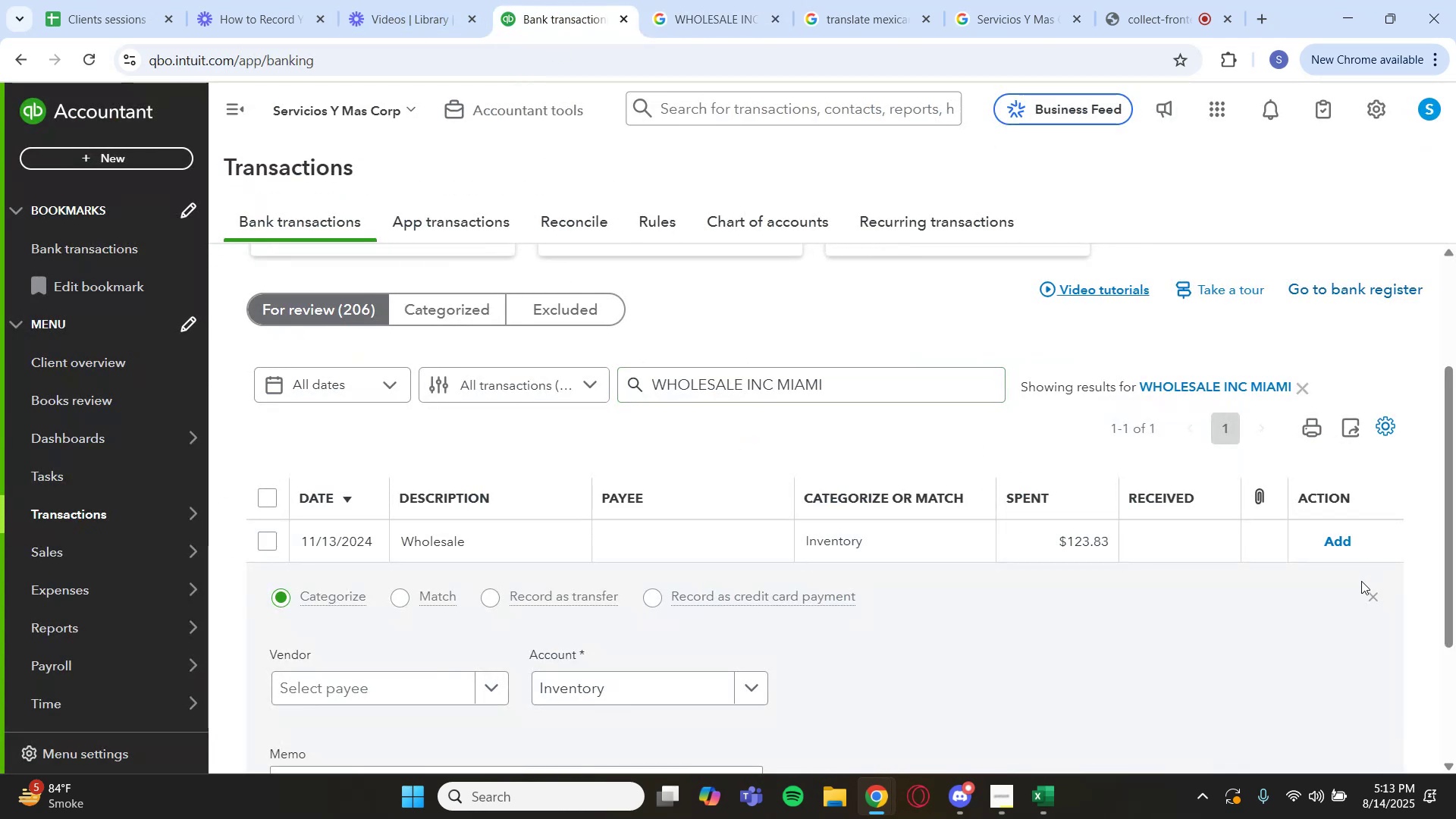 
left_click([1370, 599])
 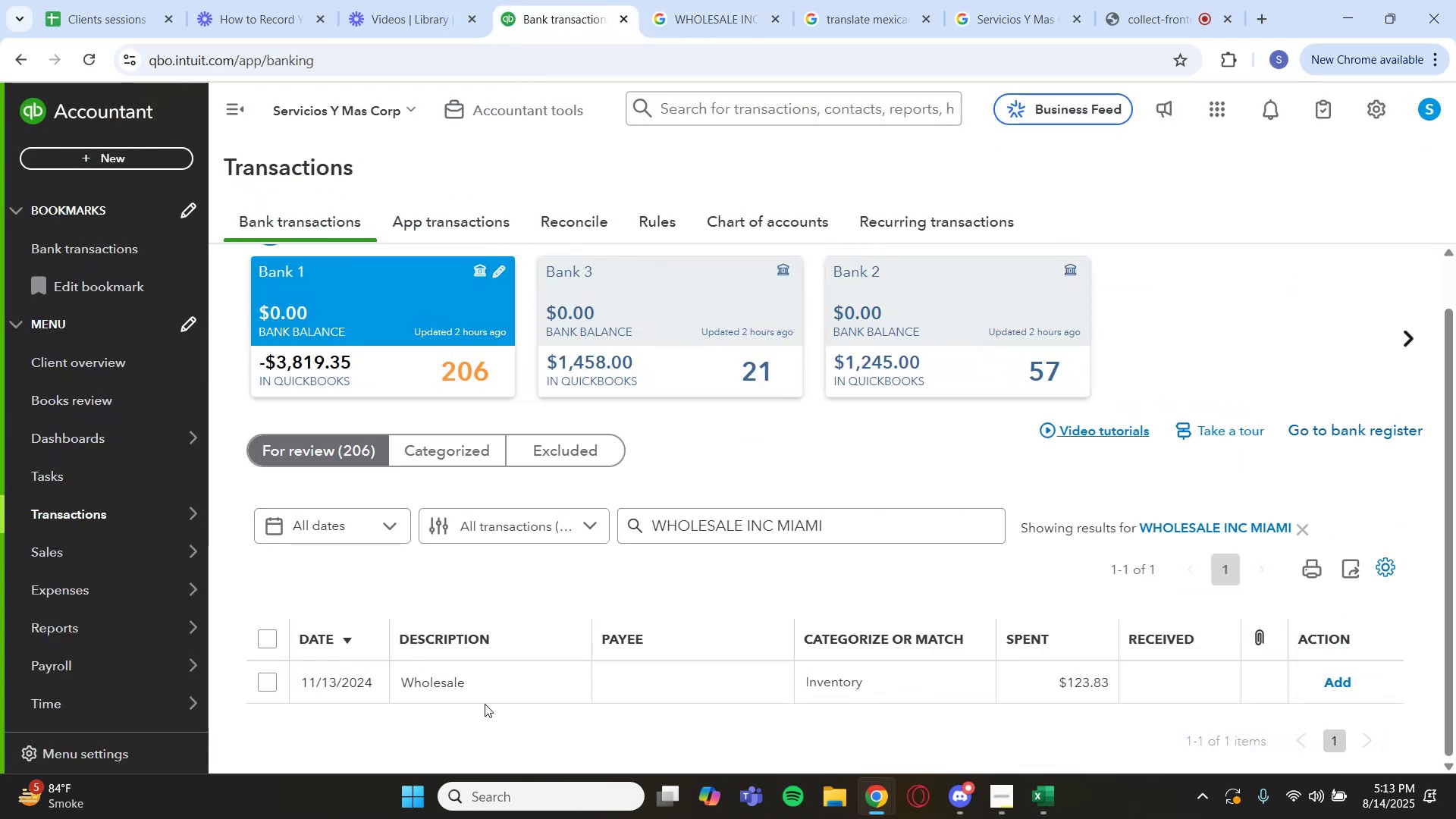 
left_click([492, 686])
 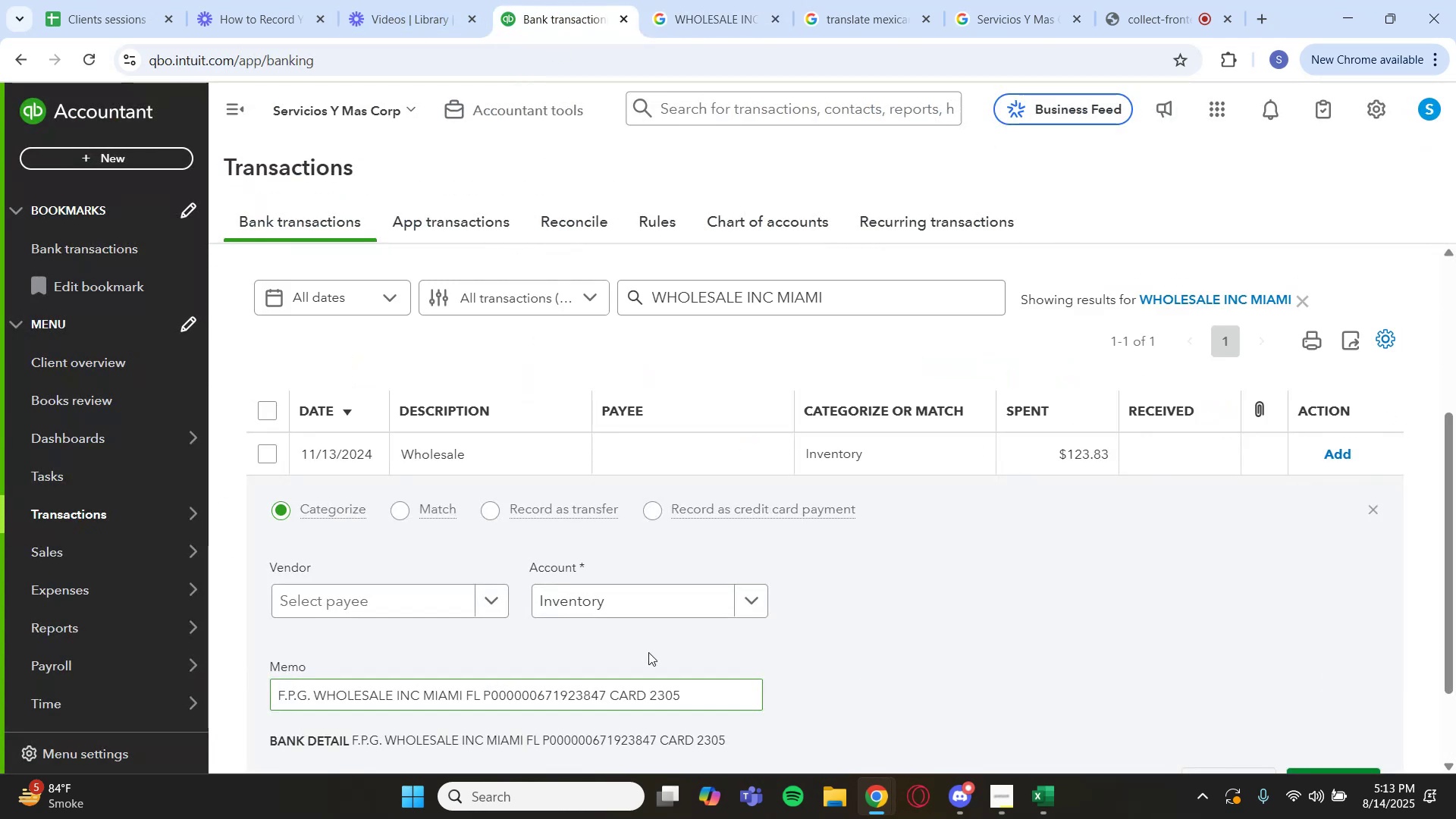 
scroll: coordinate [652, 646], scroll_direction: down, amount: 3.0
 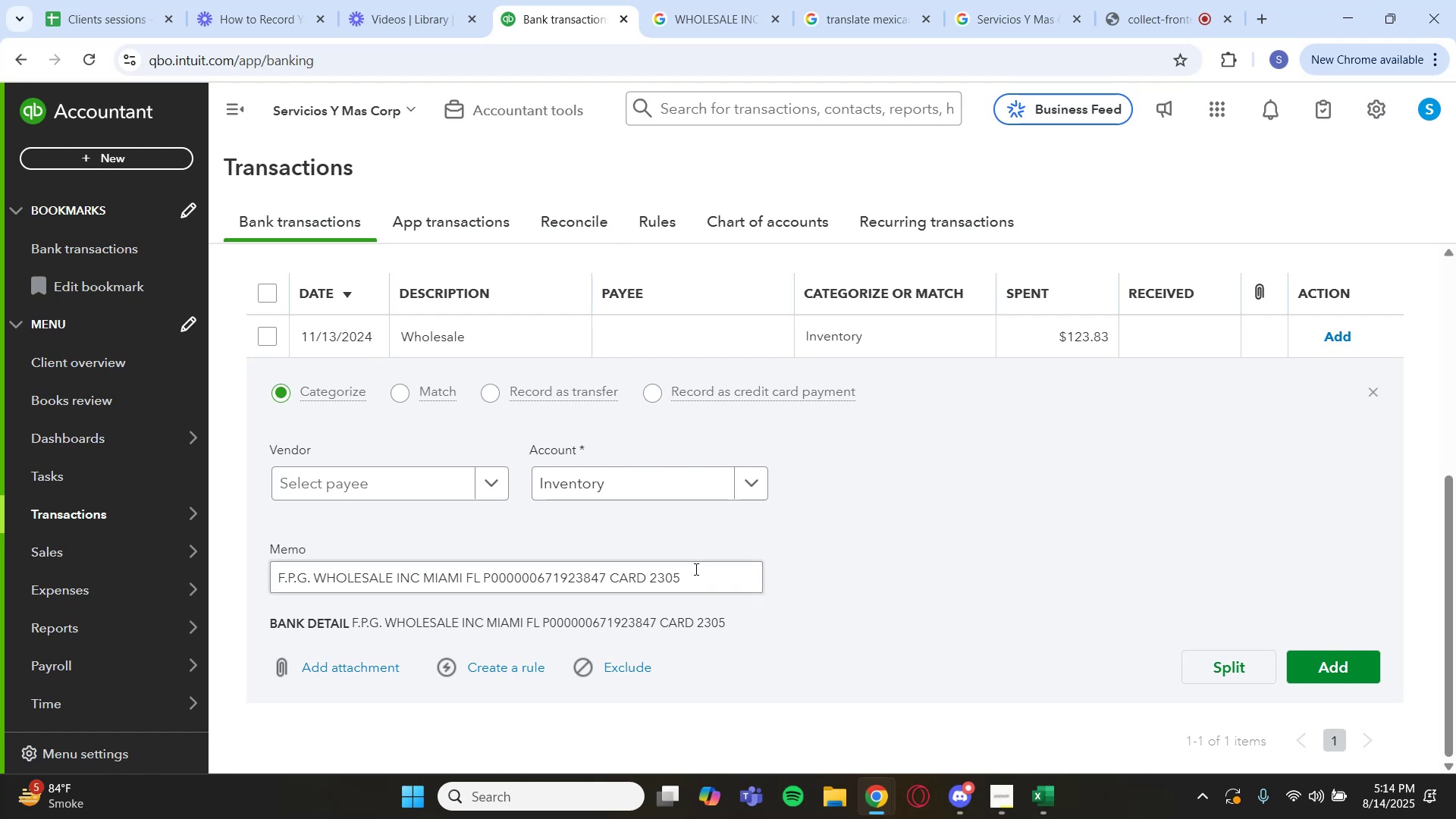 
left_click([718, 491])
 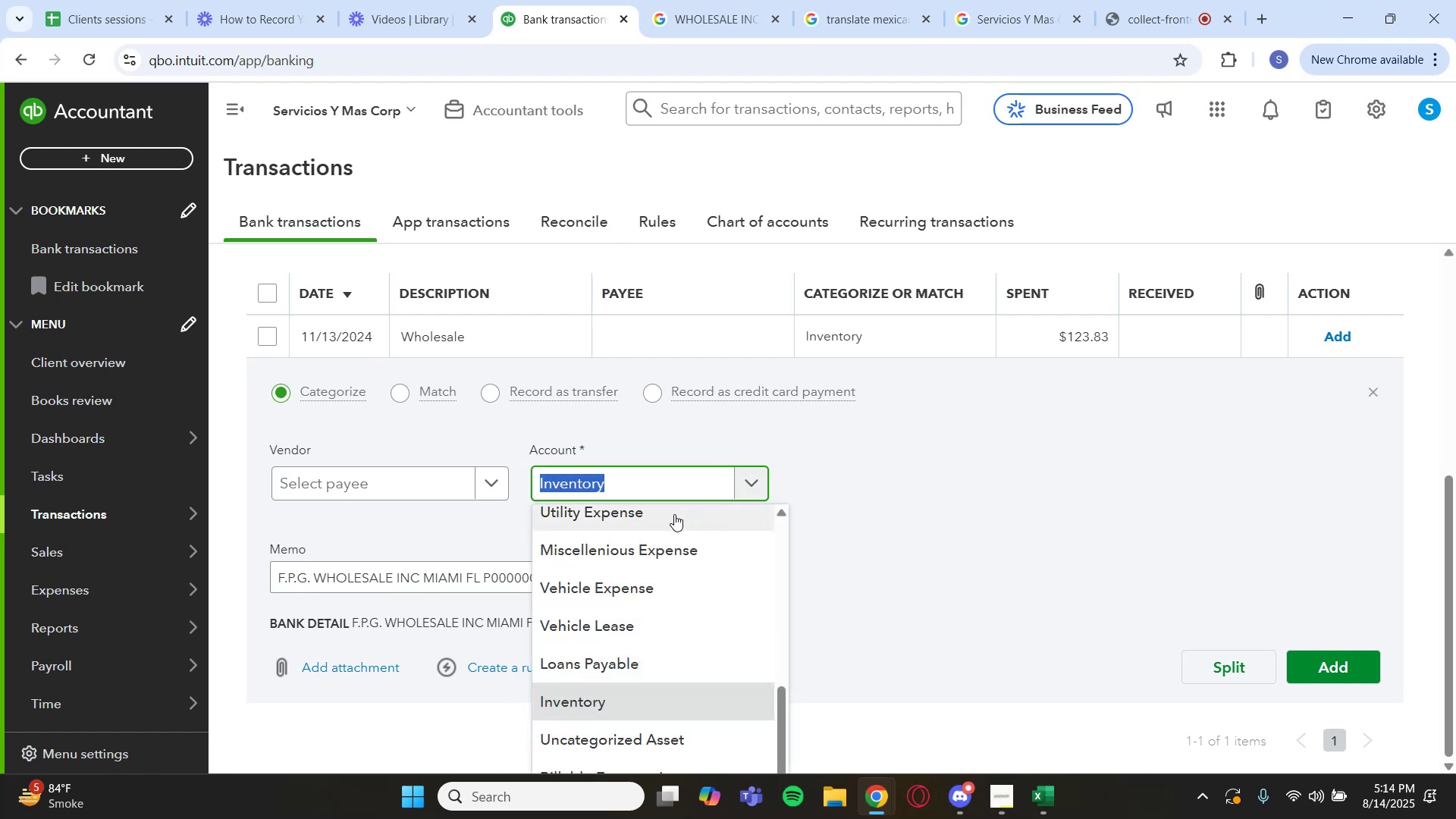 
type(off)
 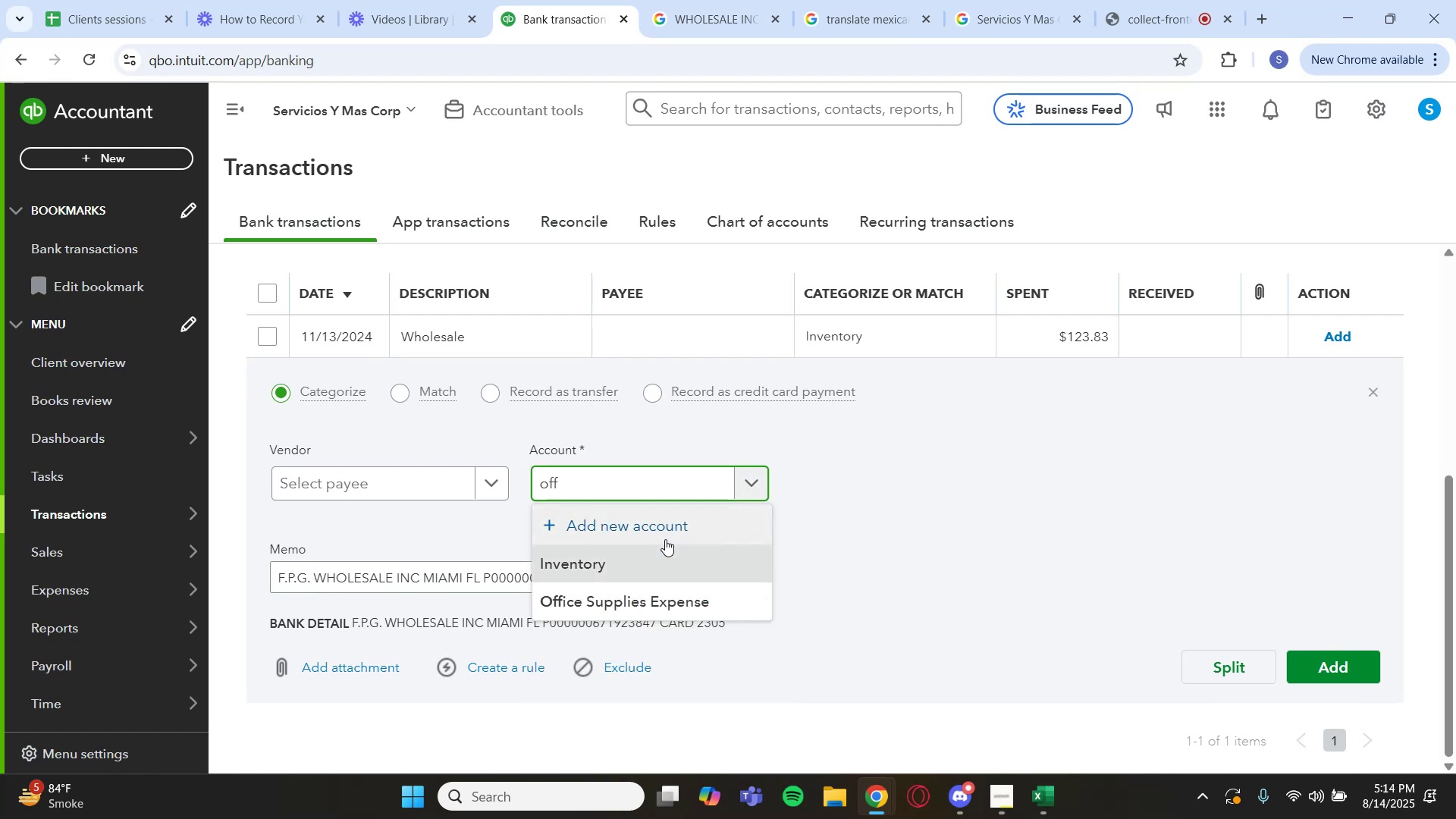 
left_click([626, 595])
 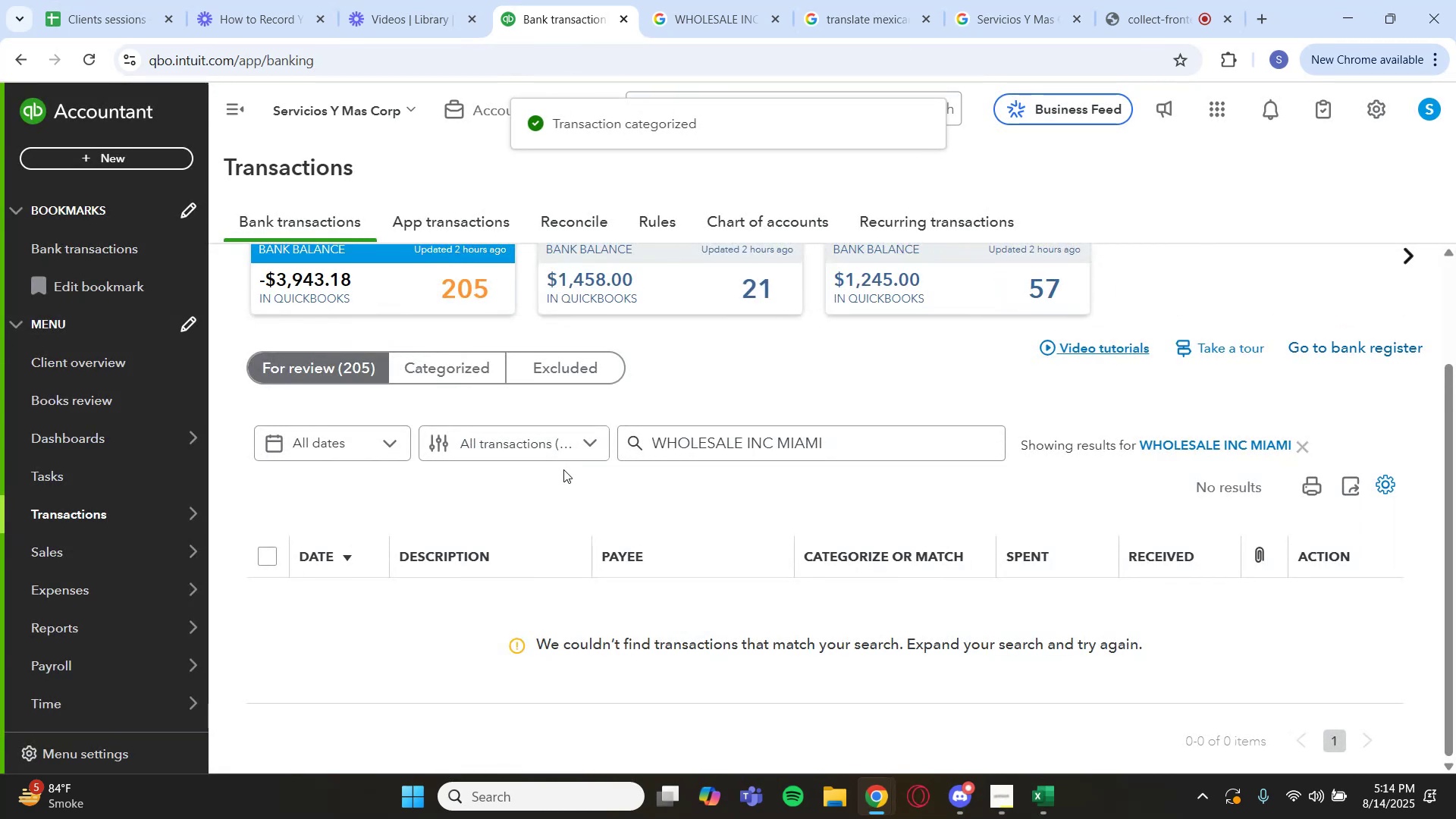 
left_click([1183, 453])
 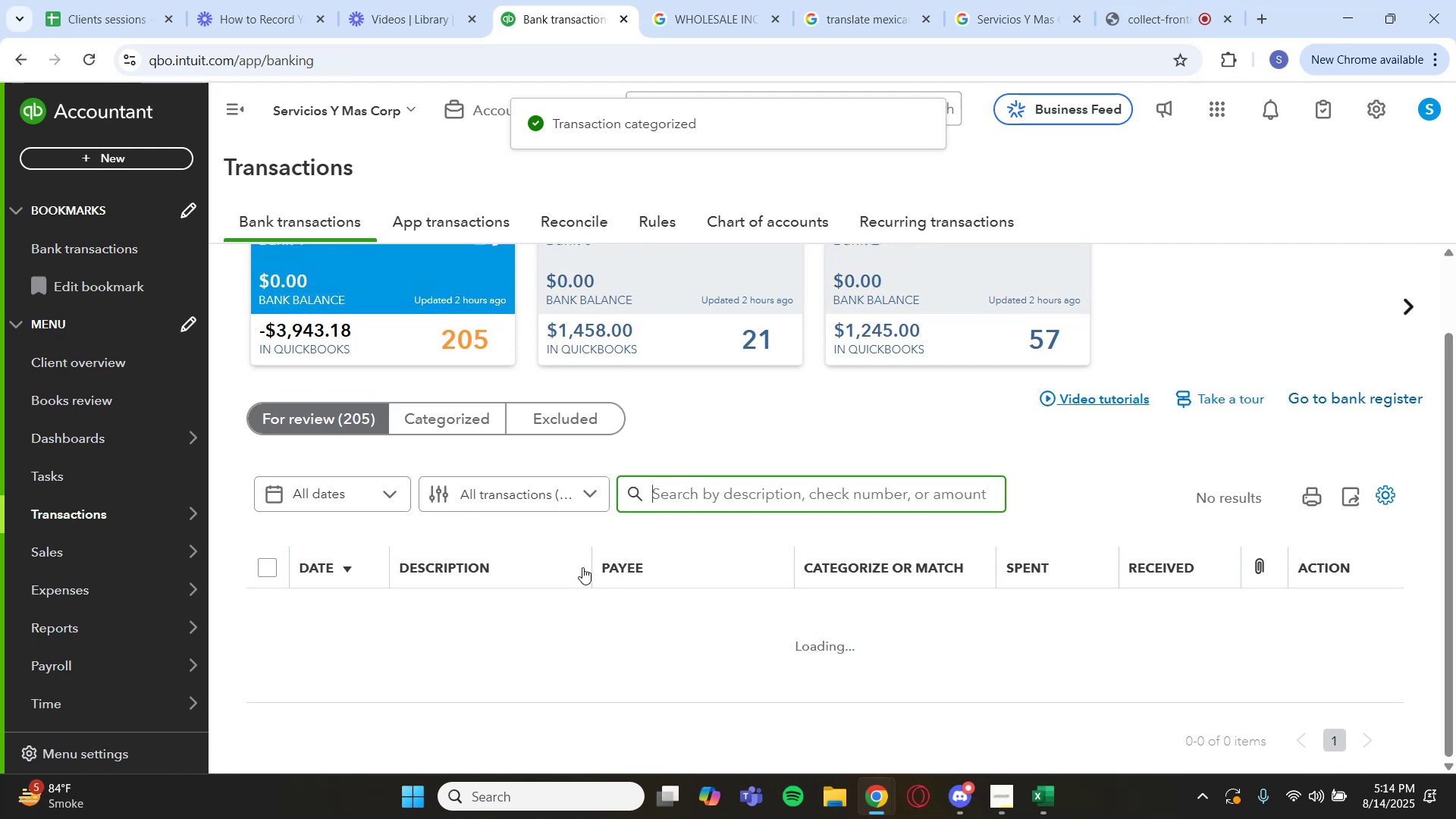 
scroll: coordinate [600, 582], scroll_direction: down, amount: 1.0
 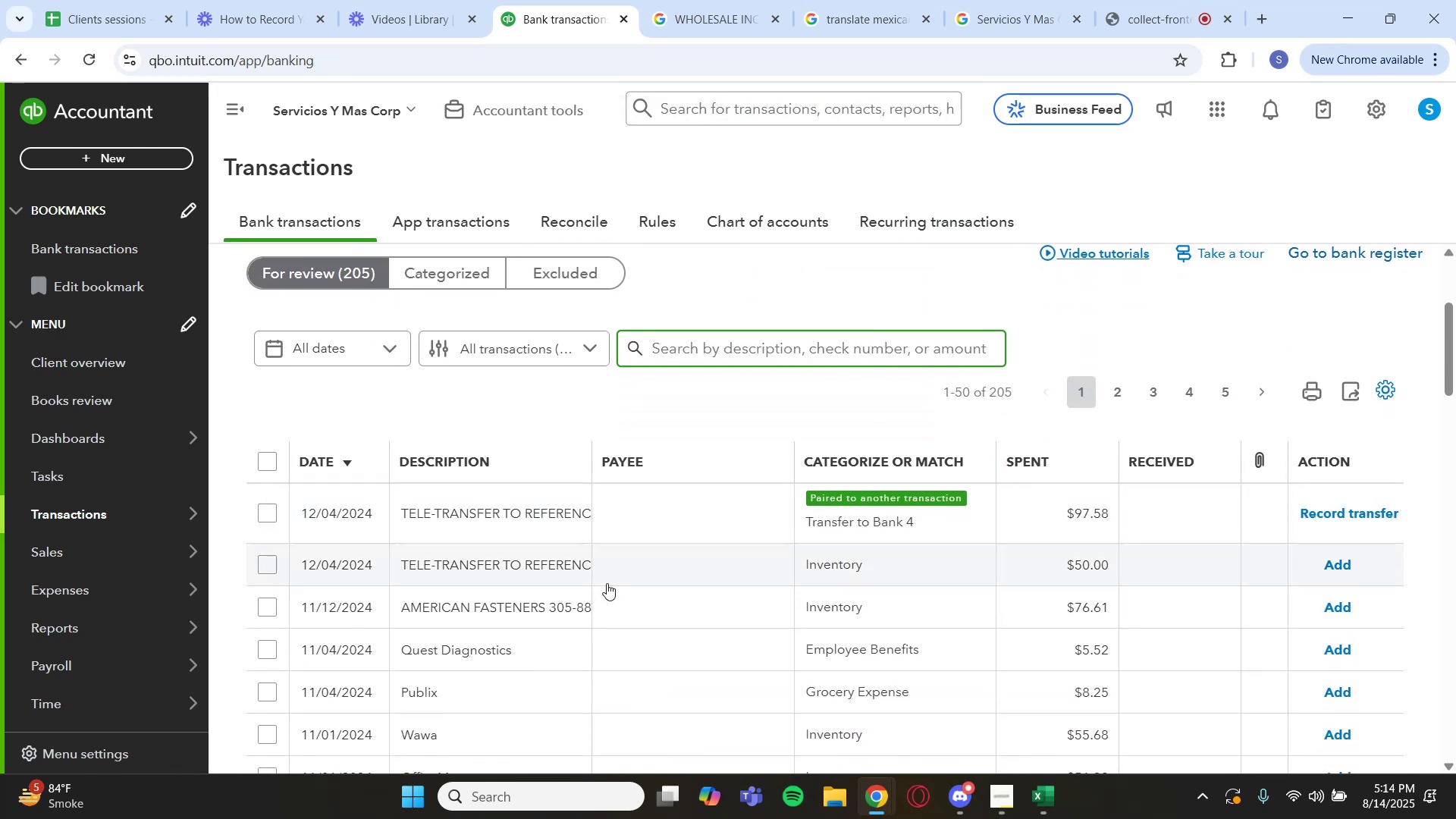 
wait(6.99)
 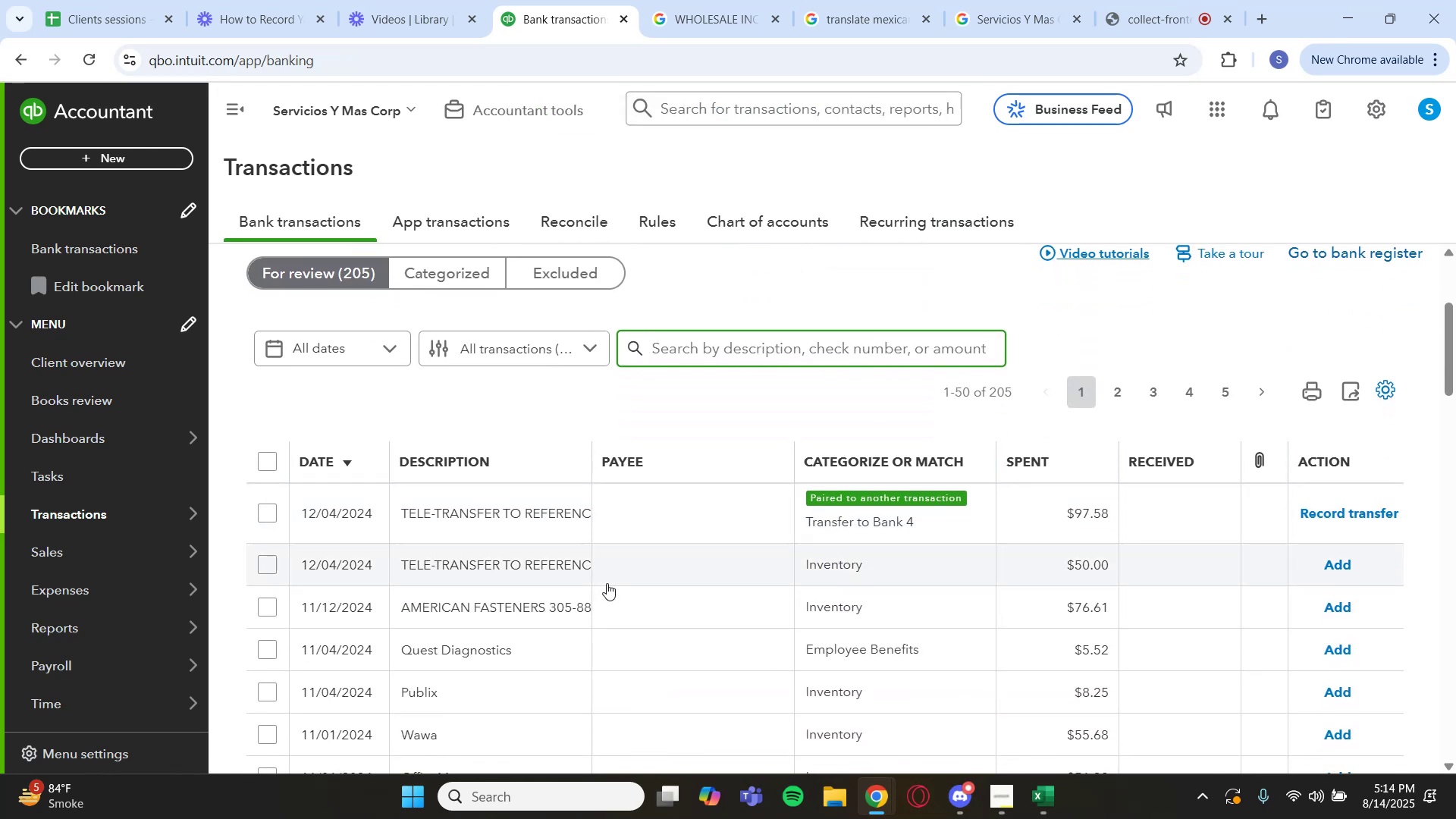 
scroll: coordinate [512, 507], scroll_direction: down, amount: 4.0
 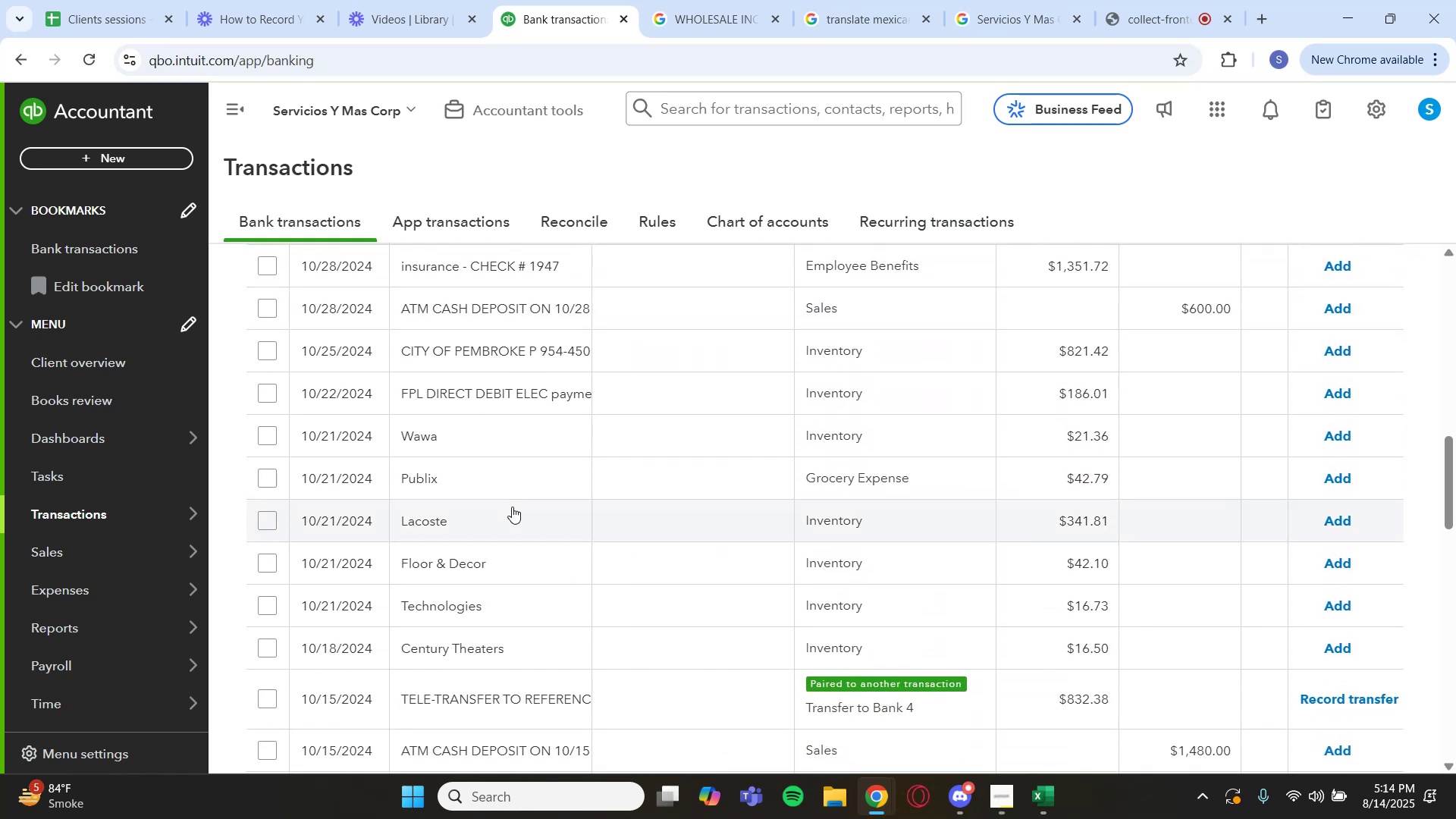 
scroll: coordinate [717, 370], scroll_direction: up, amount: 8.0
 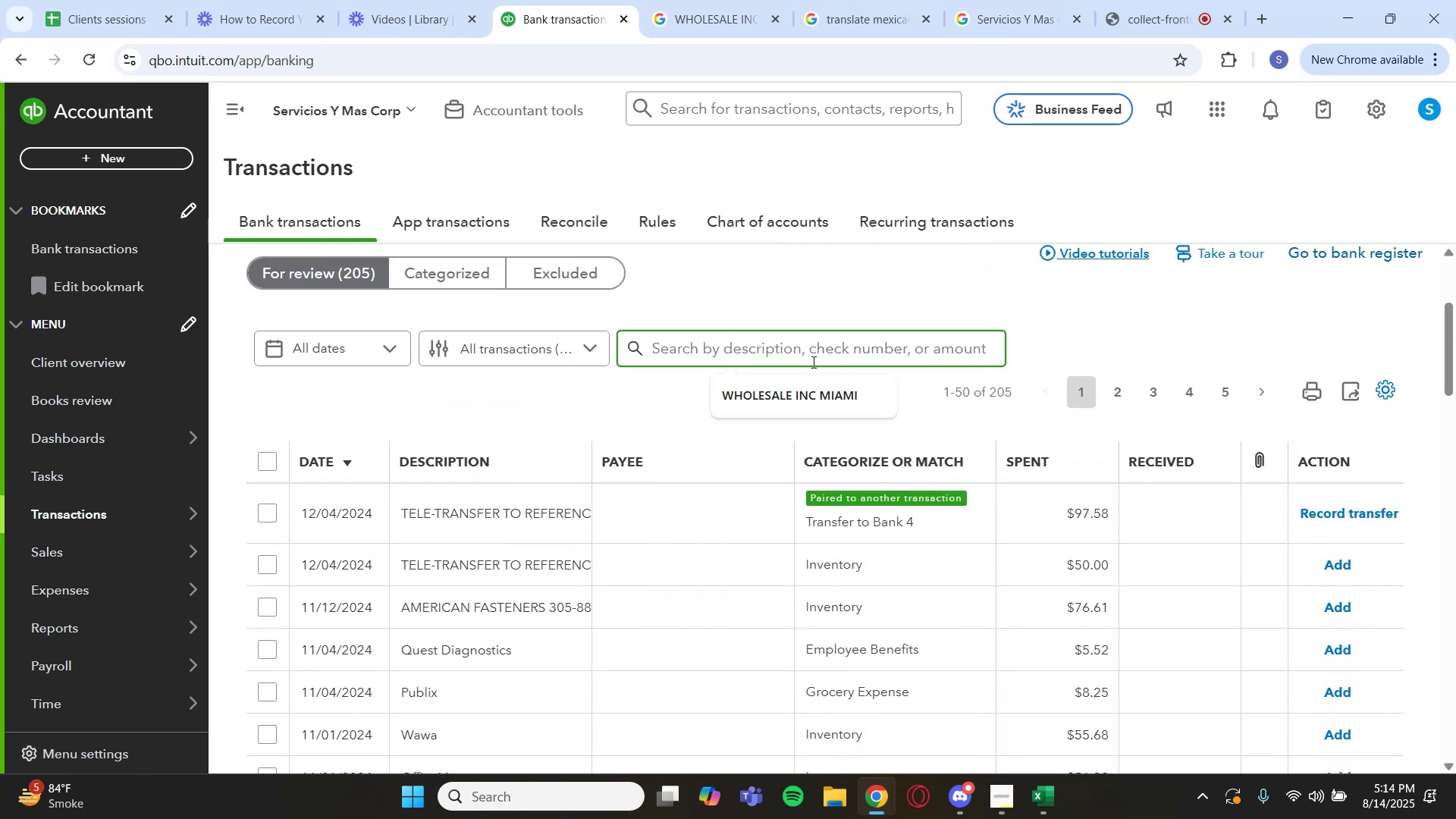 
type(ATM)
 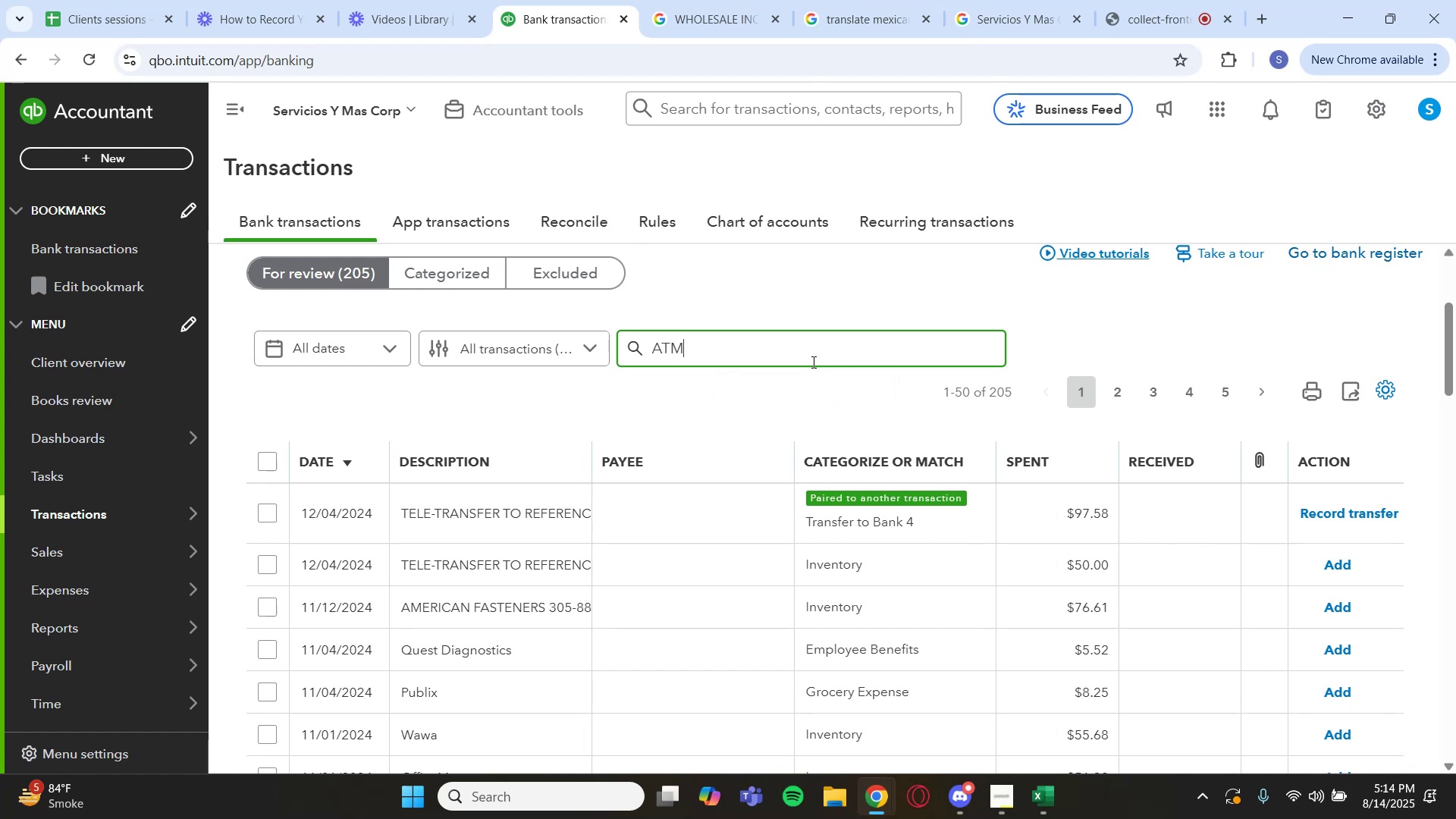 
key(Enter)
 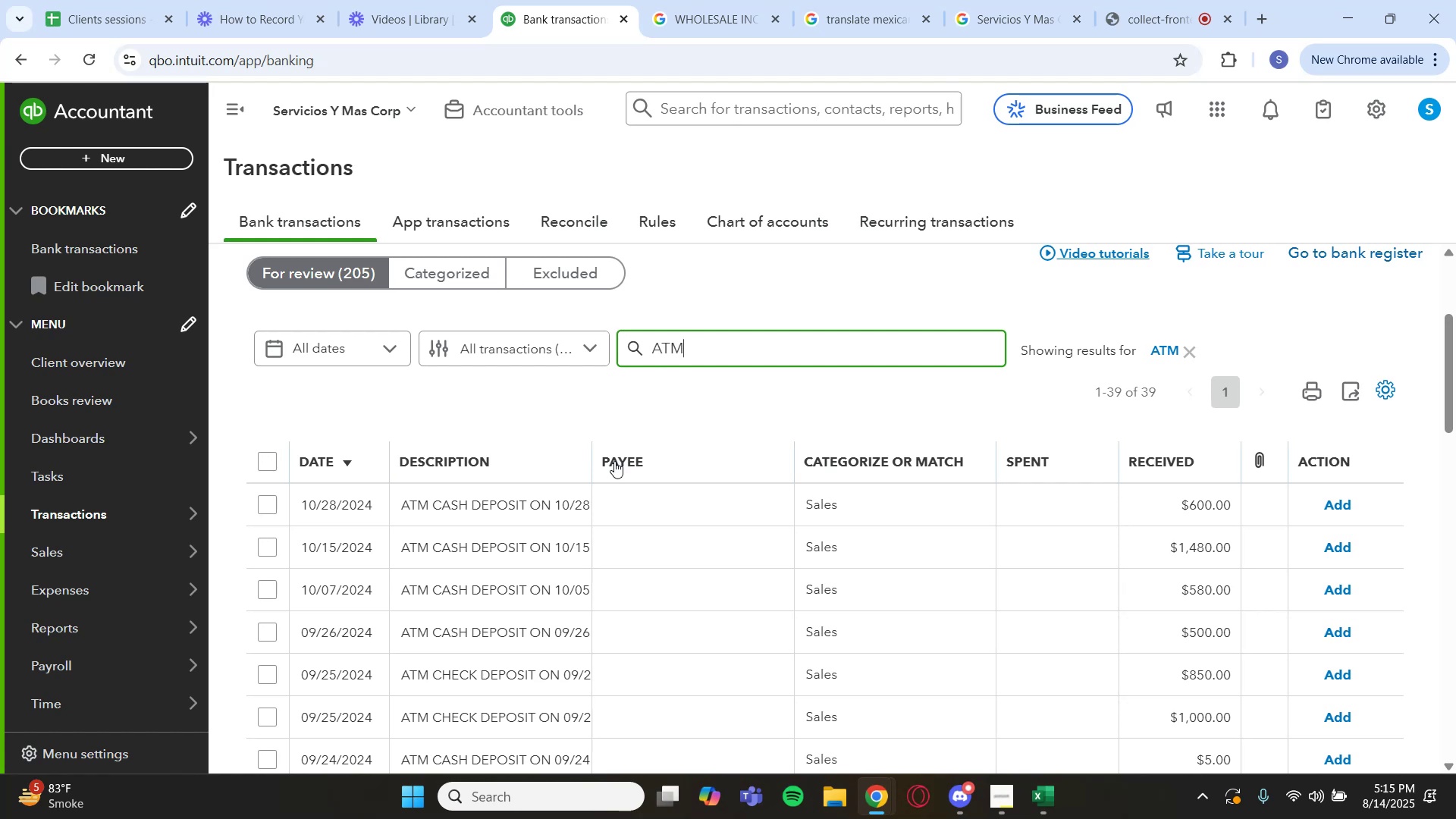 
wait(77.86)
 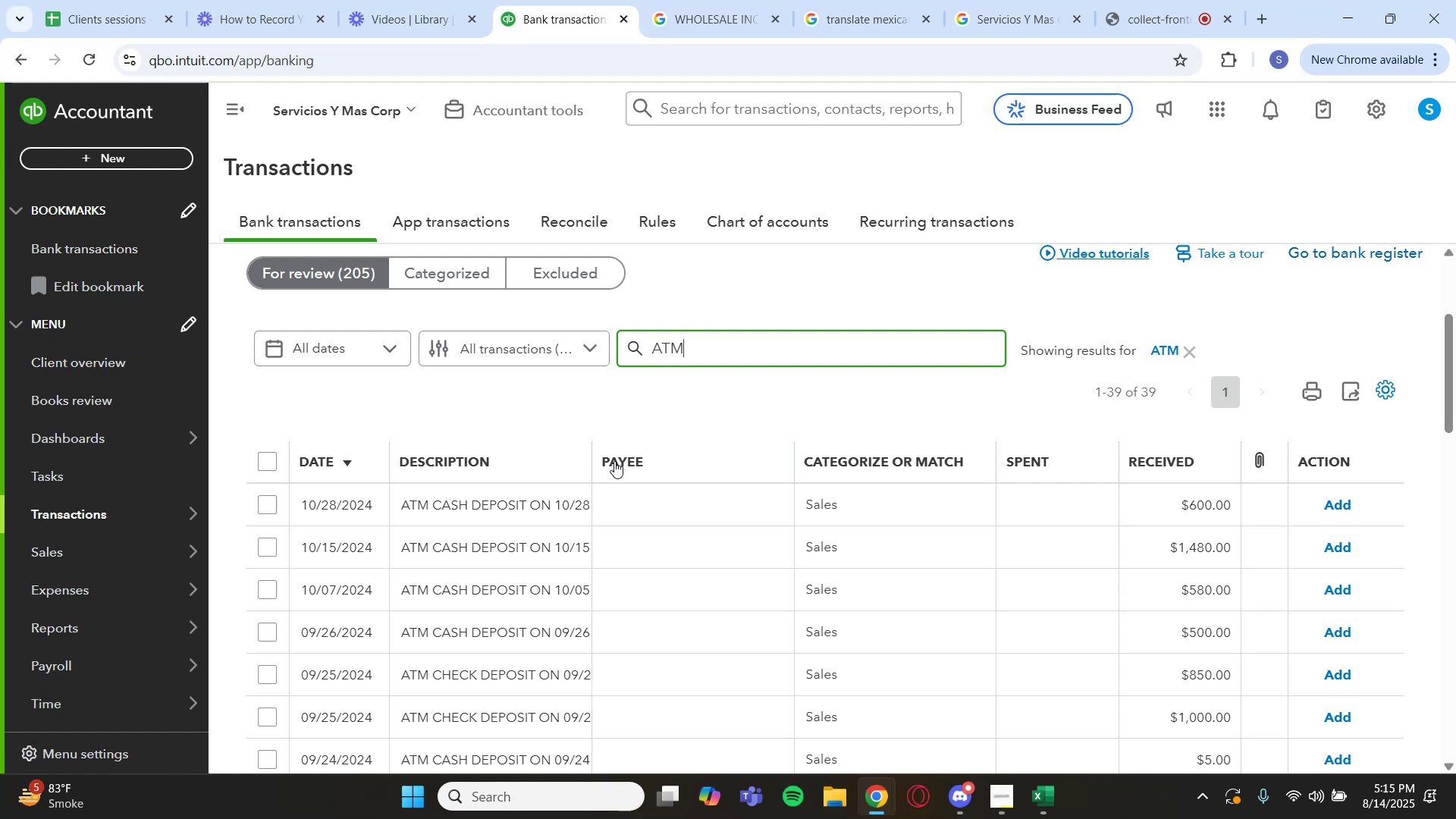 
scroll: coordinate [613, 505], scroll_direction: down, amount: 18.0
 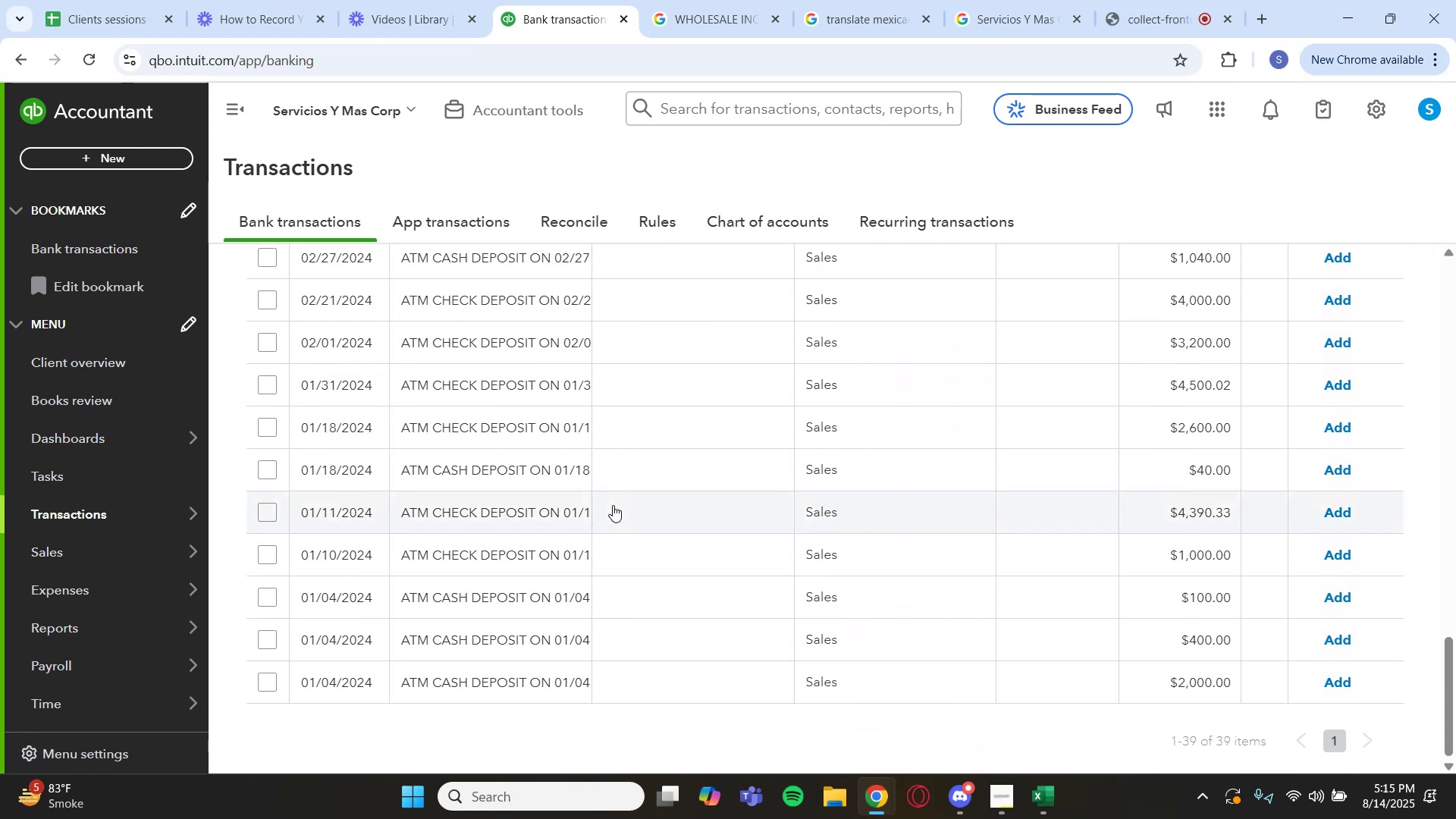 
scroll: coordinate [595, 503], scroll_direction: up, amount: 15.0
 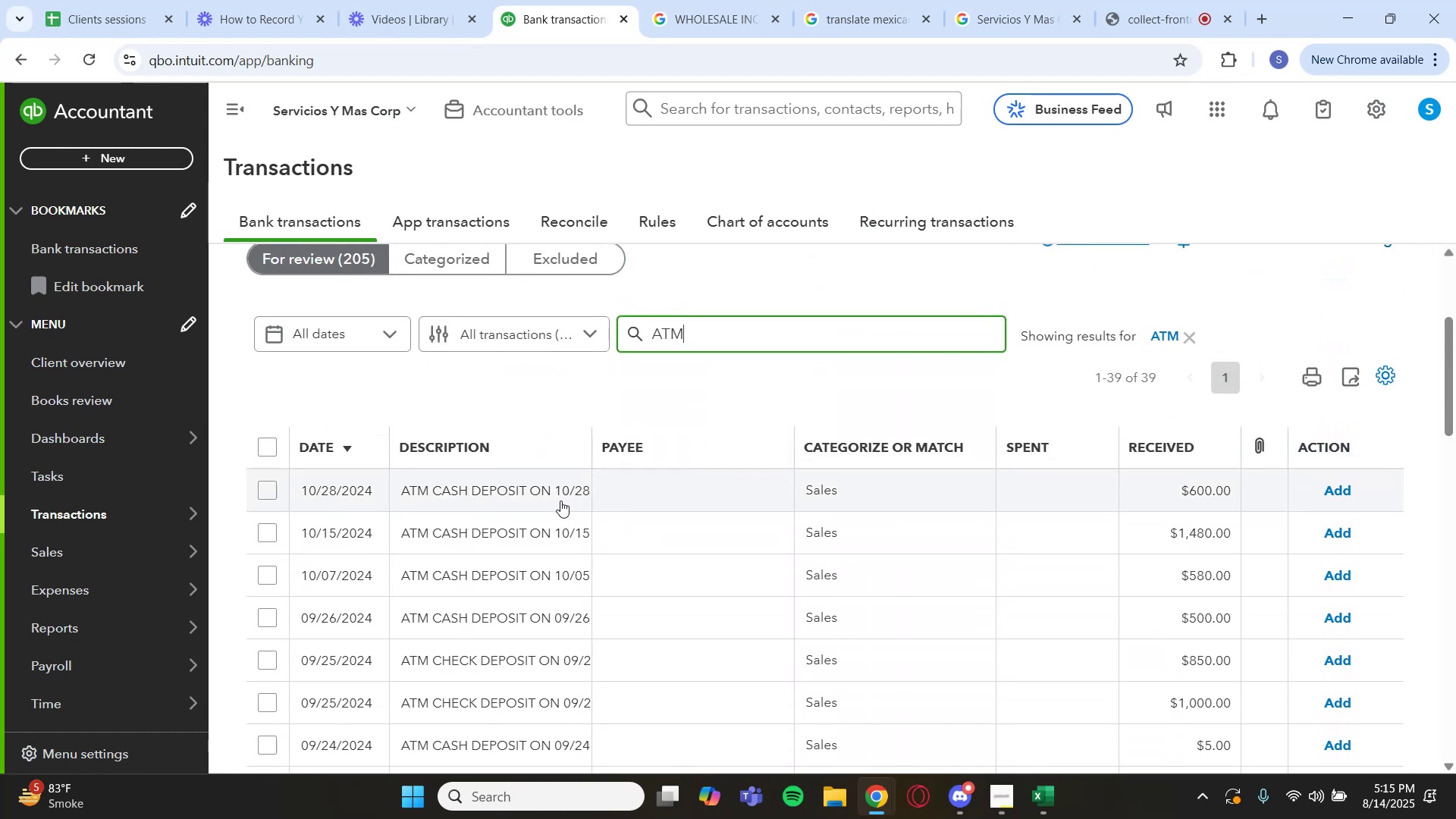 
left_click([548, 498])
 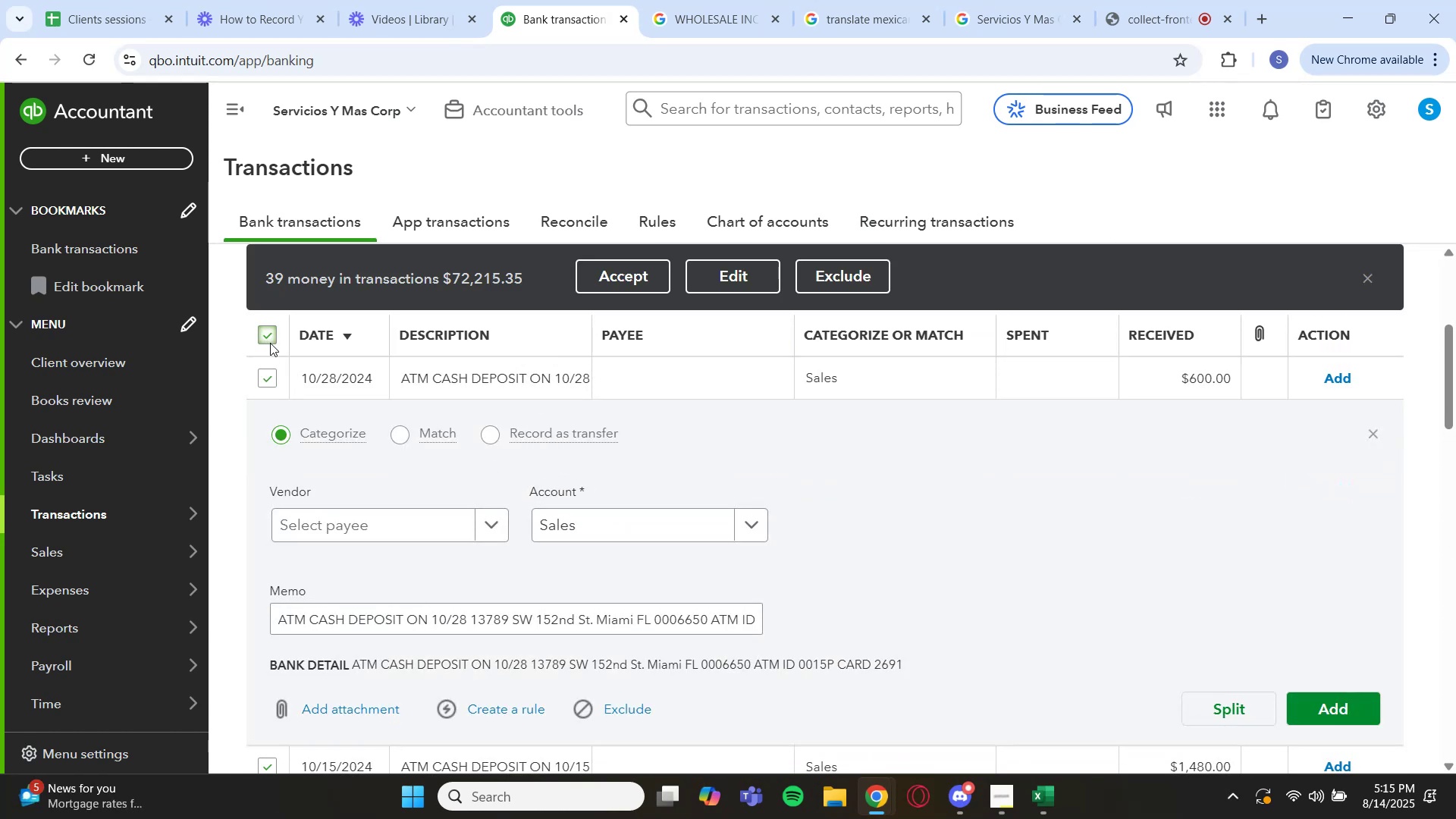 
left_click([731, 287])
 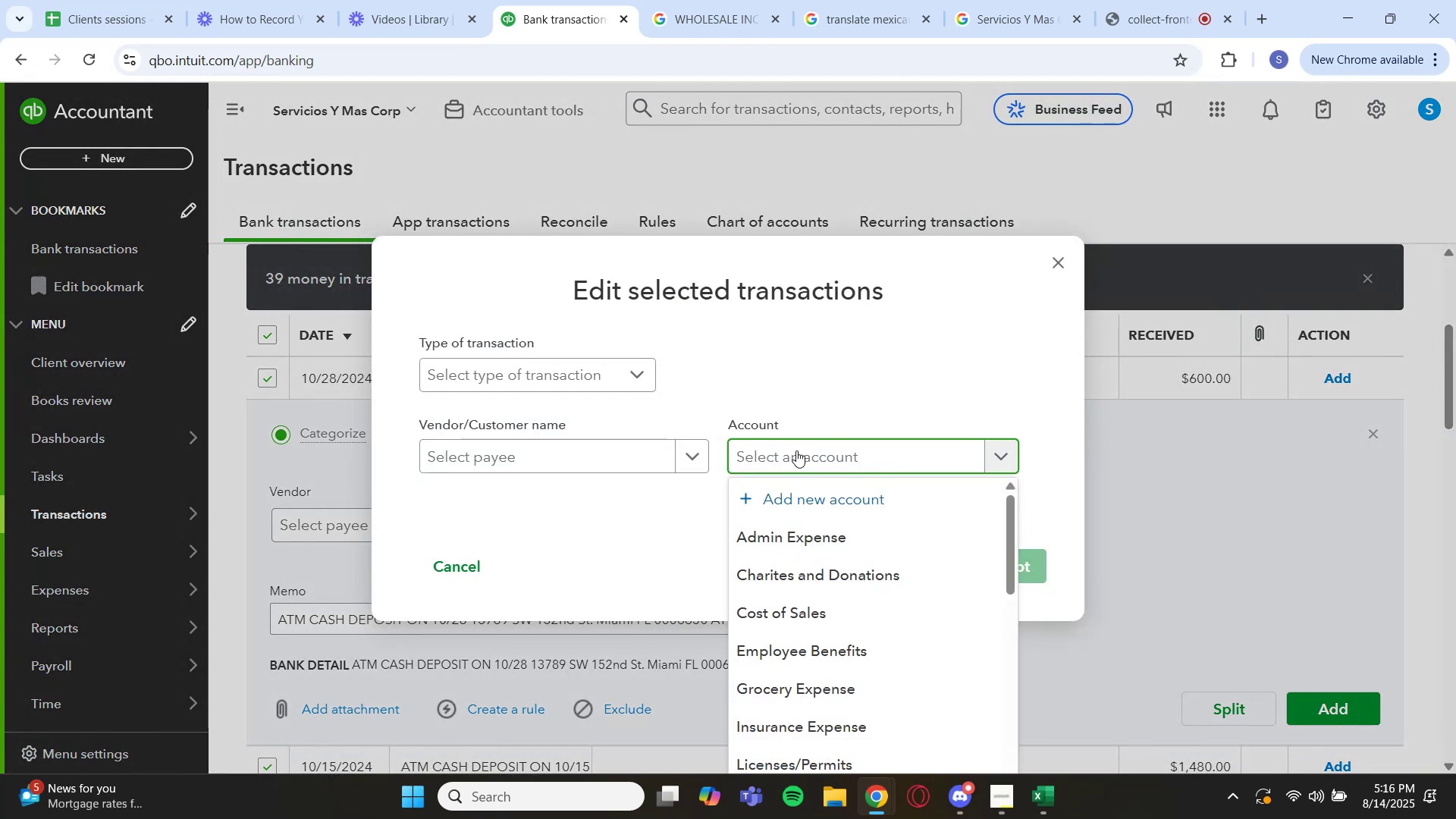 
type(rev)
 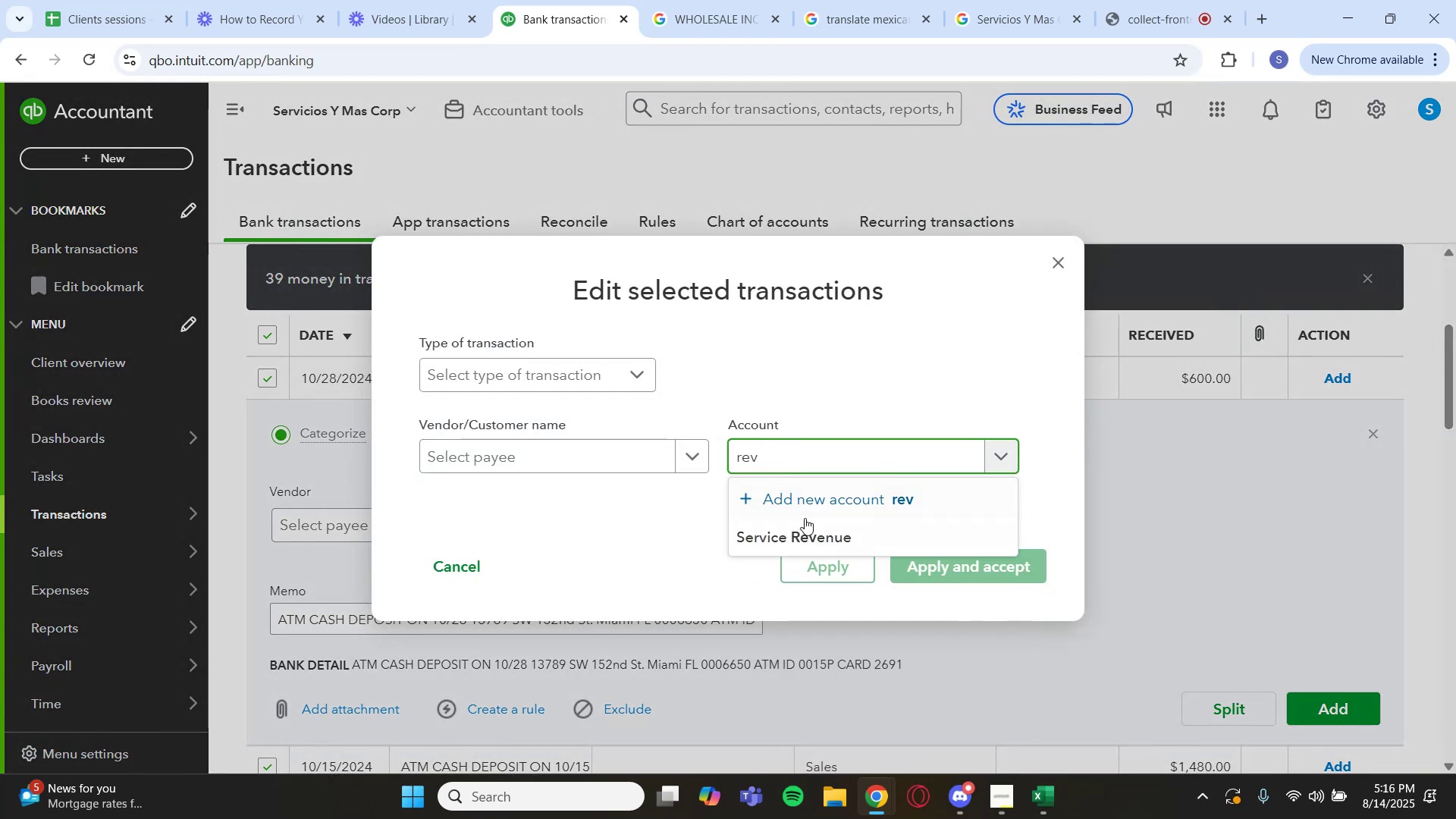 
left_click([811, 531])
 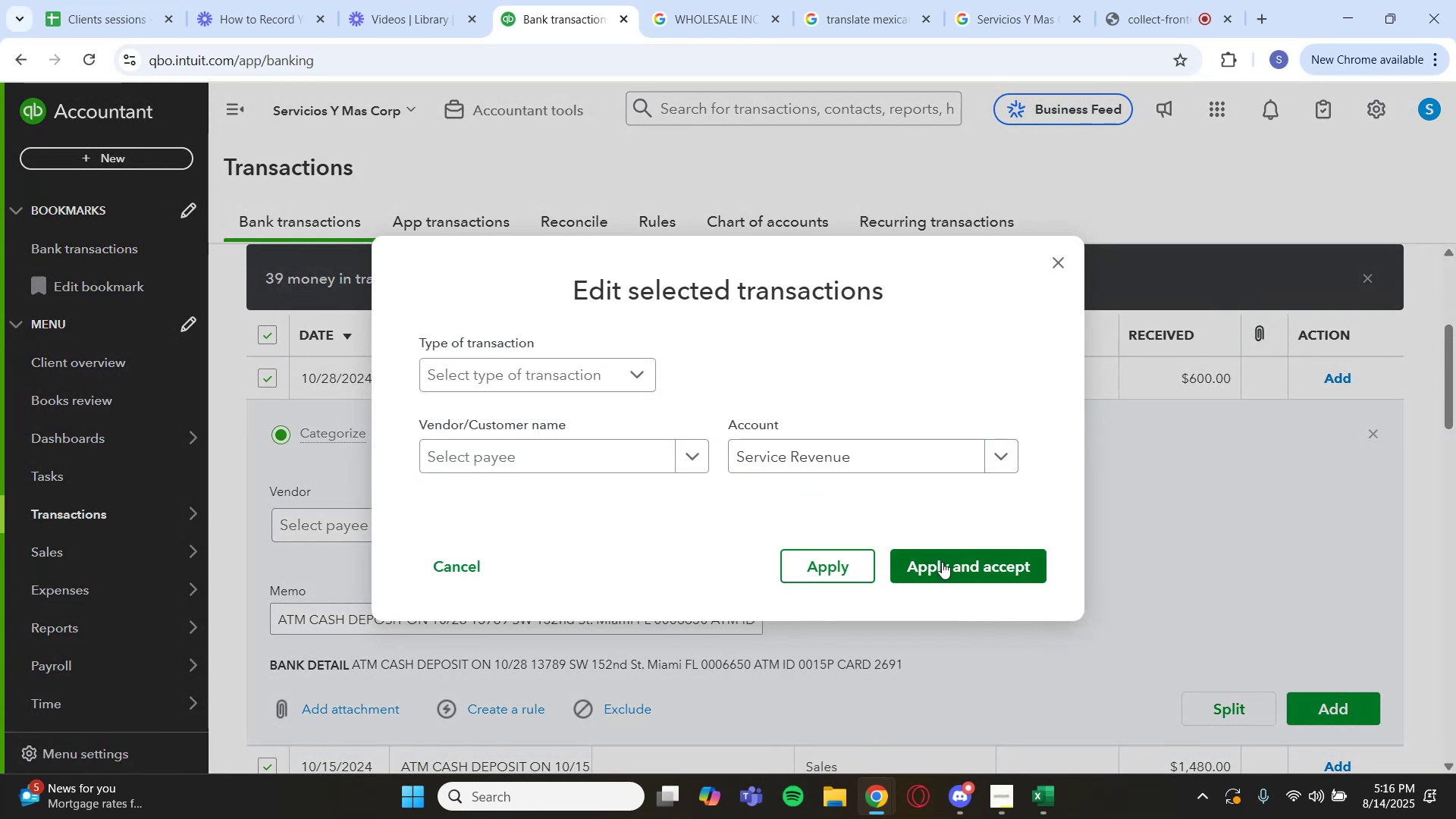 
left_click([942, 562])
 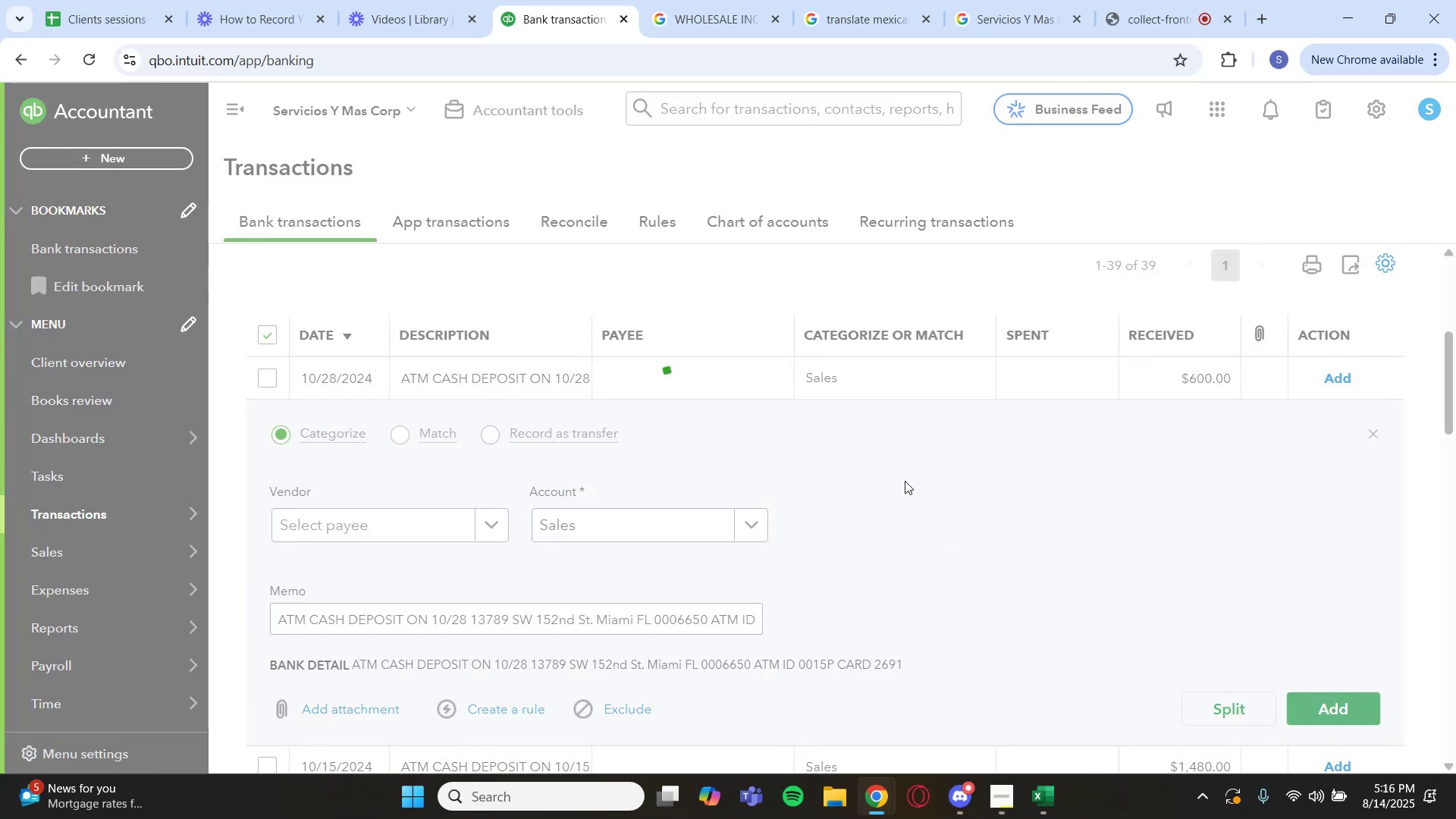 
wait(9.35)
 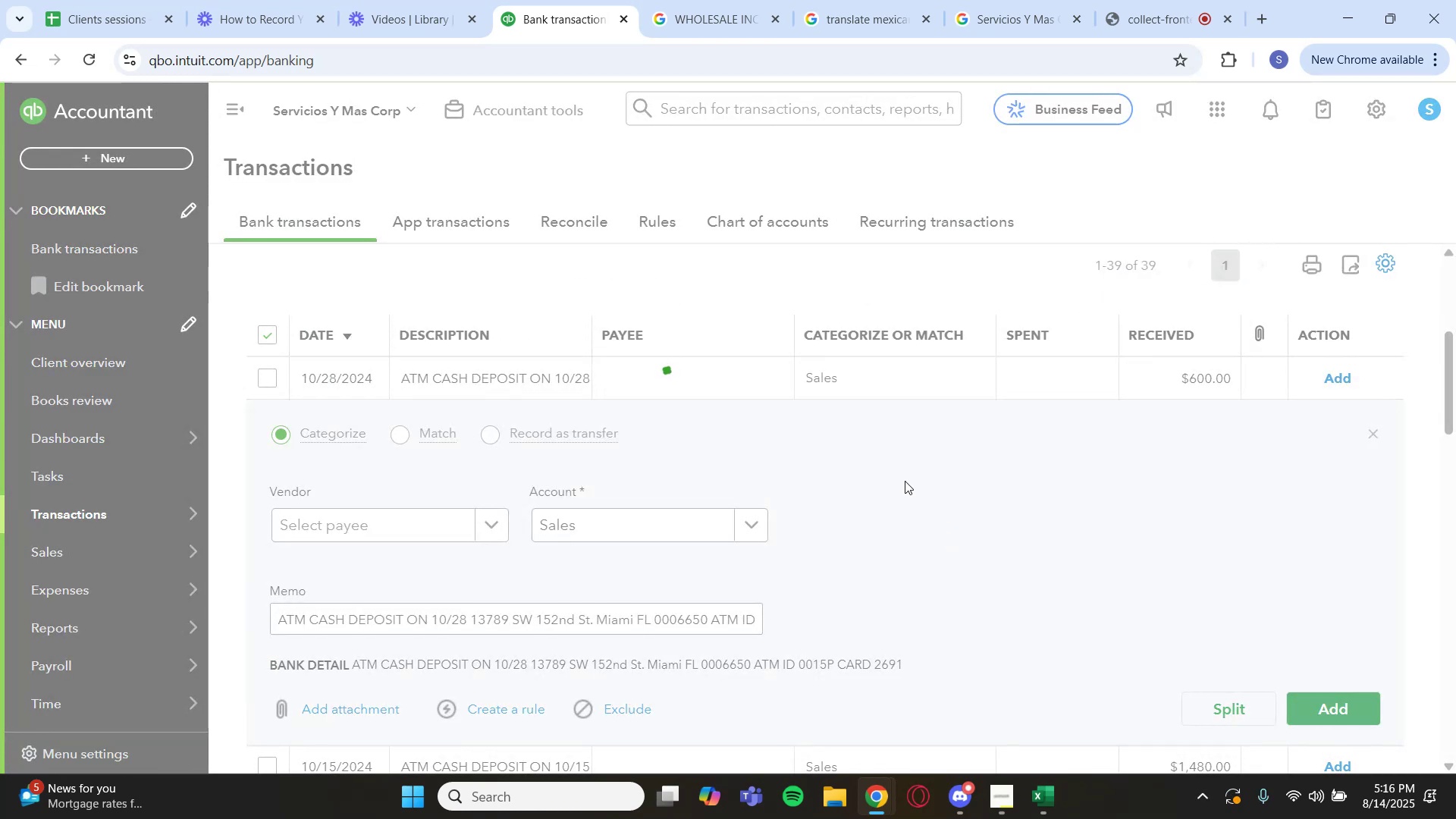 
left_click([1153, 445])
 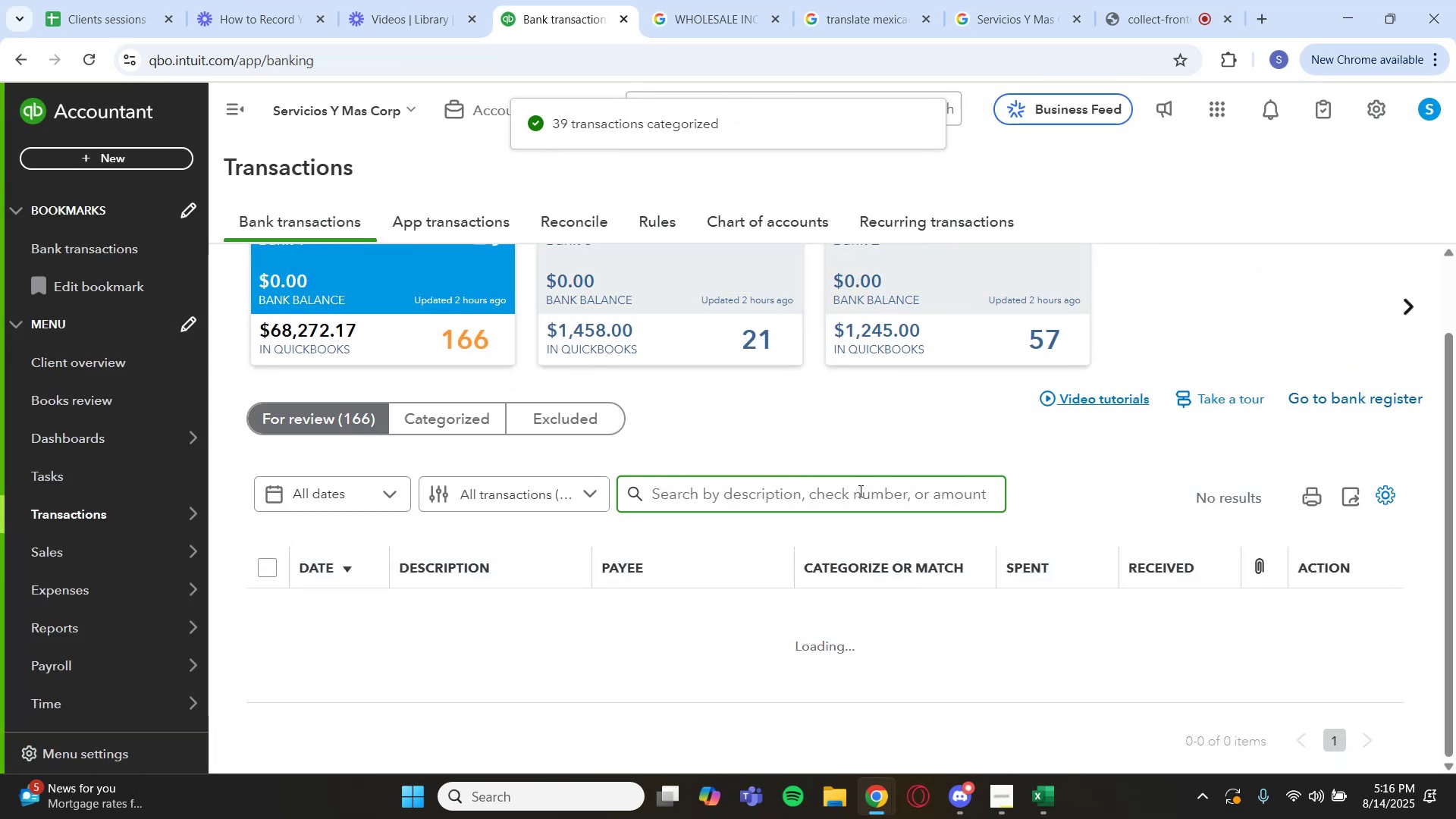 
scroll: coordinate [494, 396], scroll_direction: down, amount: 8.0
 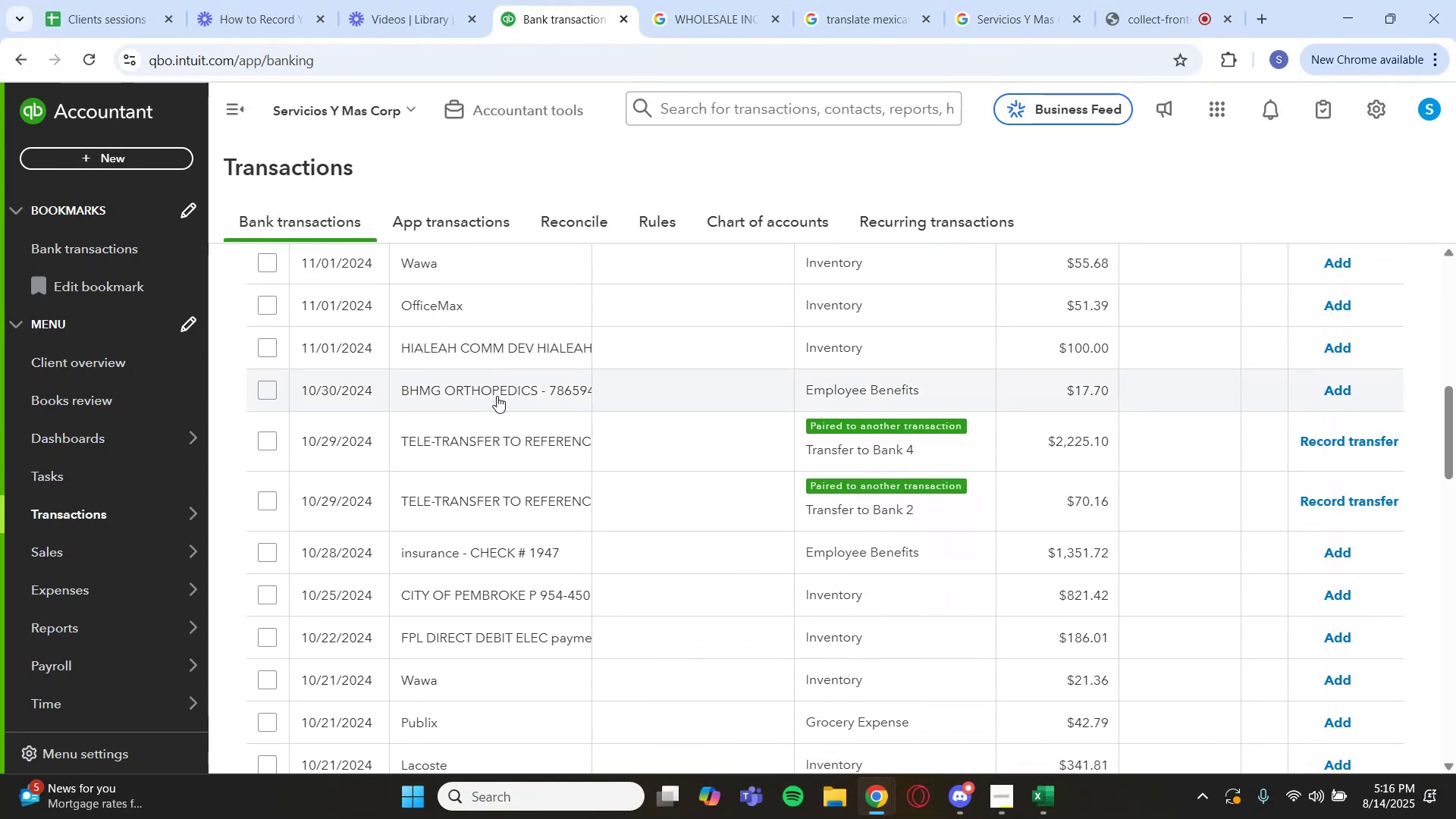 
scroll: coordinate [497, 397], scroll_direction: down, amount: 1.0
 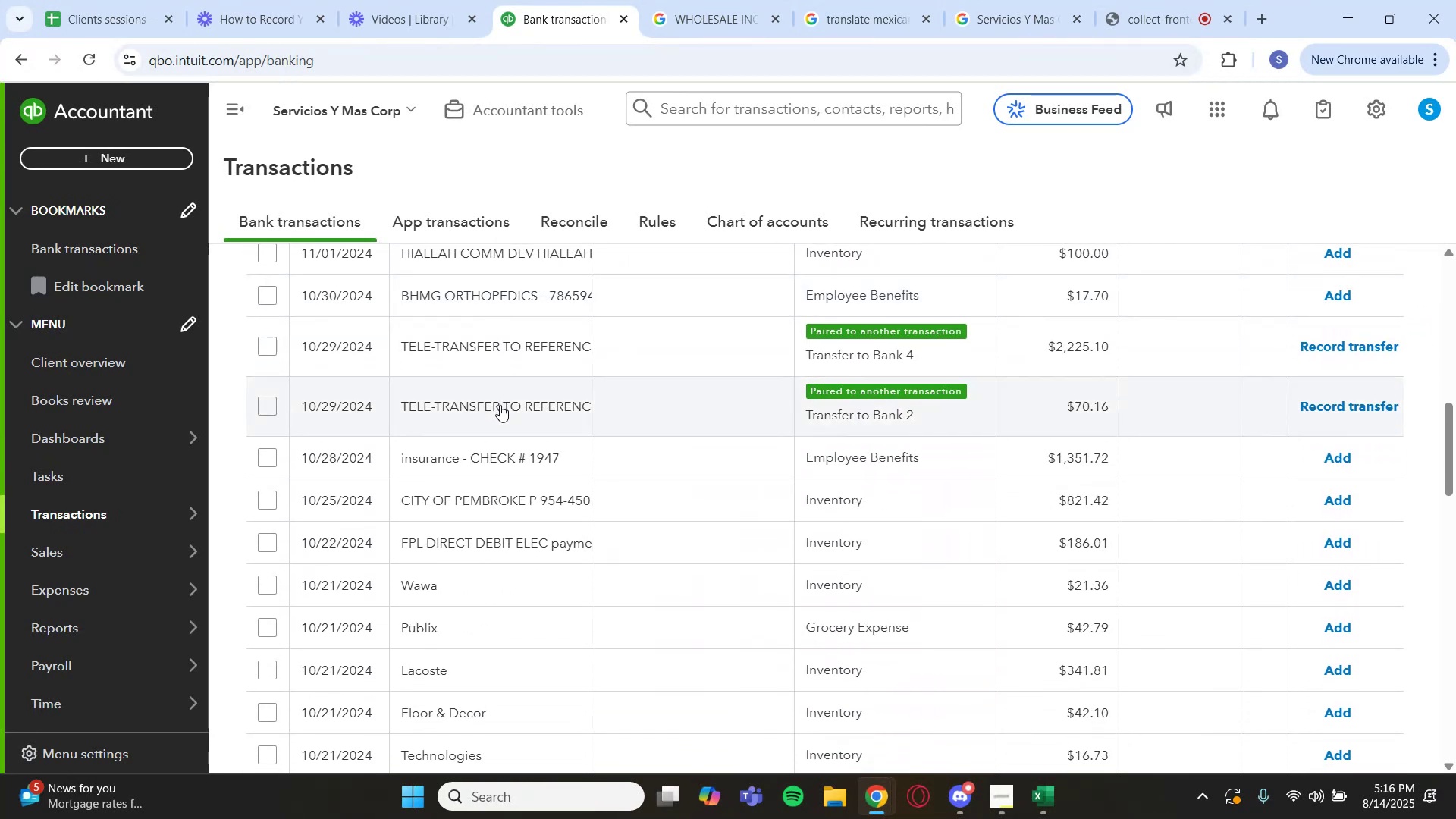 
scroll: coordinate [501, 416], scroll_direction: up, amount: 3.0
 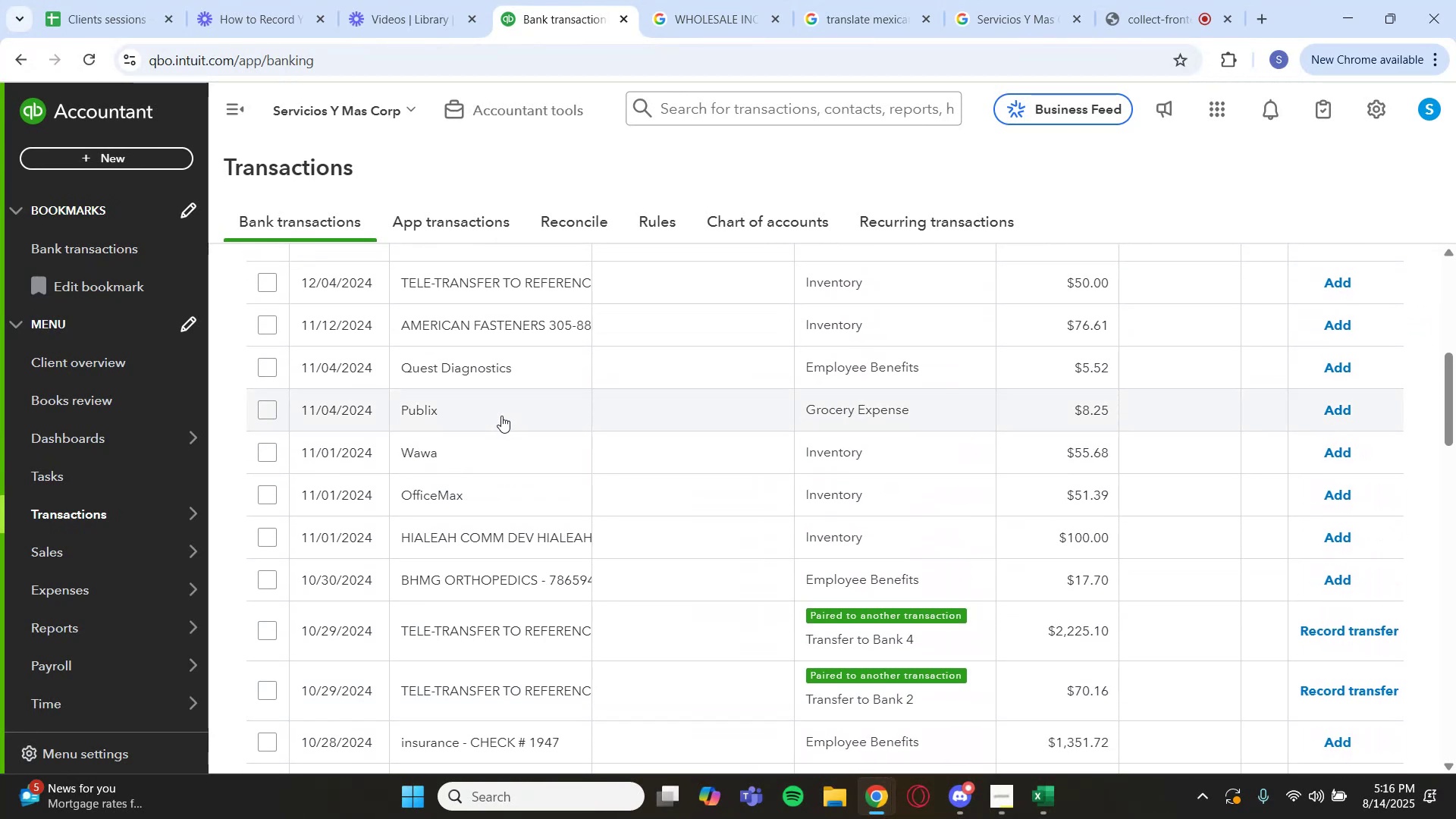 
left_click([501, 416])
 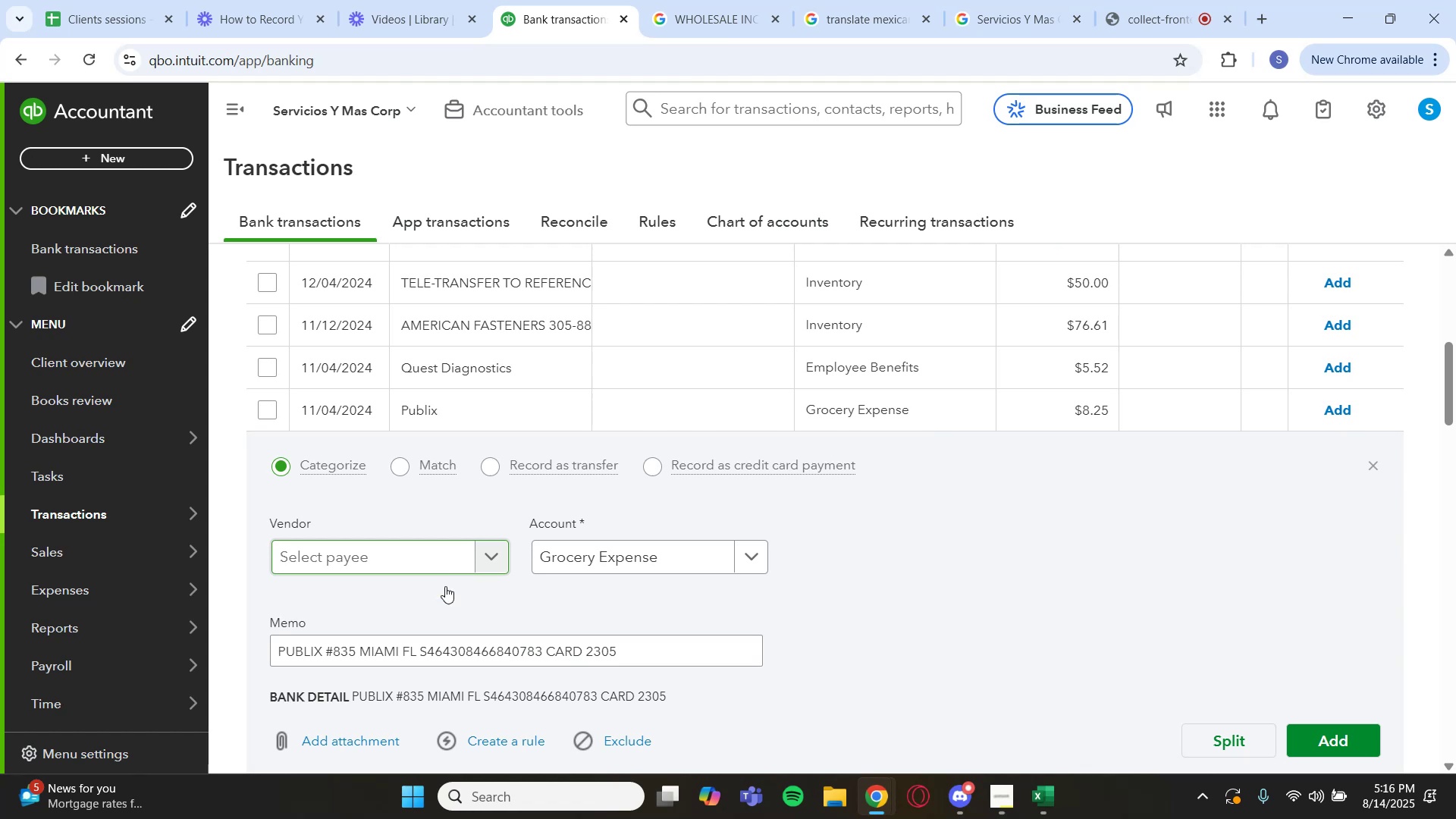 
left_click_drag(start_coordinate=[390, 693], to_coordinate=[353, 703])
 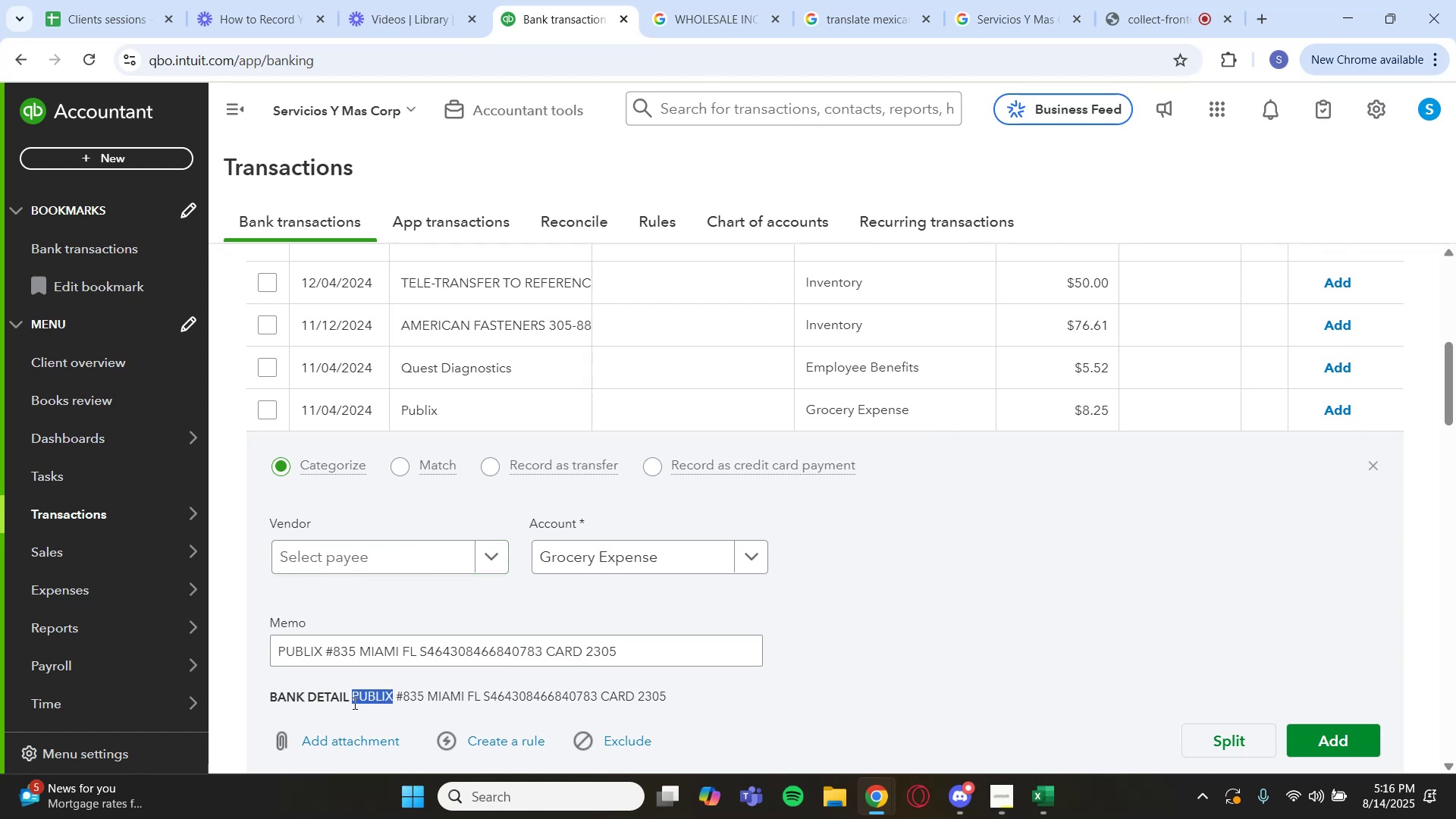 
key(Control+C)
 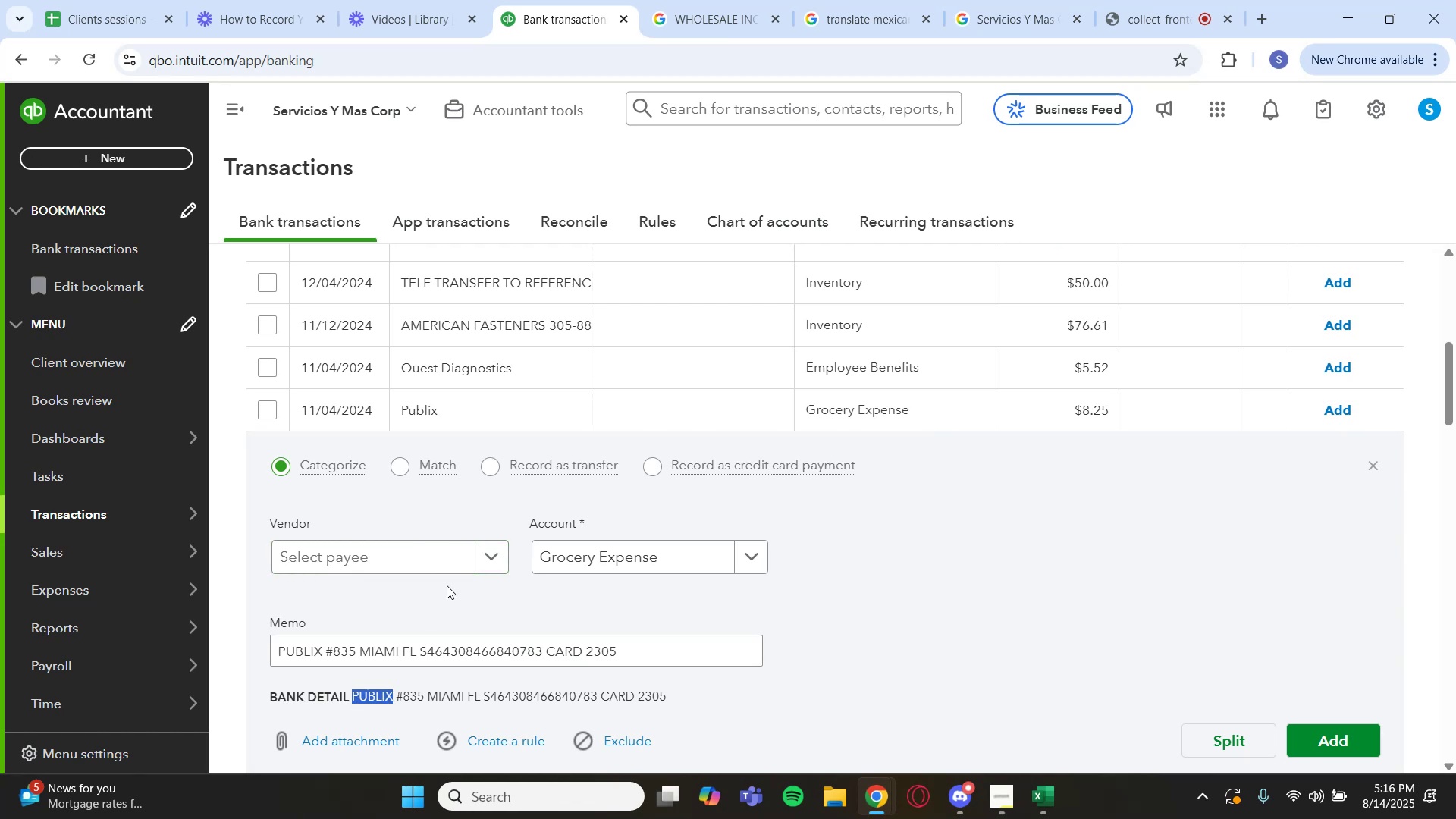 
scroll: coordinate [661, 341], scroll_direction: up, amount: 4.0
 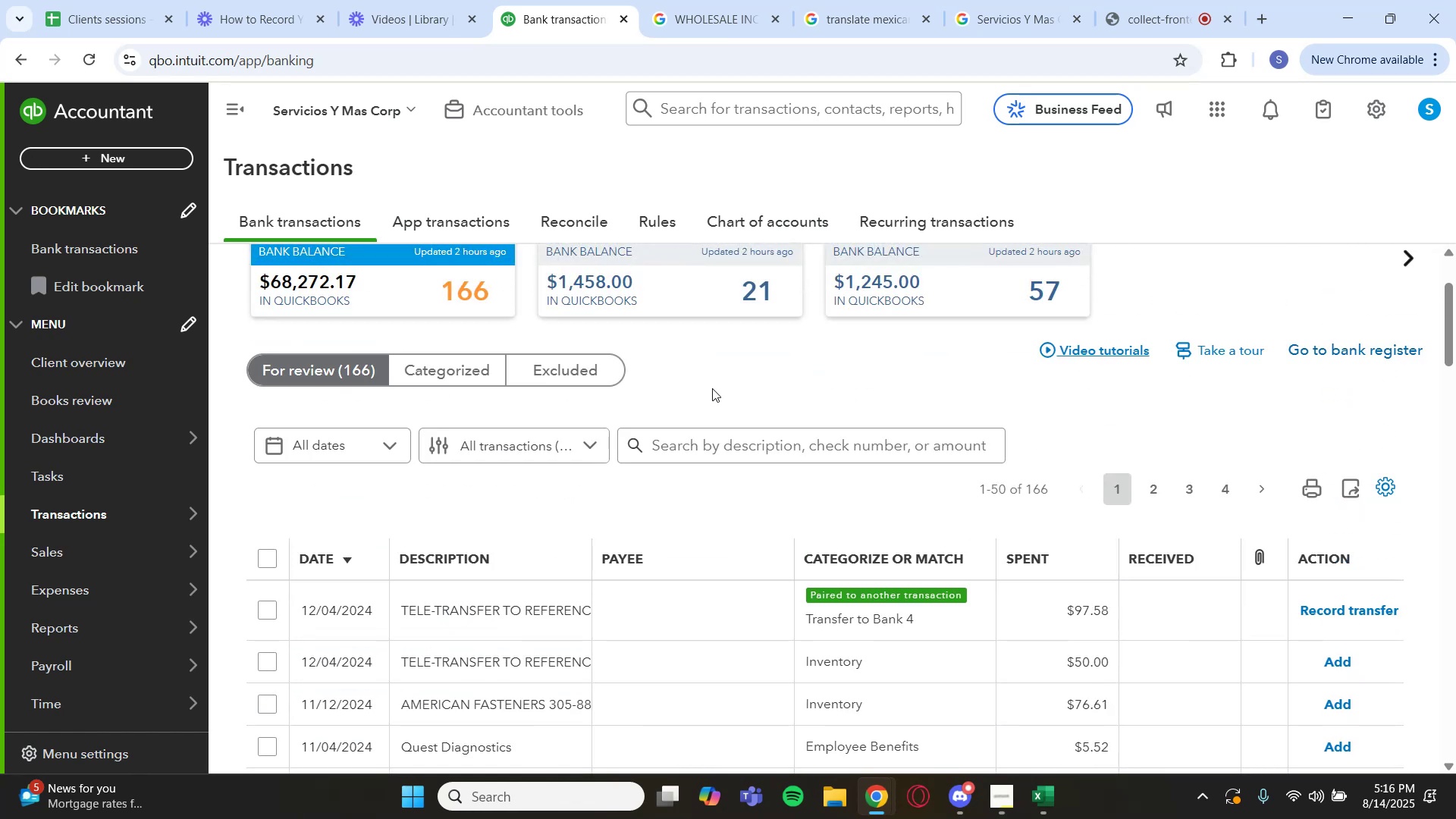 
left_click([710, 450])
 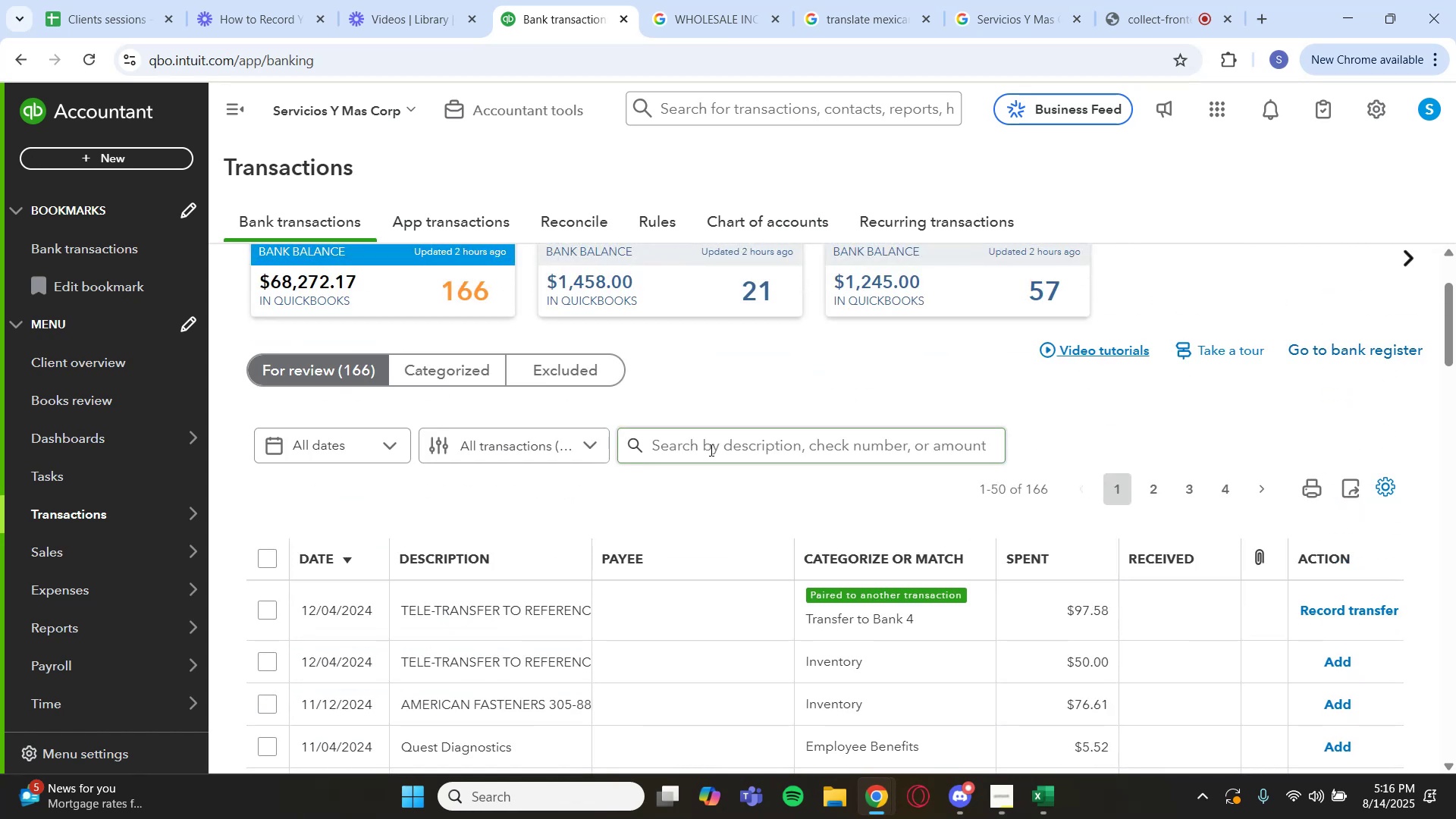 
key(Control+V)
 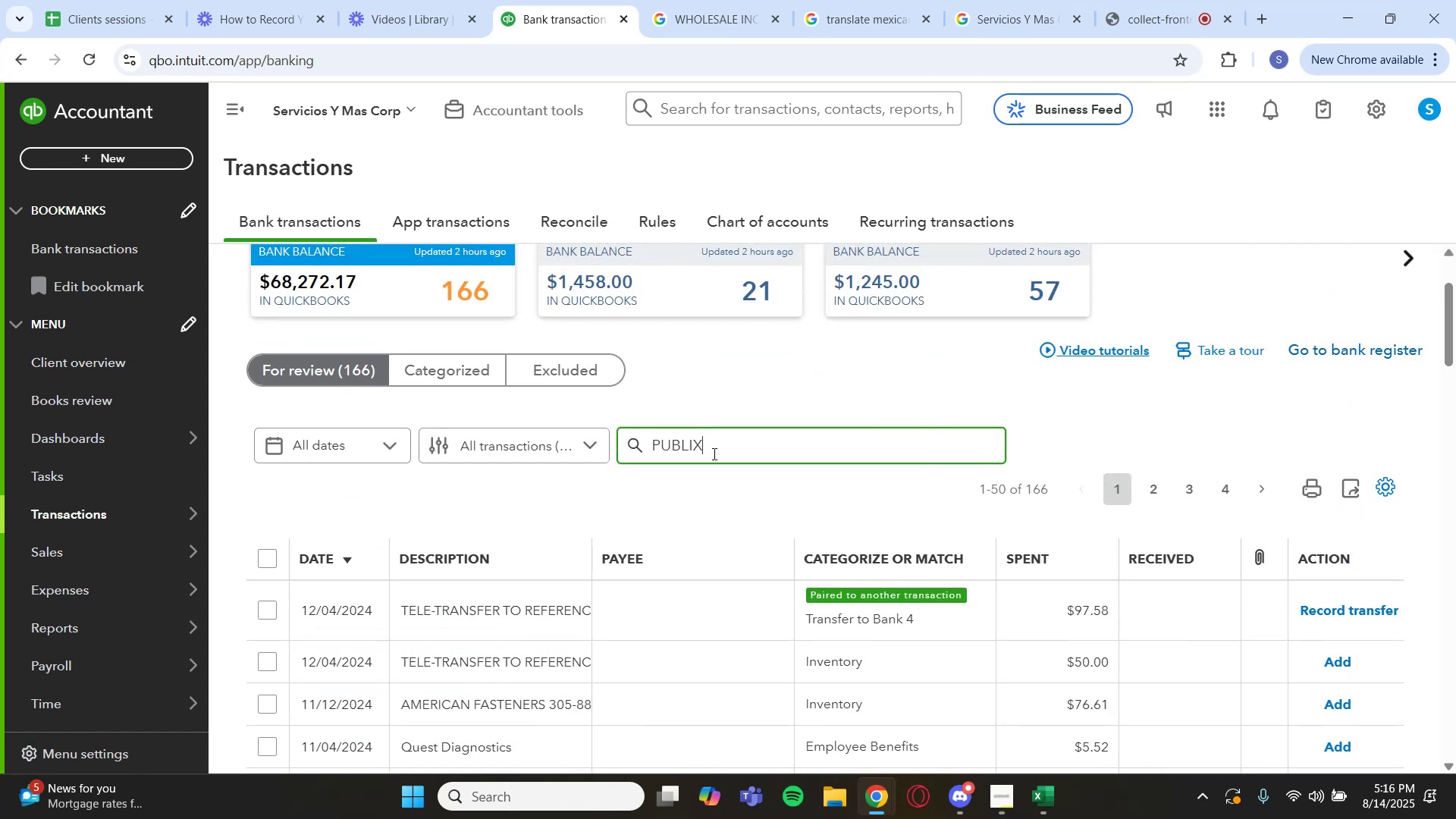 
key(Enter)
 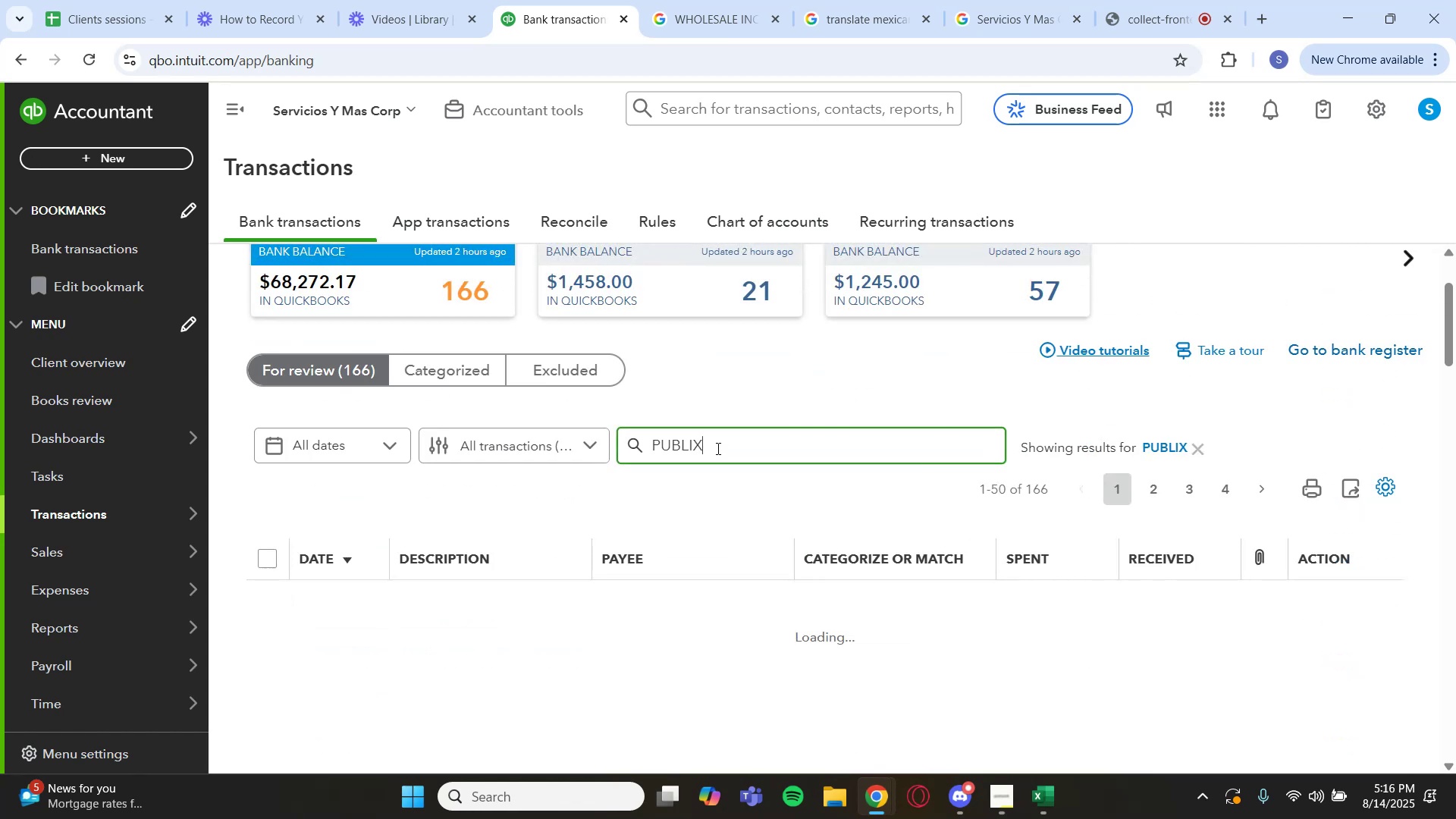 
scroll: coordinate [670, 479], scroll_direction: down, amount: 2.0
 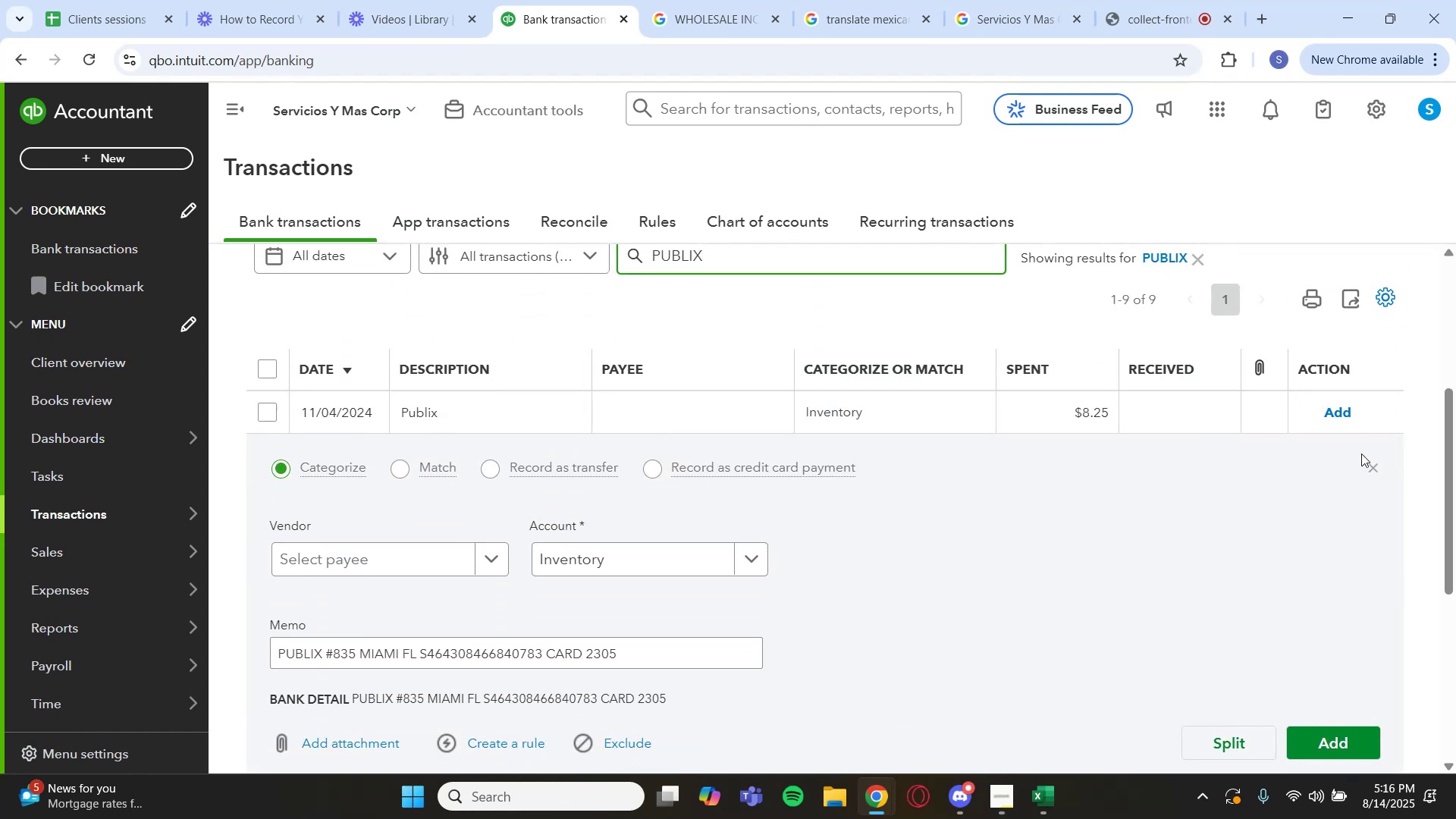 
left_click([1373, 467])
 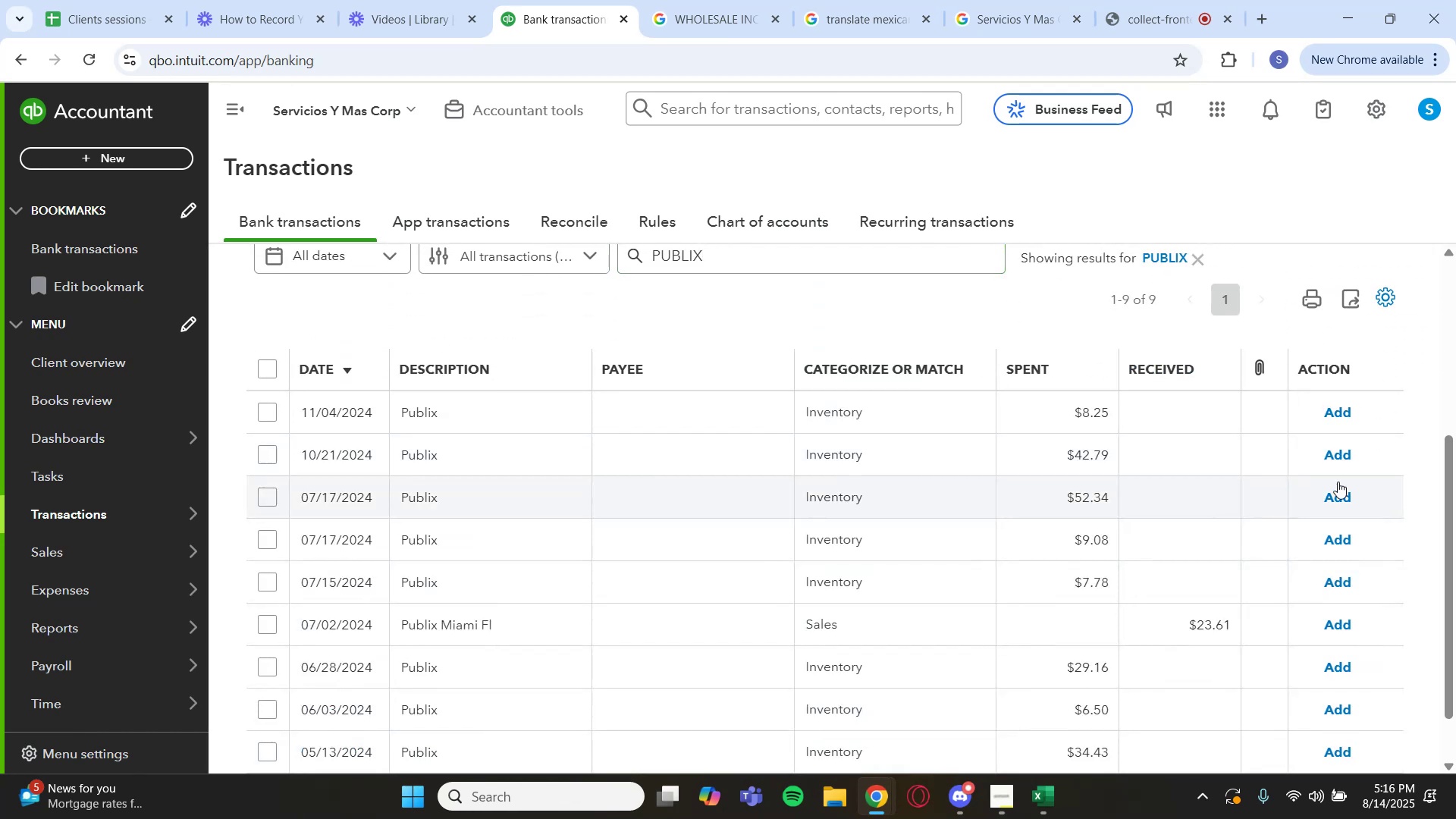 
scroll: coordinate [982, 510], scroll_direction: down, amount: 3.0
 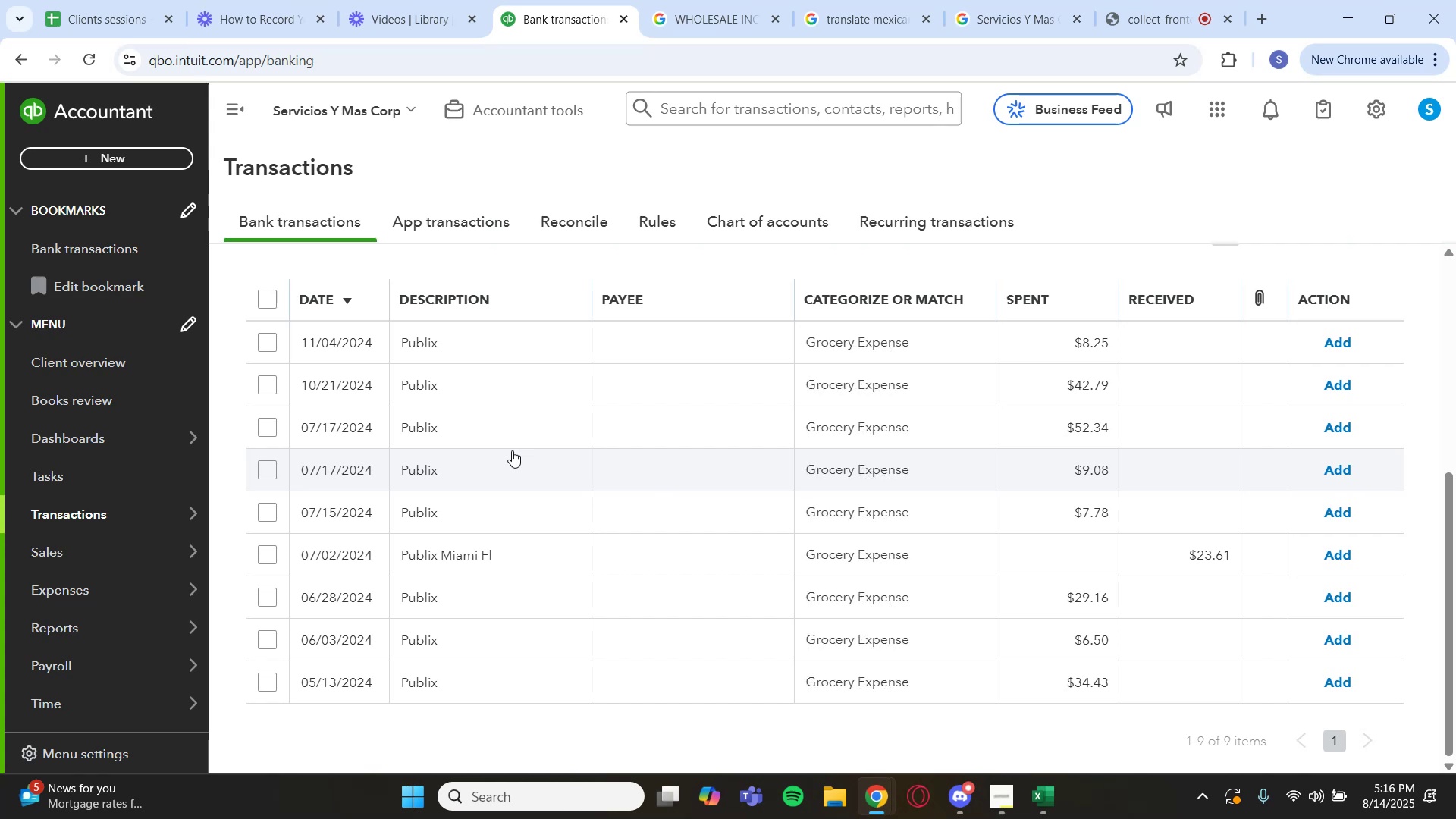 
left_click([725, 0])
 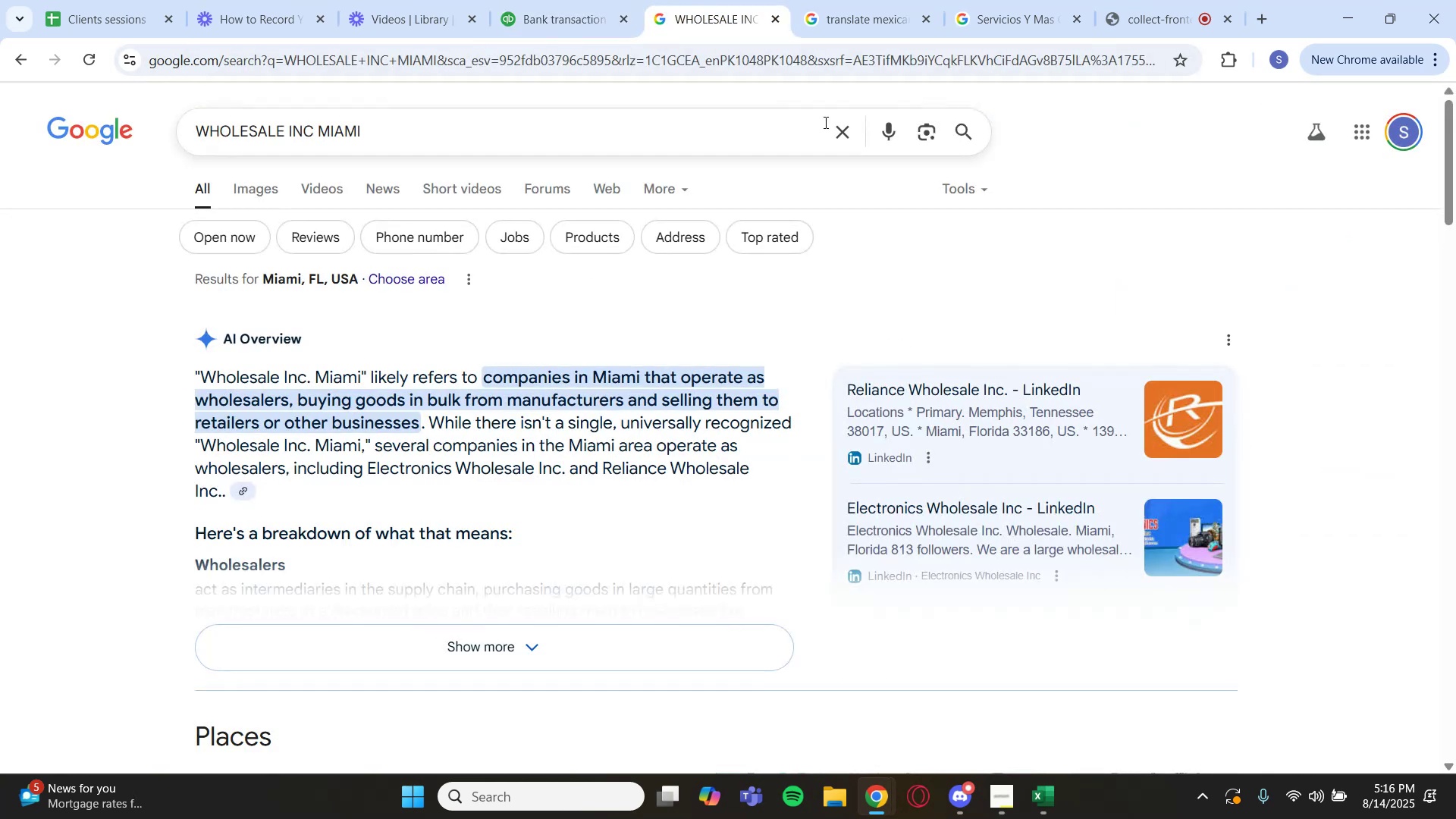 
left_click([828, 132])
 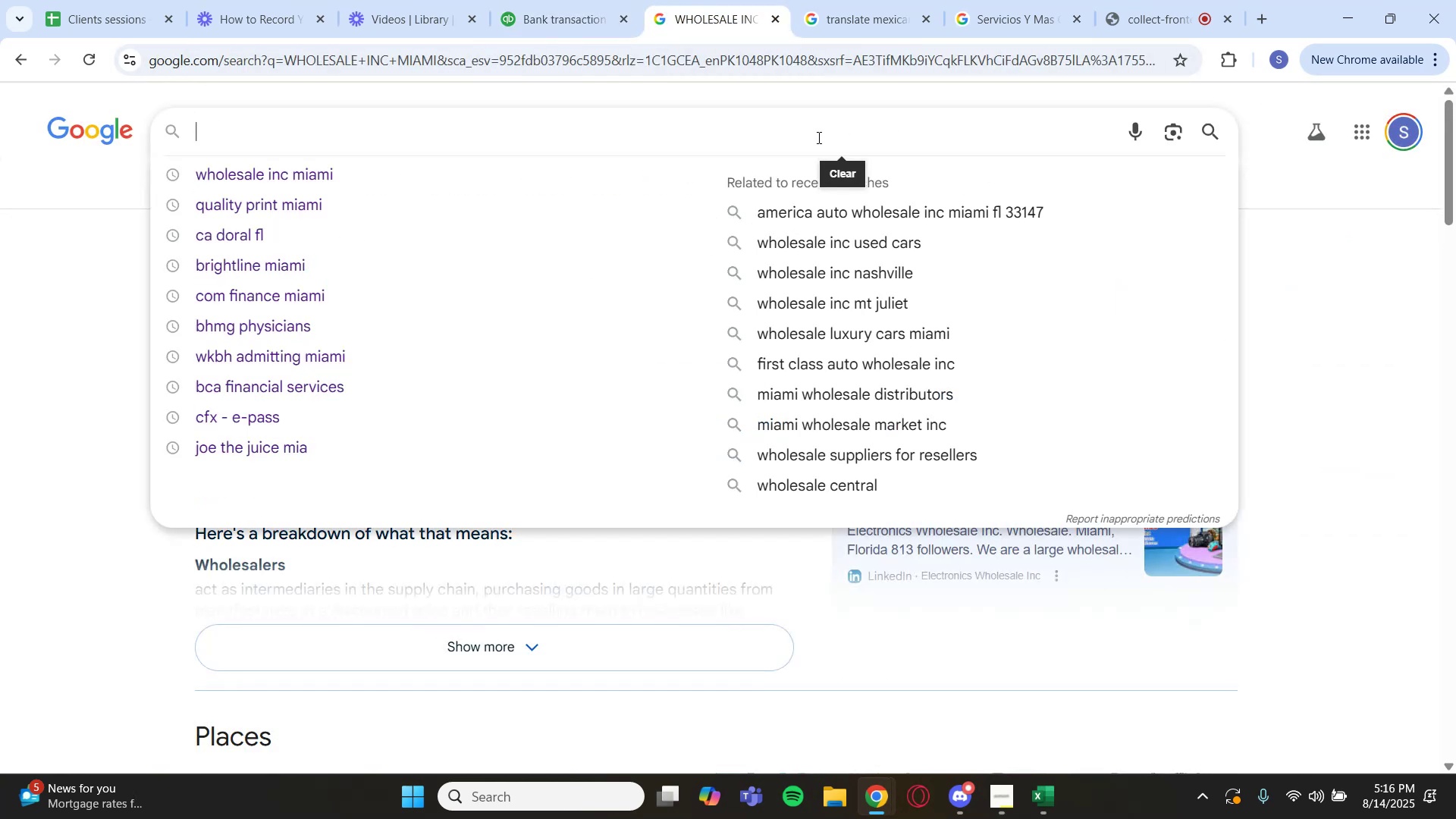 
key(Control+V)
 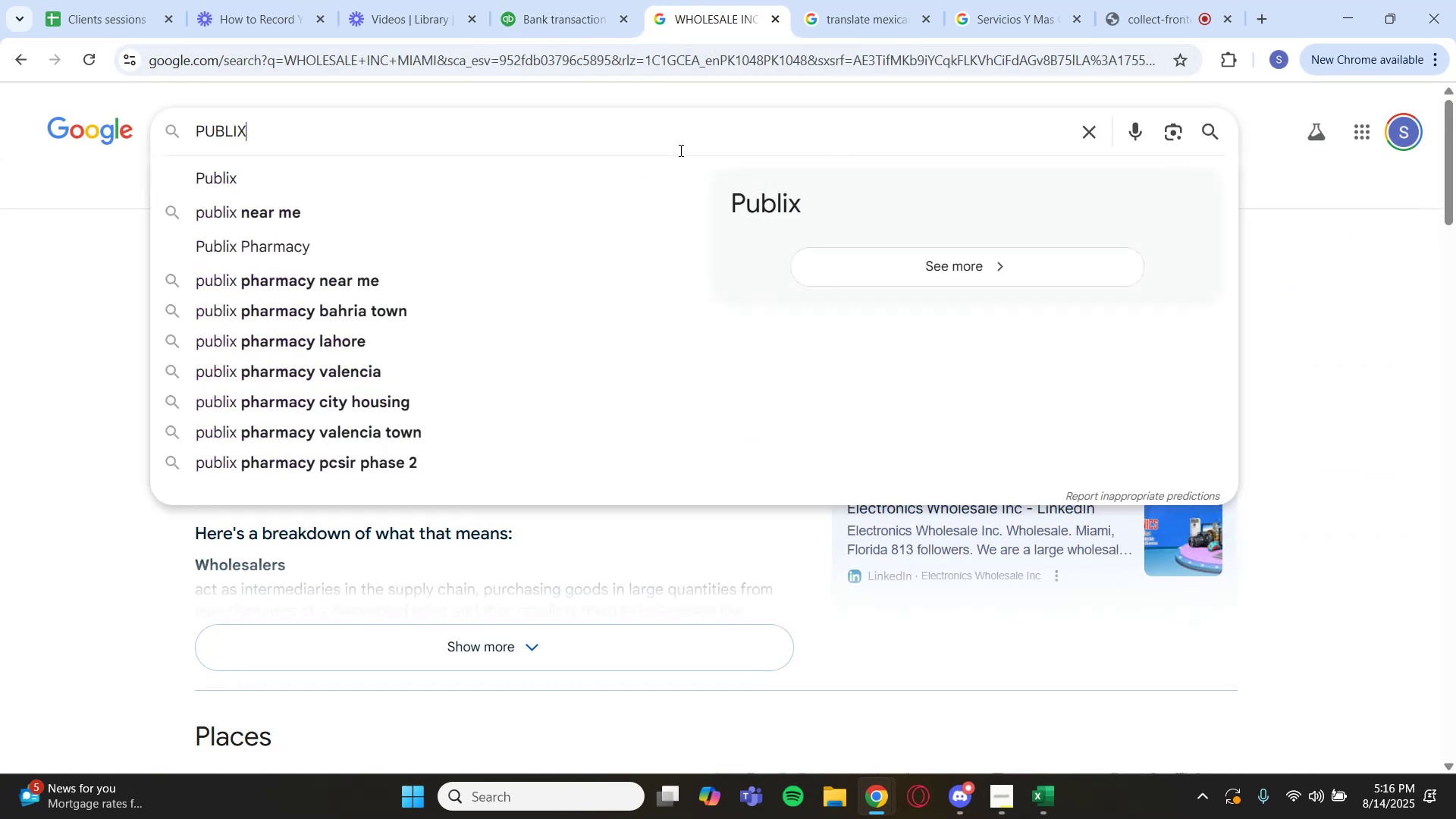 
key(Enter)
 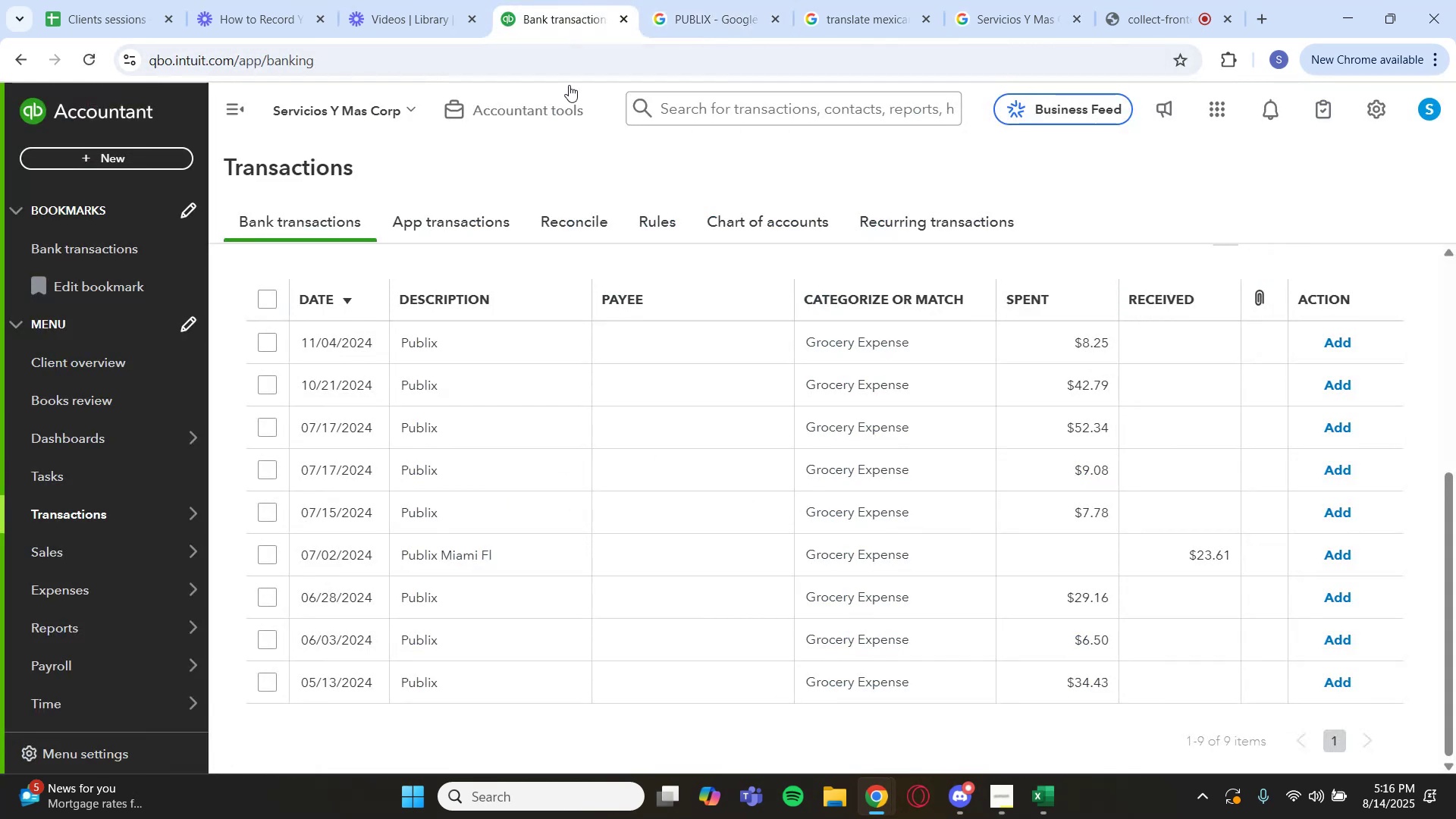 
left_click([275, 300])
 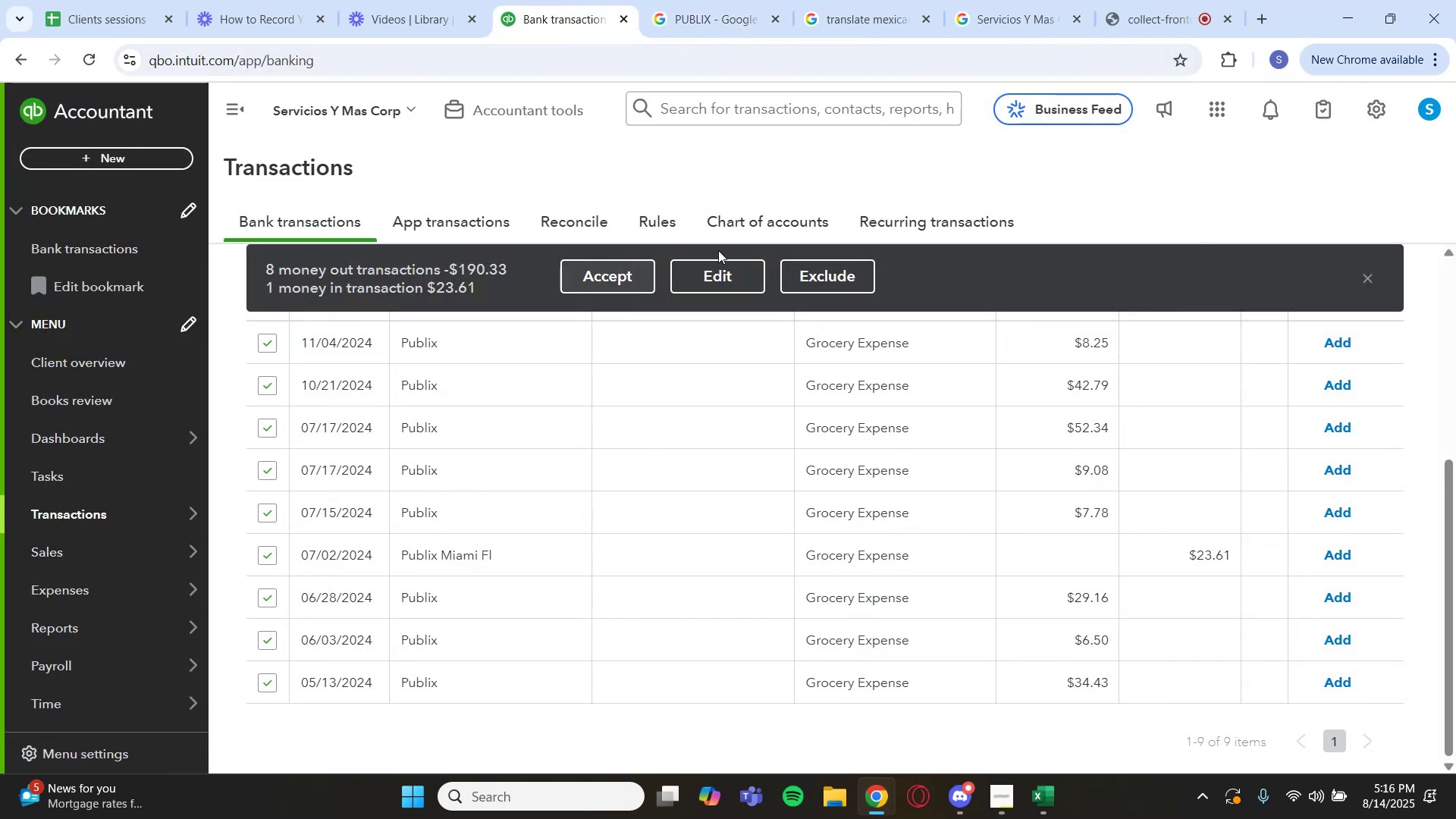 
left_click([726, 276])
 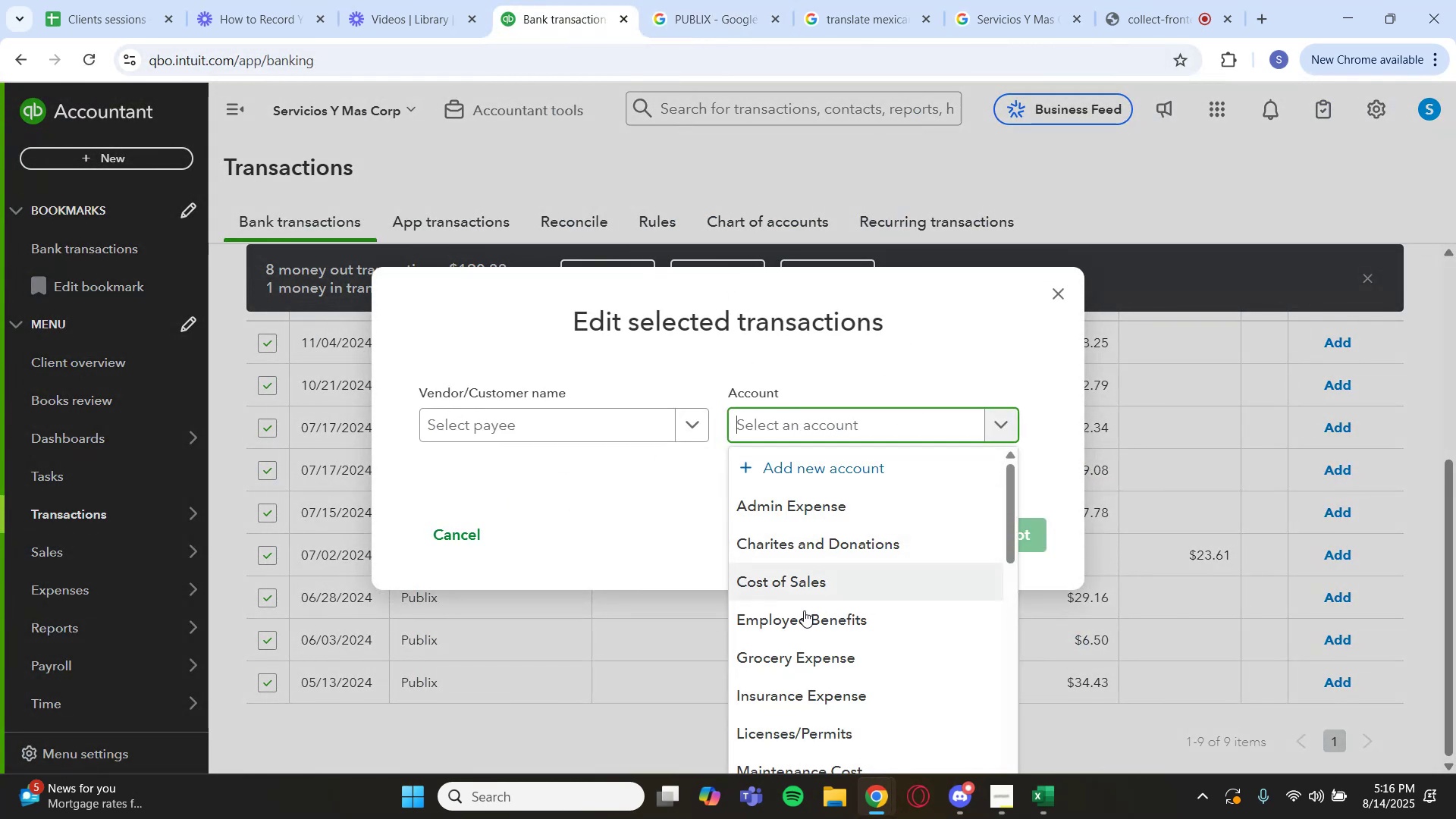 
left_click([810, 654])
 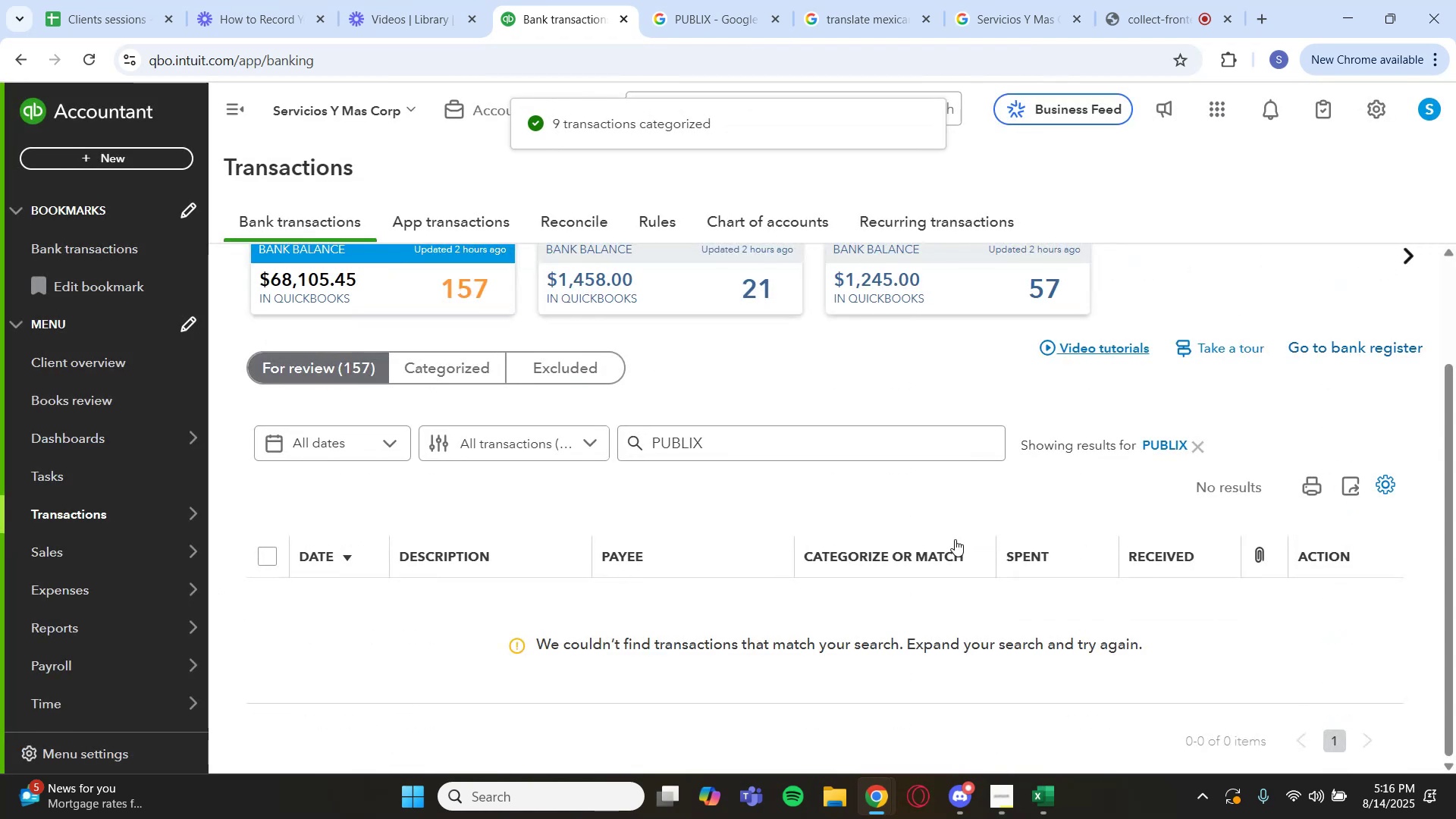 
wait(11.67)
 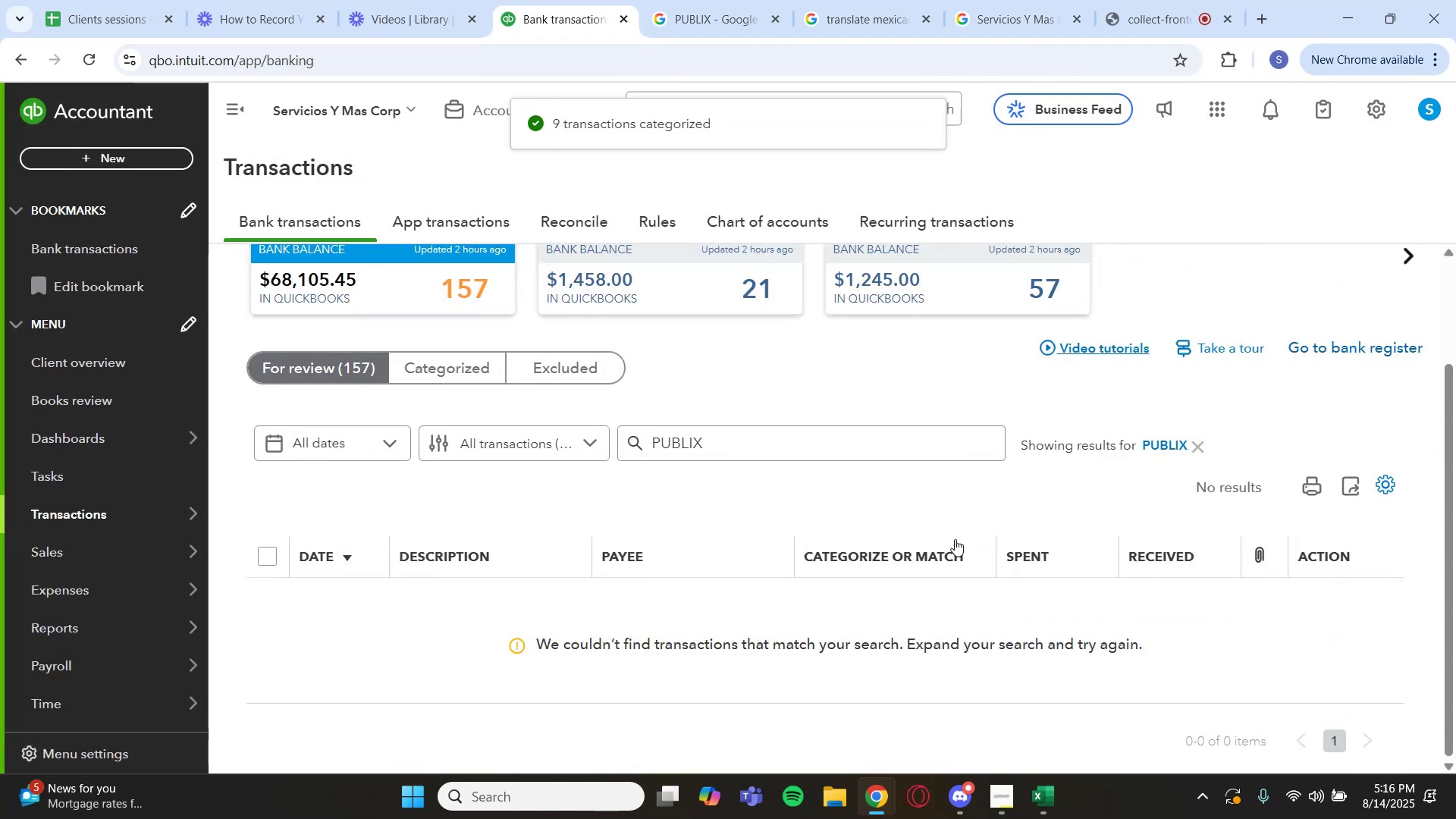 
left_click([1188, 443])
 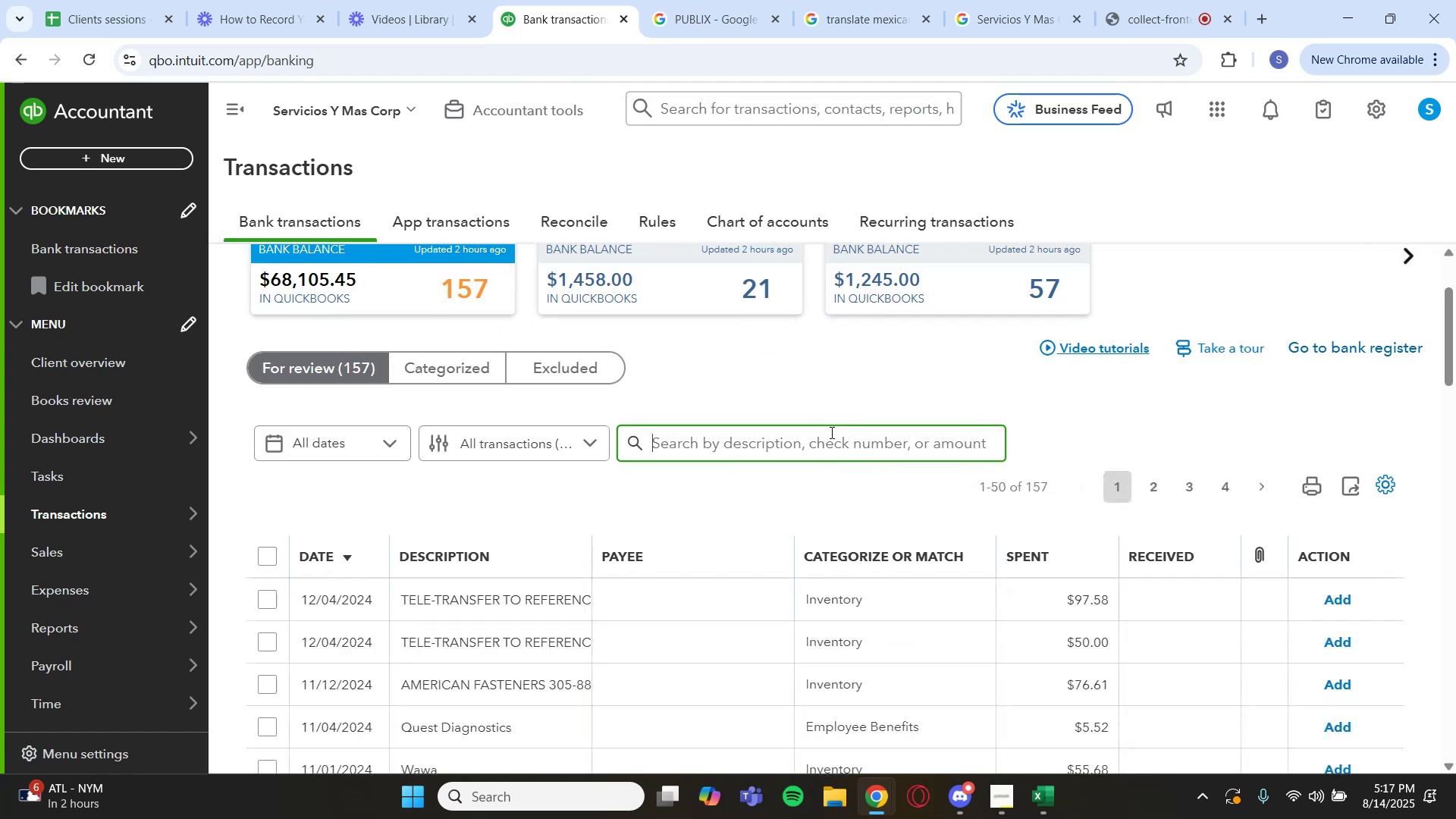 
scroll: coordinate [679, 404], scroll_direction: down, amount: 6.0
 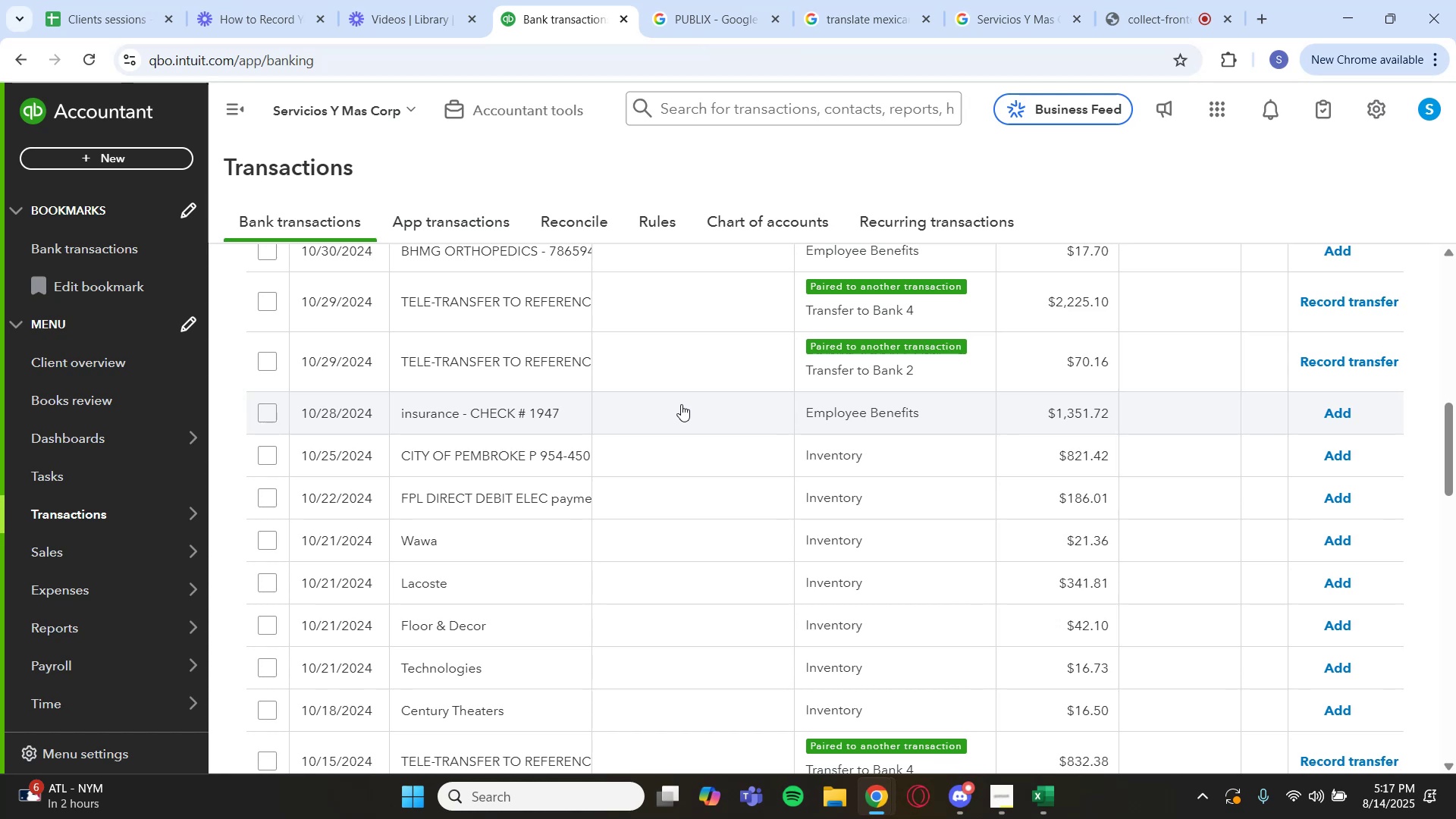 
left_click([681, 404])
 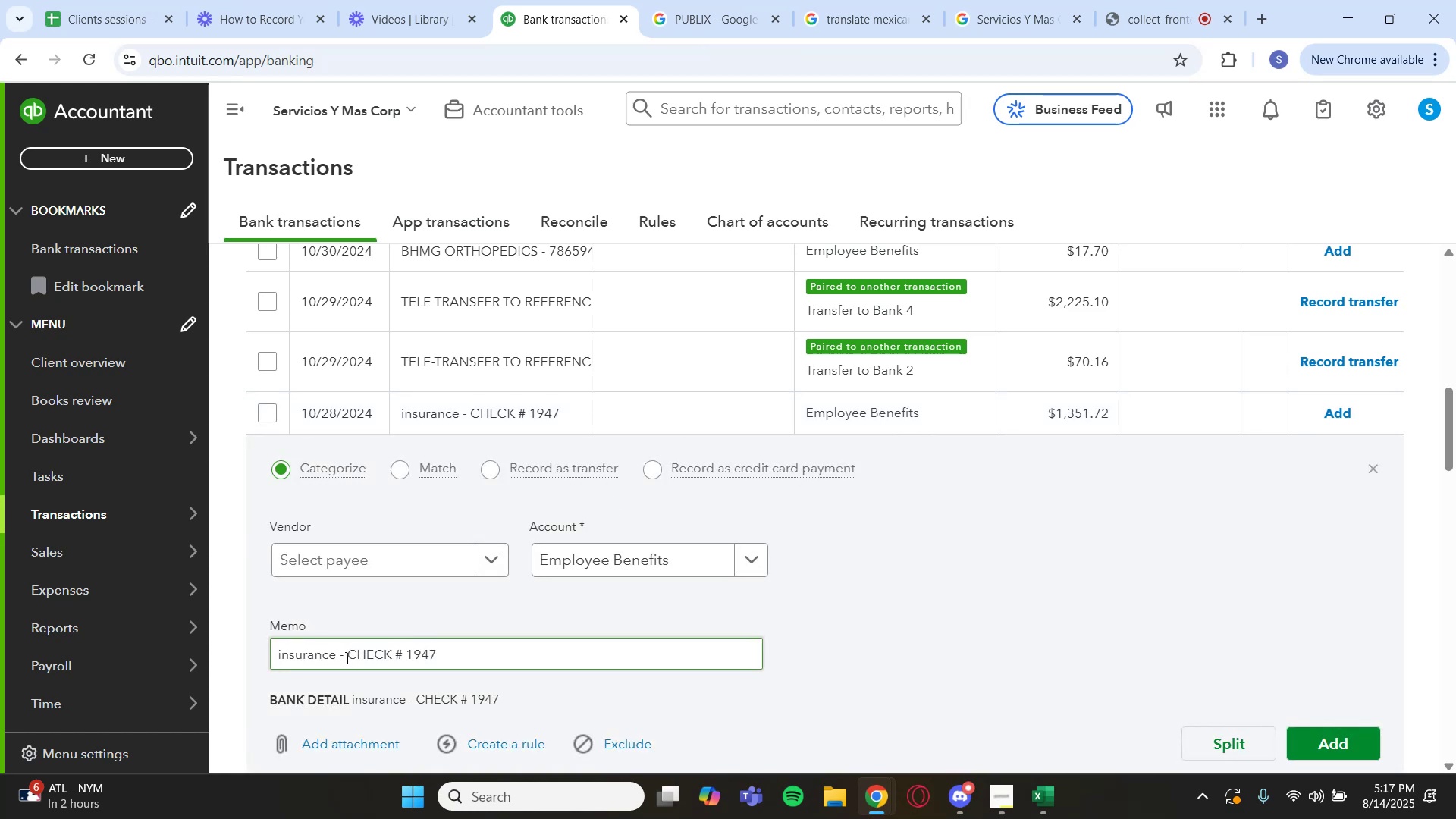 
left_click_drag(start_coordinate=[271, 651], to_coordinate=[391, 660])
 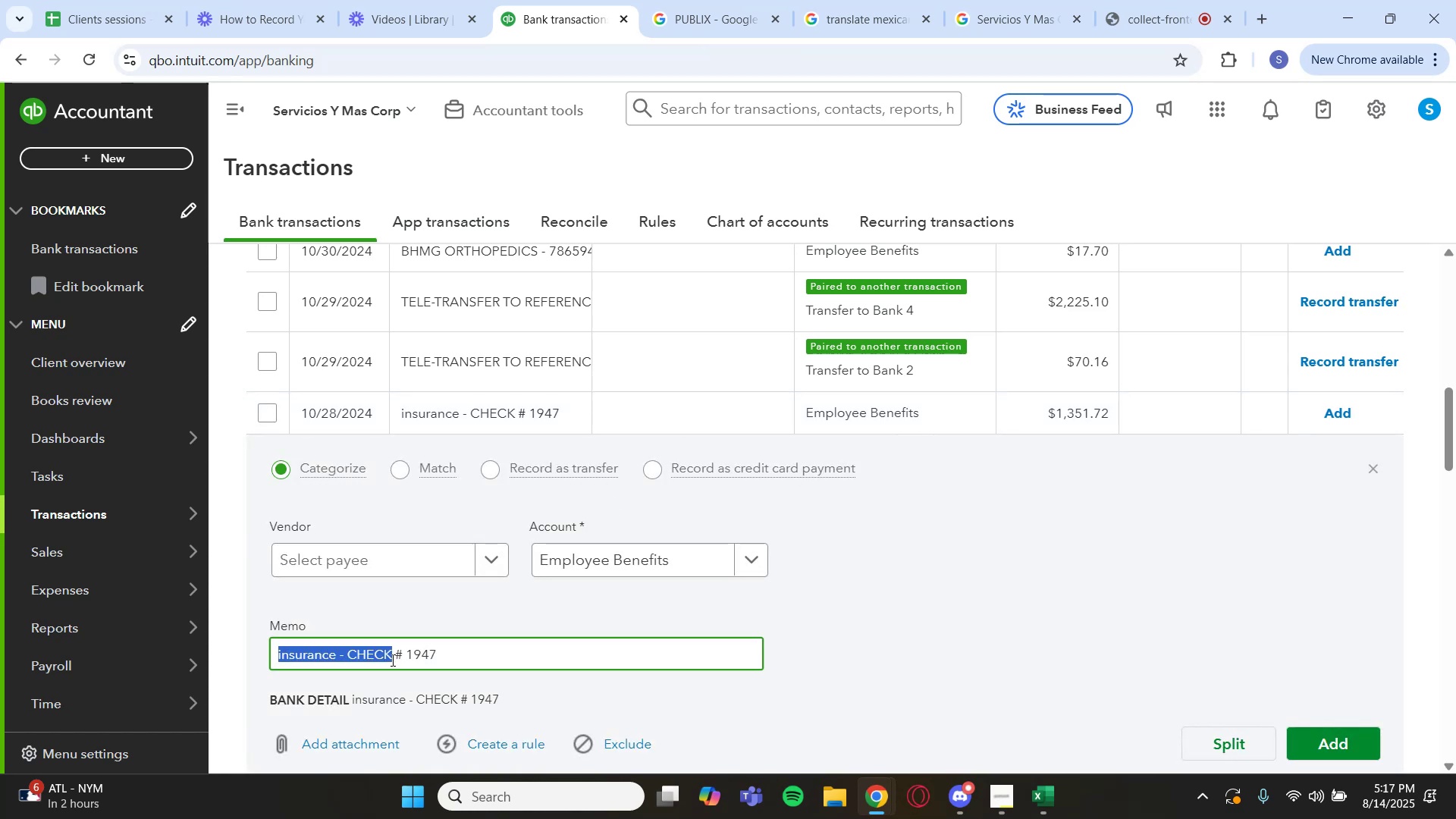 
key(Control+C)
 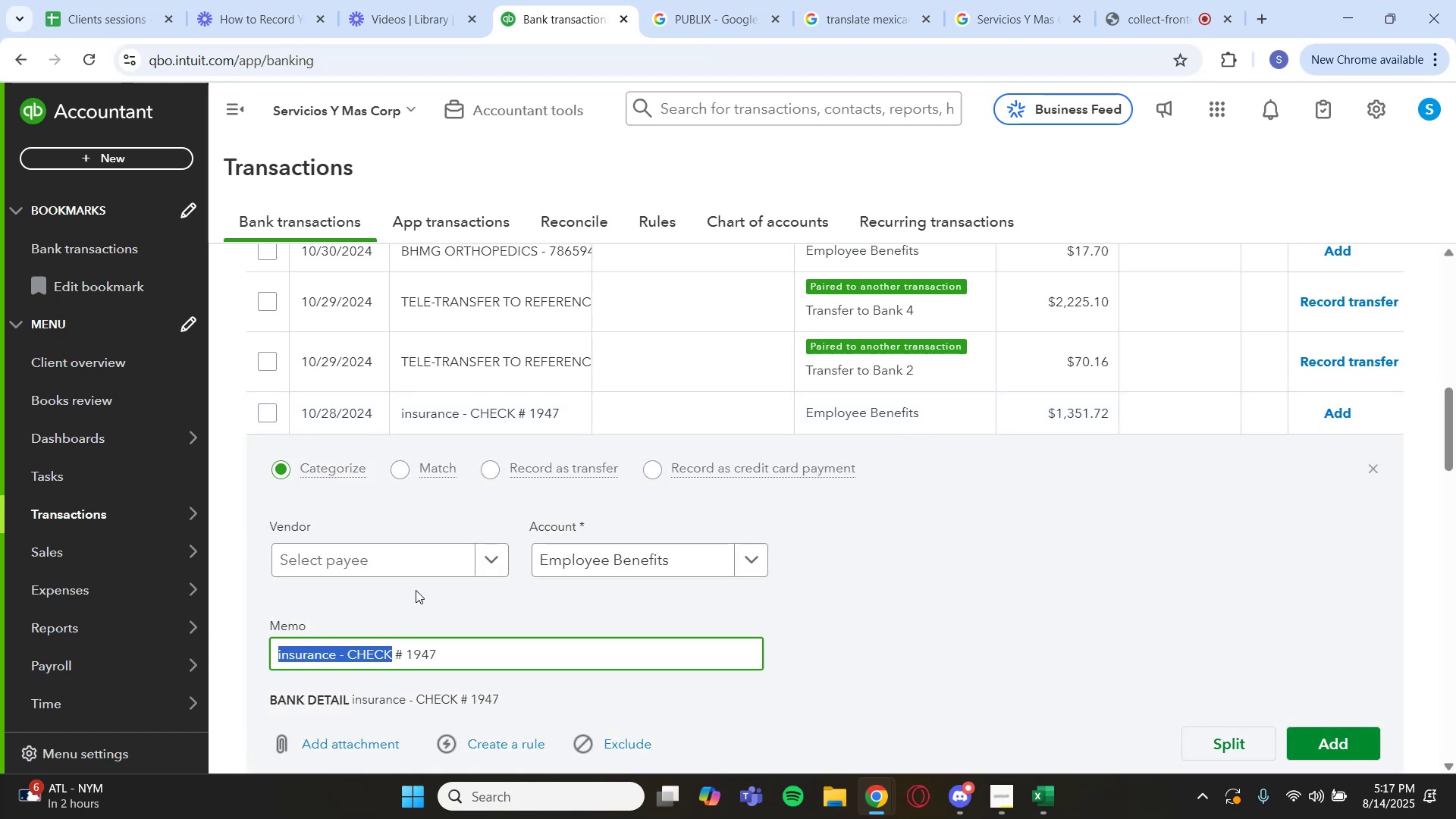 
scroll: coordinate [706, 359], scroll_direction: up, amount: 7.0
 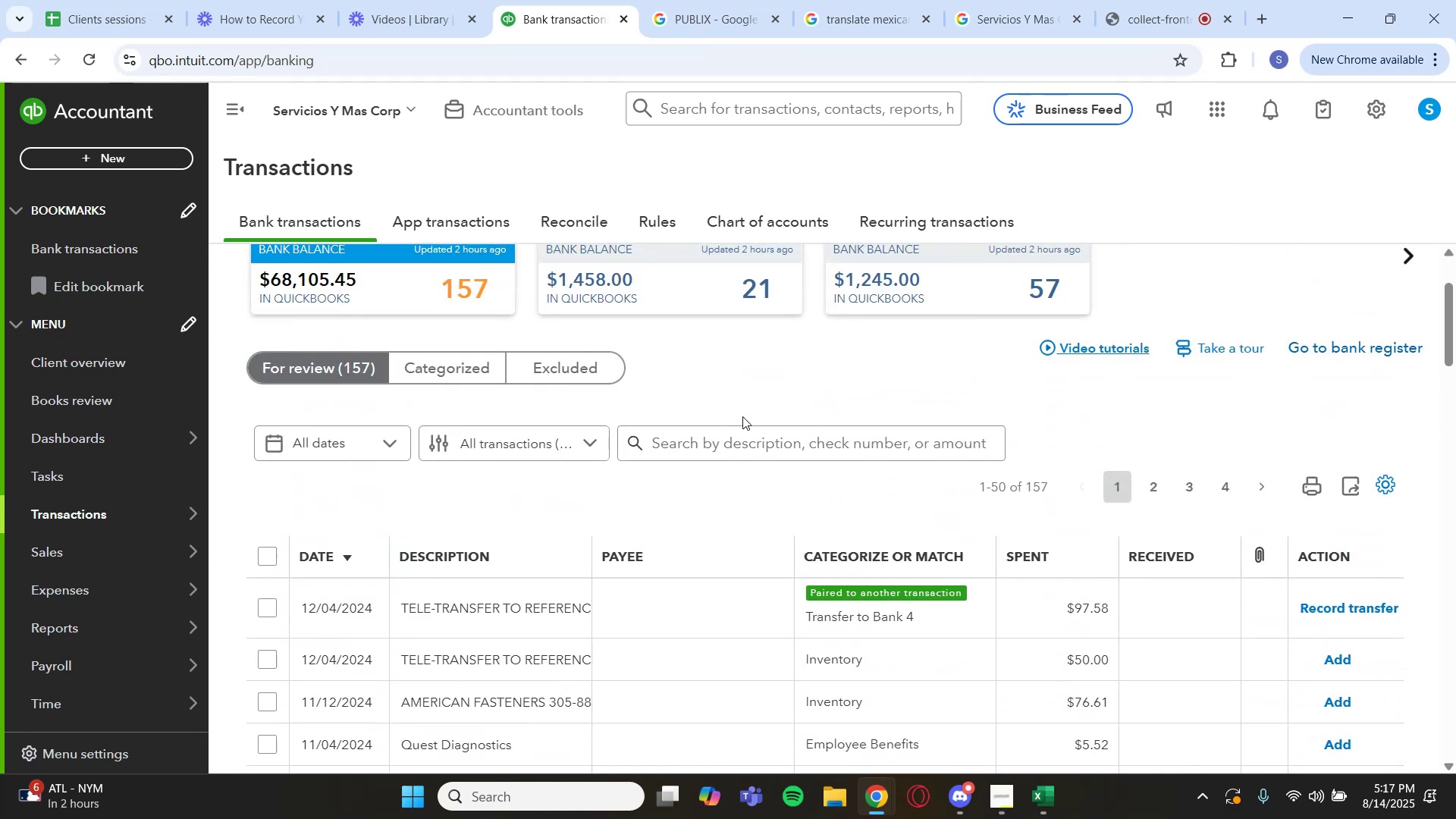 
left_click([742, 429])
 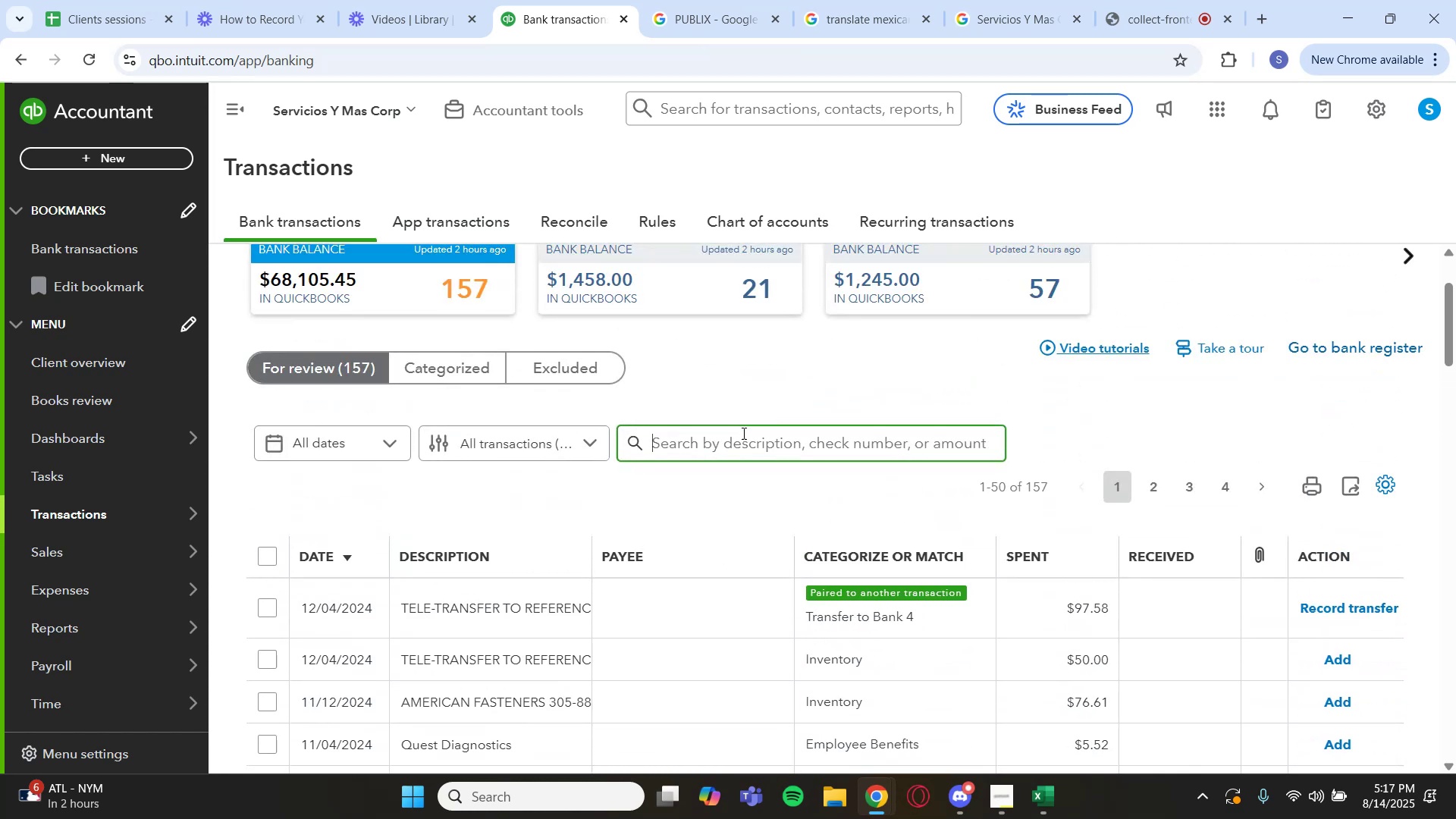 
key(Control+V)
 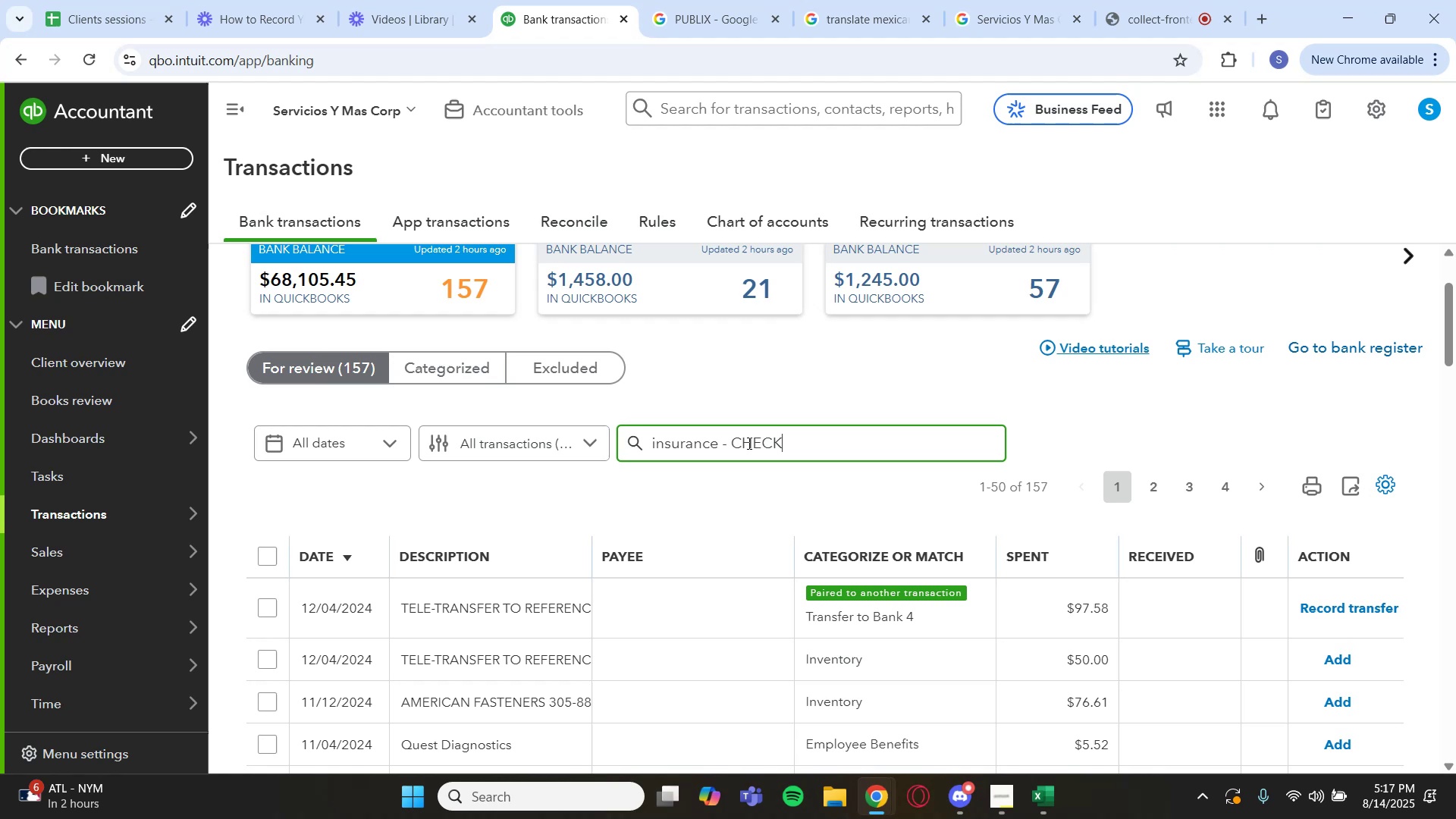 
key(Enter)
 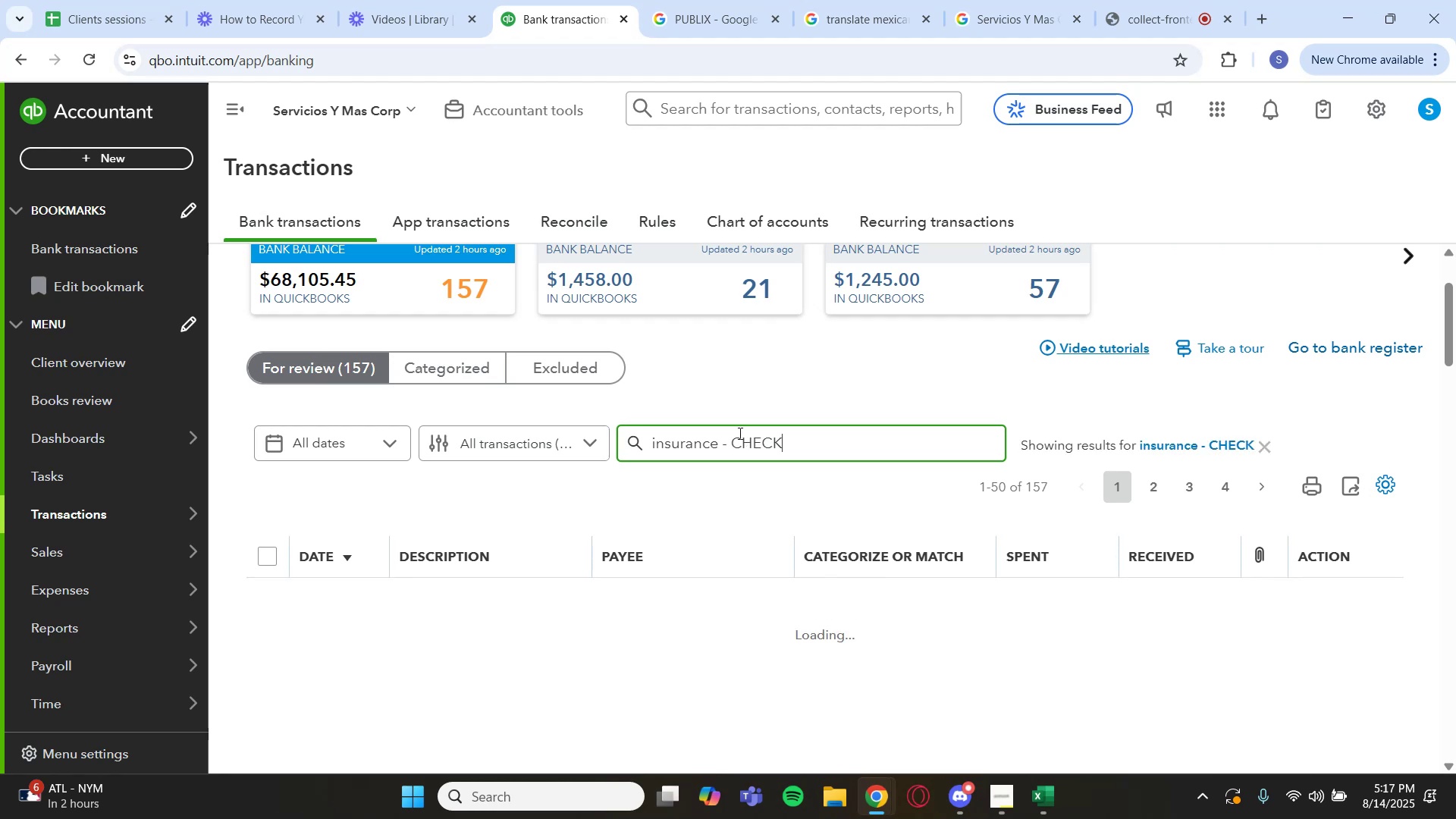 
scroll: coordinate [942, 499], scroll_direction: down, amount: 3.0
 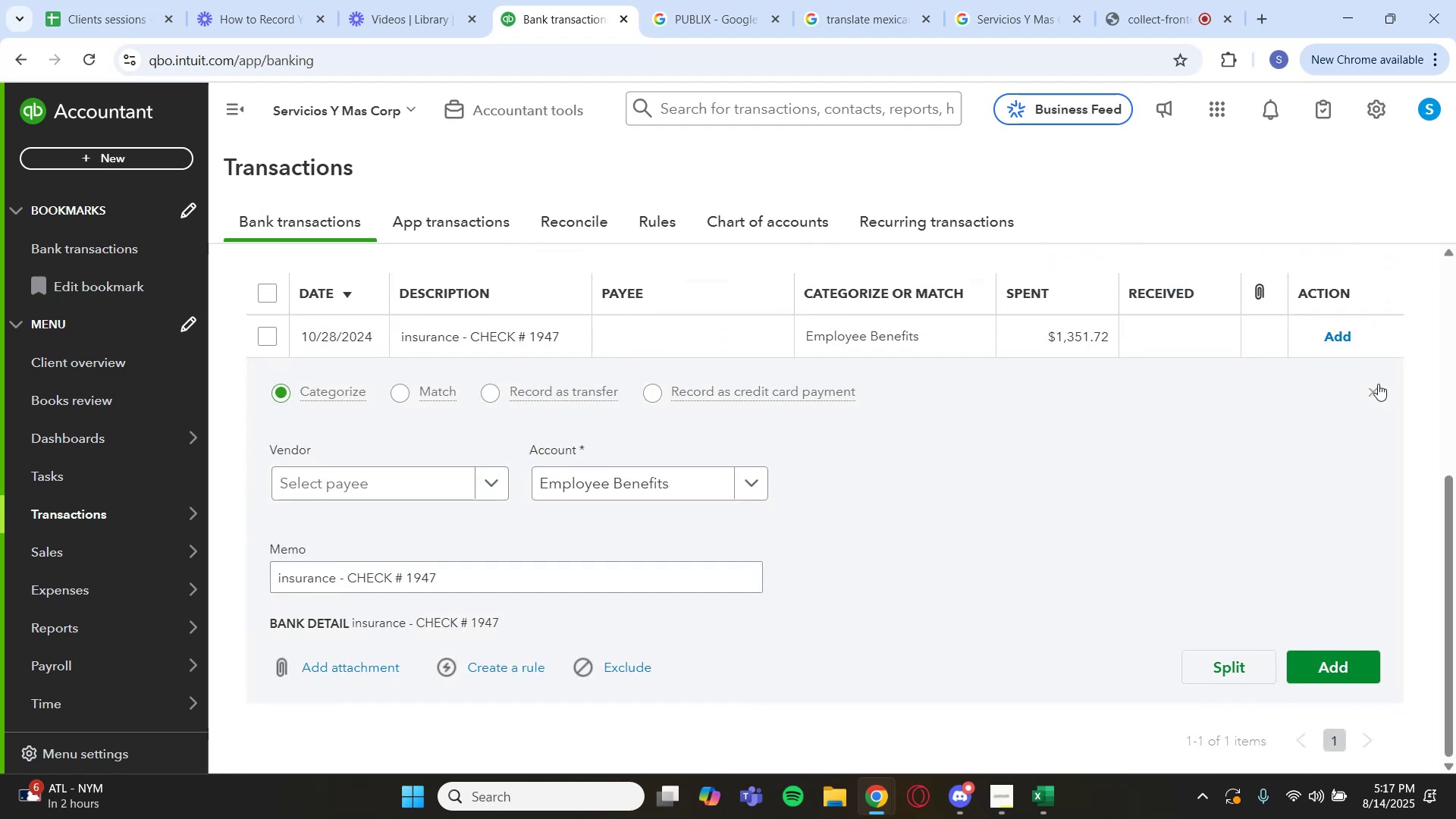 
left_click([1374, 391])
 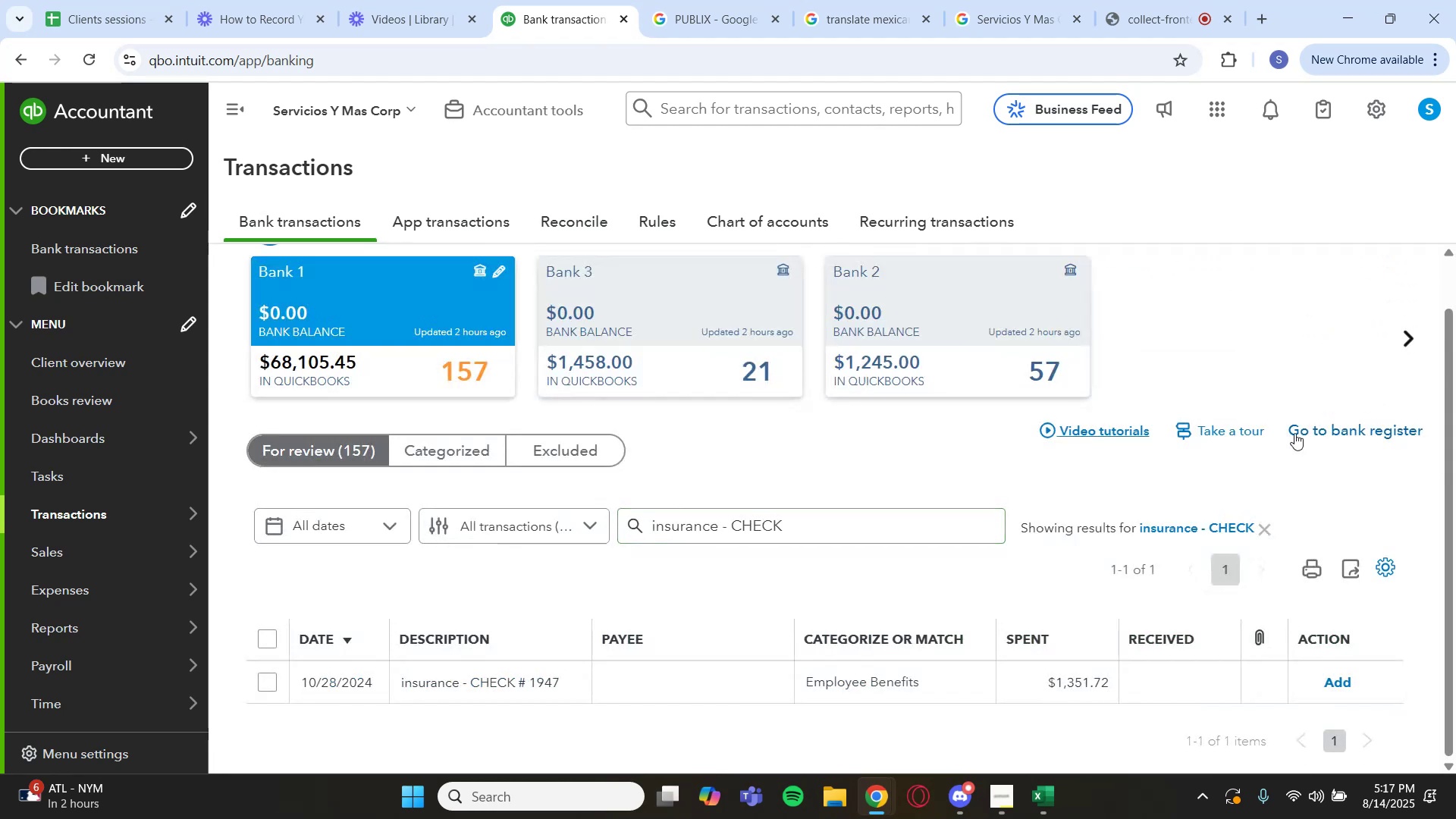 
scroll: coordinate [711, 572], scroll_direction: down, amount: 3.0
 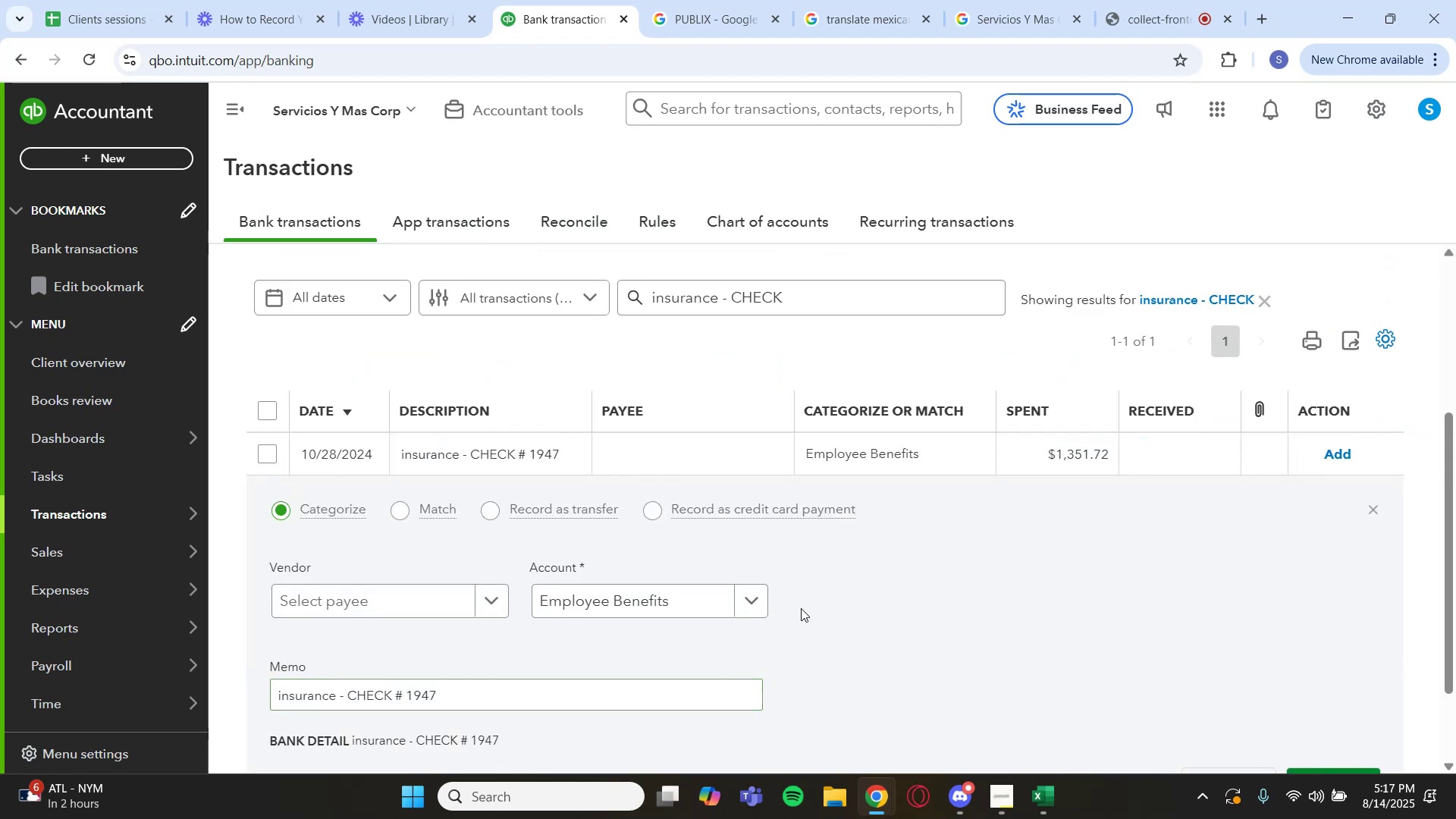 
left_click([742, 595])
 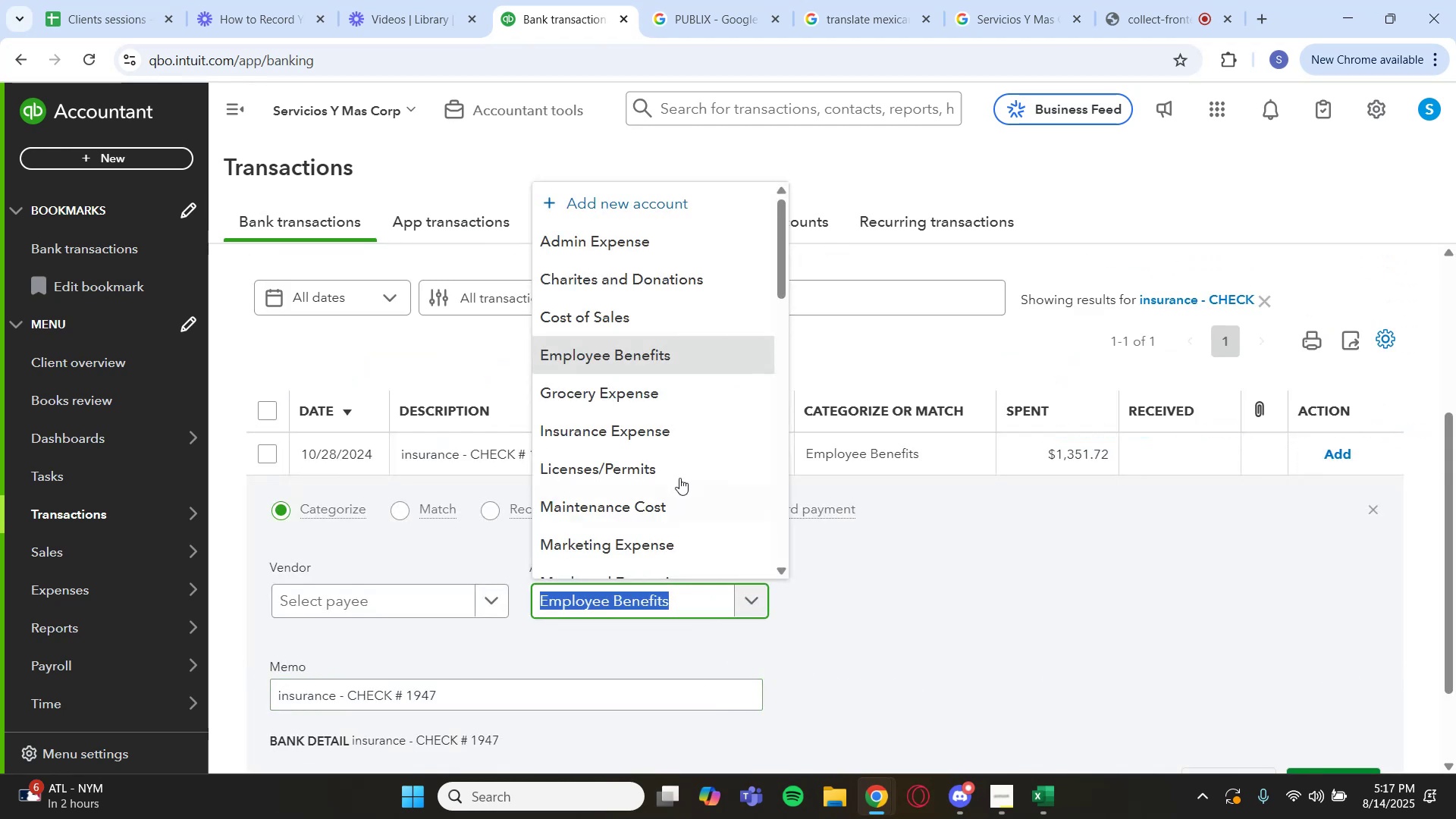 
left_click([654, 441])
 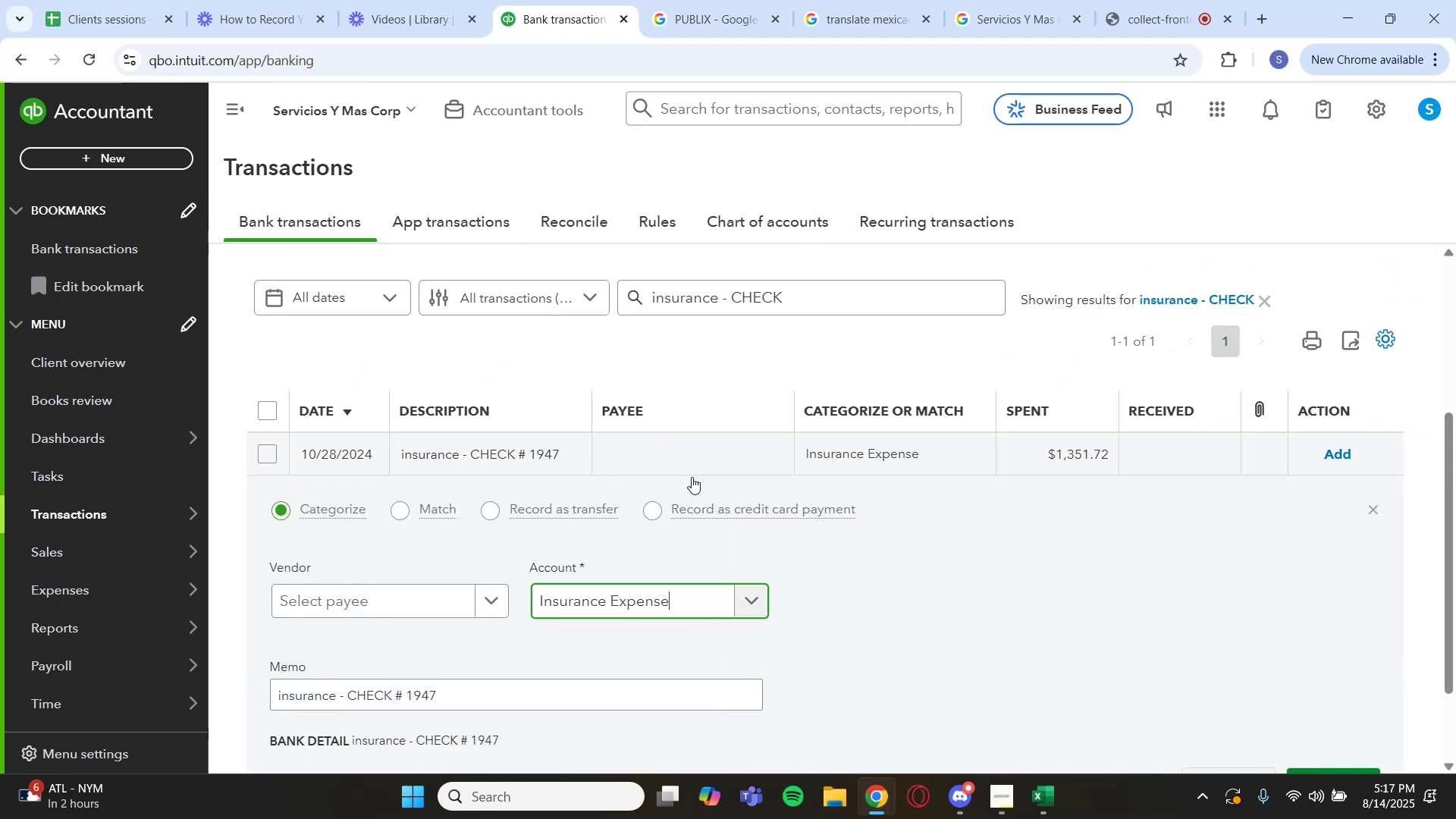 
scroll: coordinate [944, 639], scroll_direction: down, amount: 2.0
 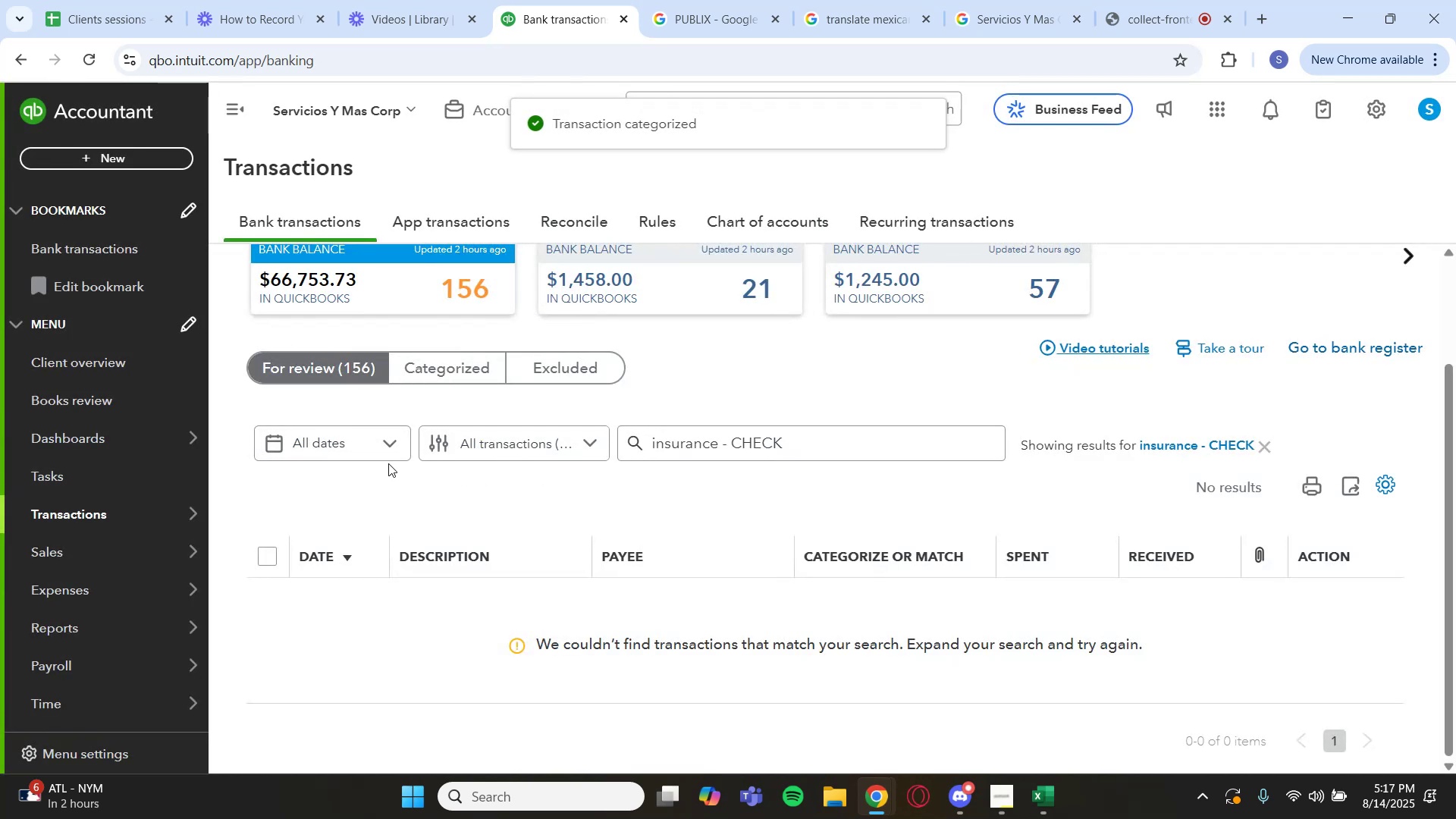 
left_click_drag(start_coordinate=[1194, 444], to_coordinate=[1198, 444])
 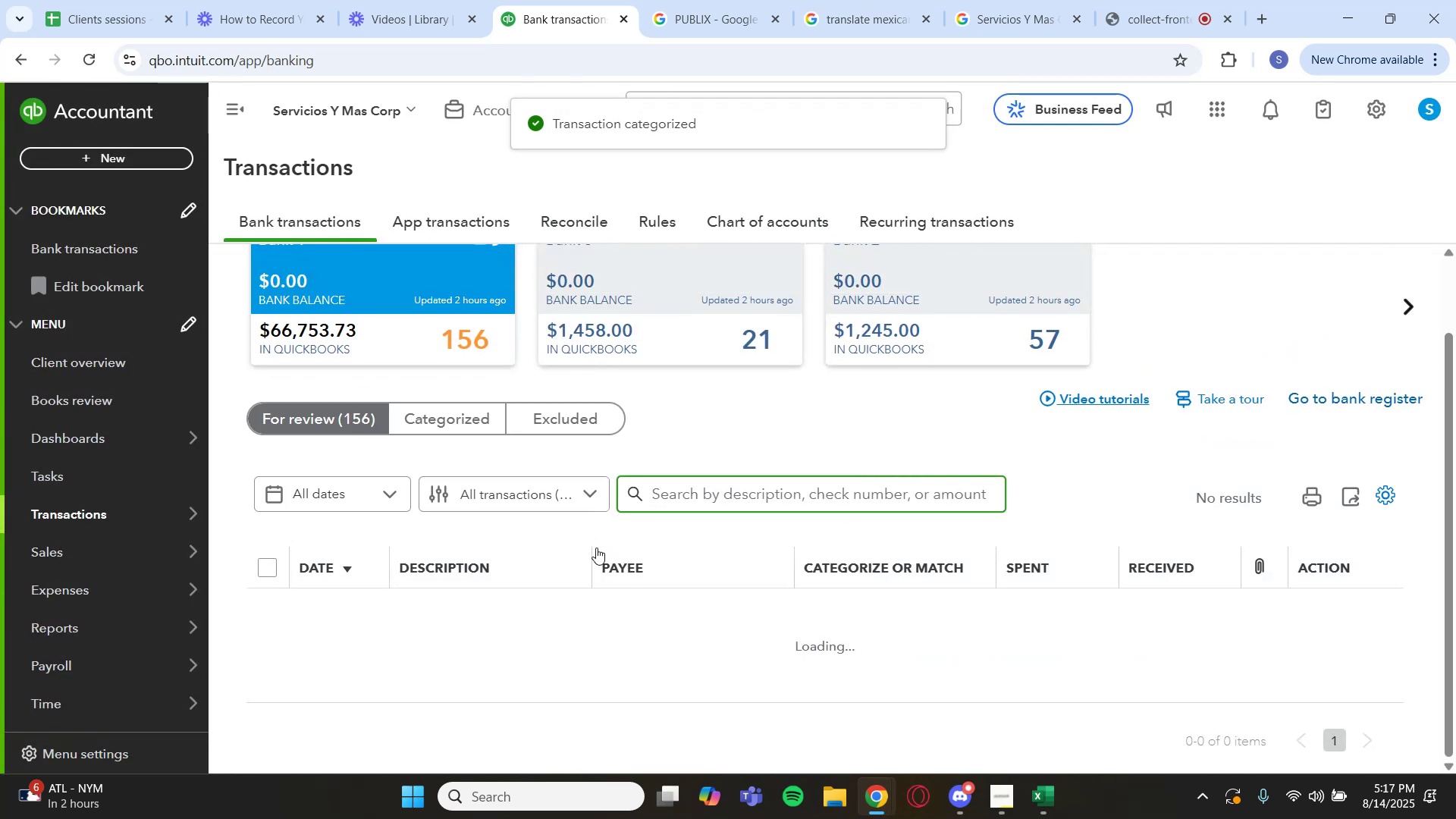 
scroll: coordinate [629, 573], scroll_direction: down, amount: 3.0
 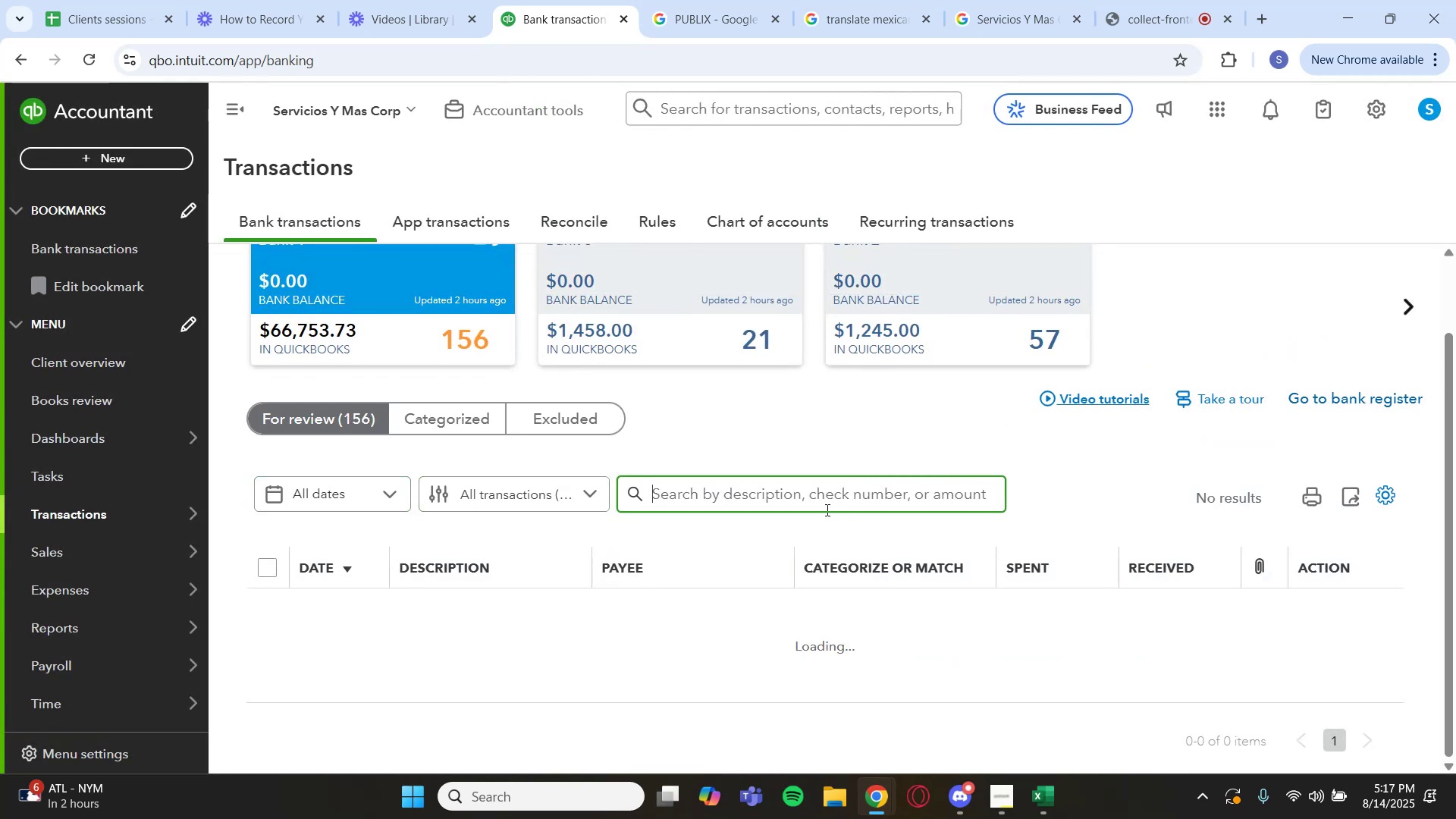 
left_click([337, 422])
 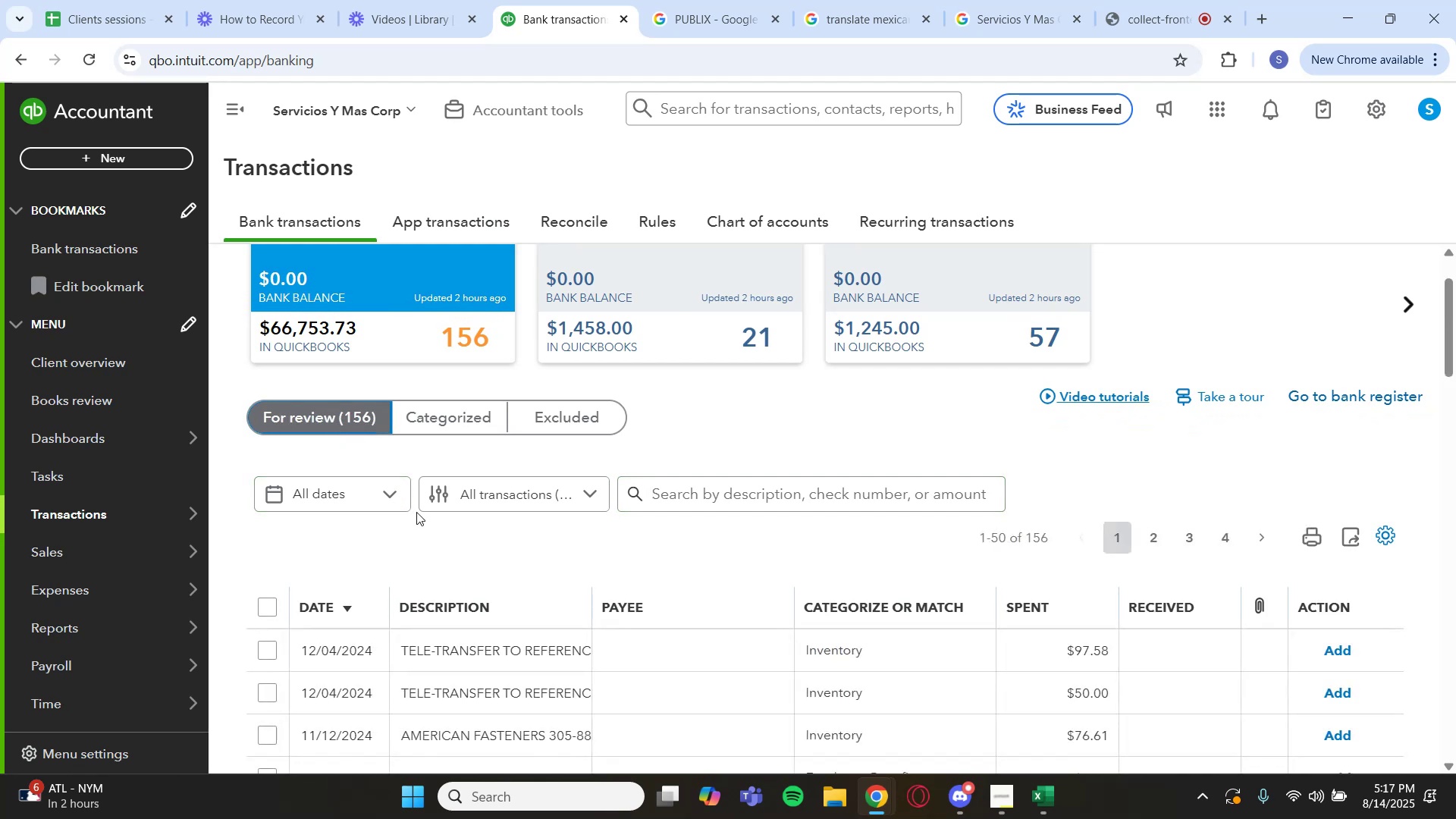 
scroll: coordinate [472, 529], scroll_direction: down, amount: 4.0
 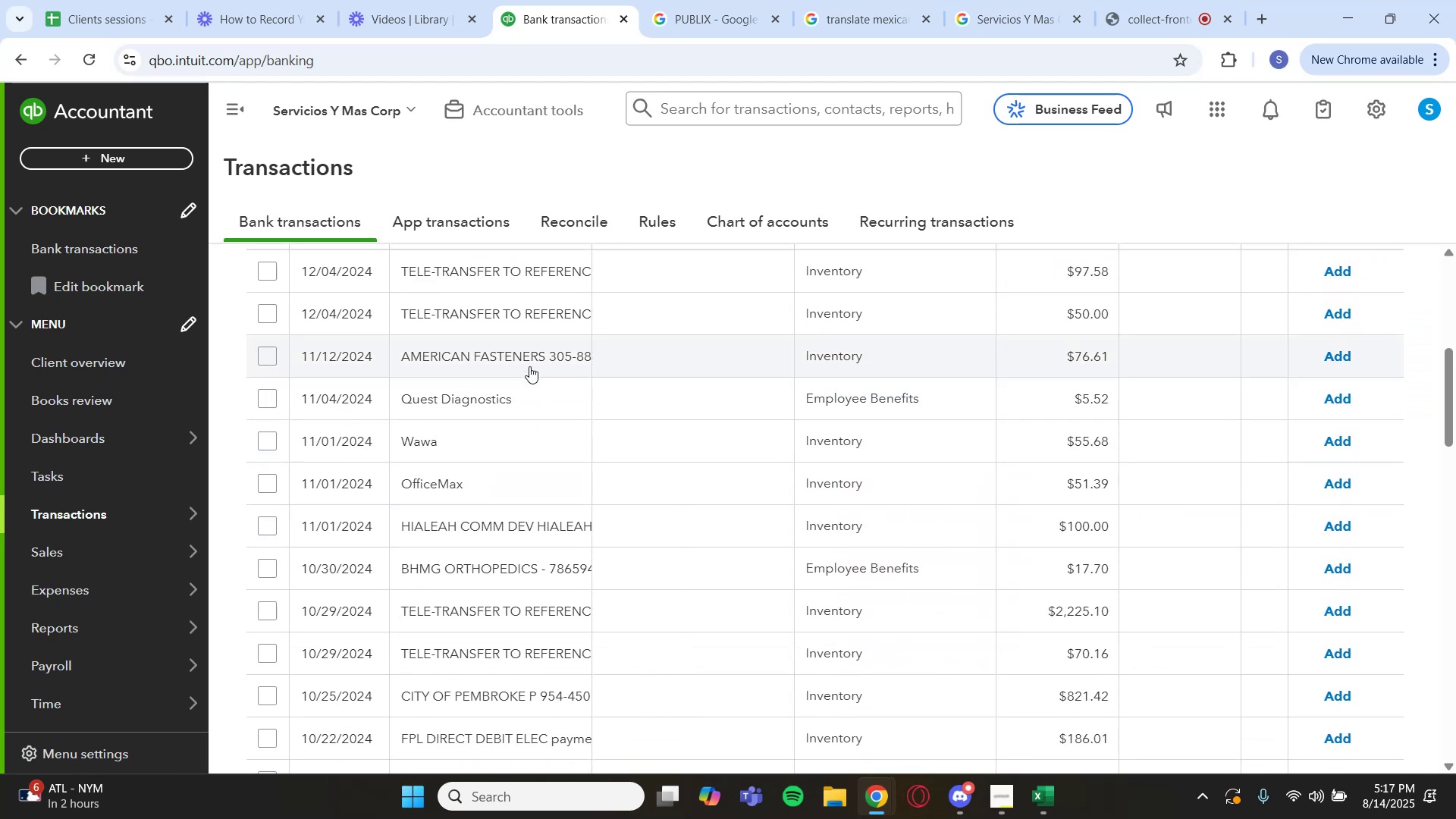 
left_click([532, 360])
 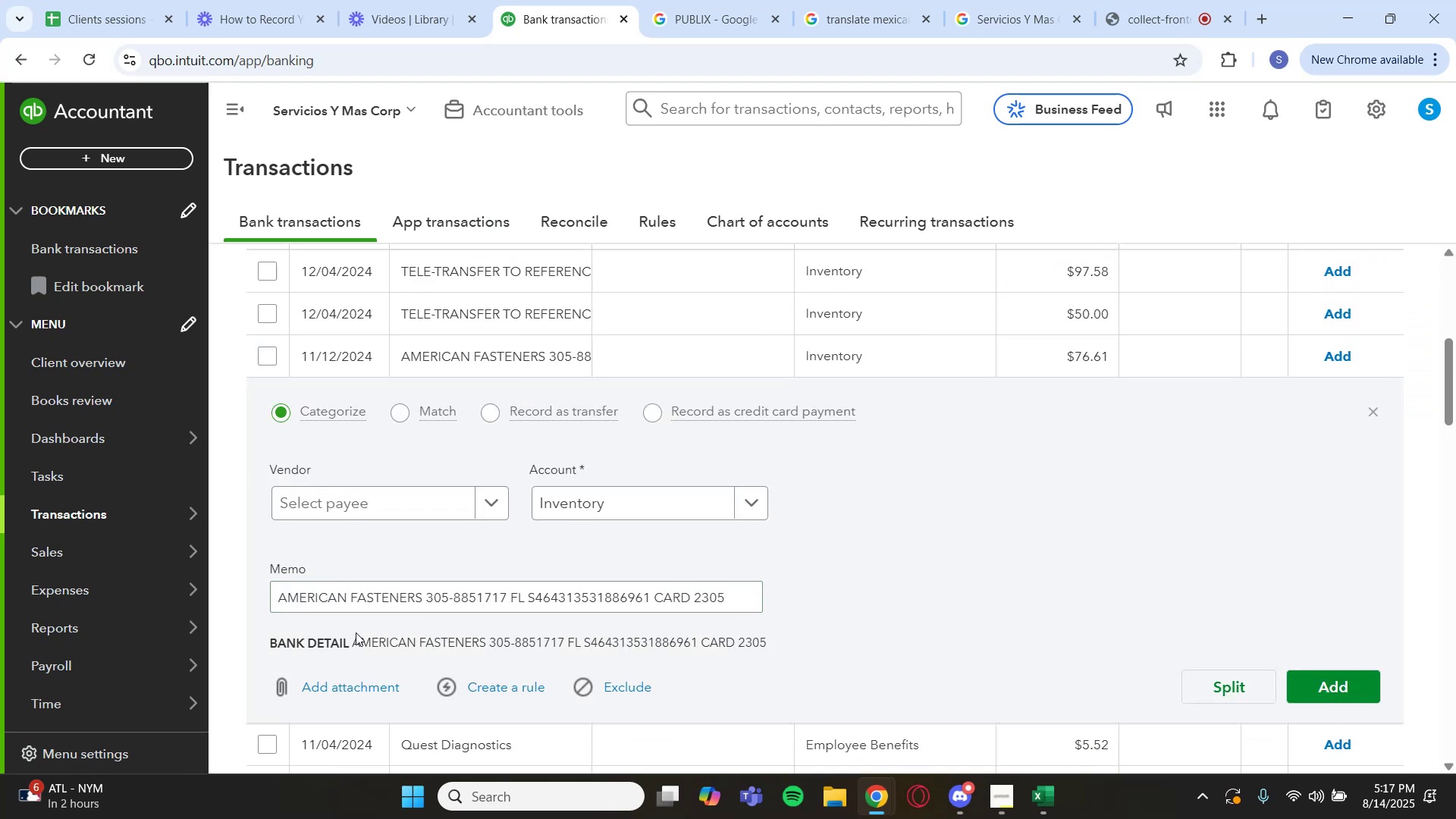 
left_click_drag(start_coordinate=[351, 644], to_coordinate=[485, 643])
 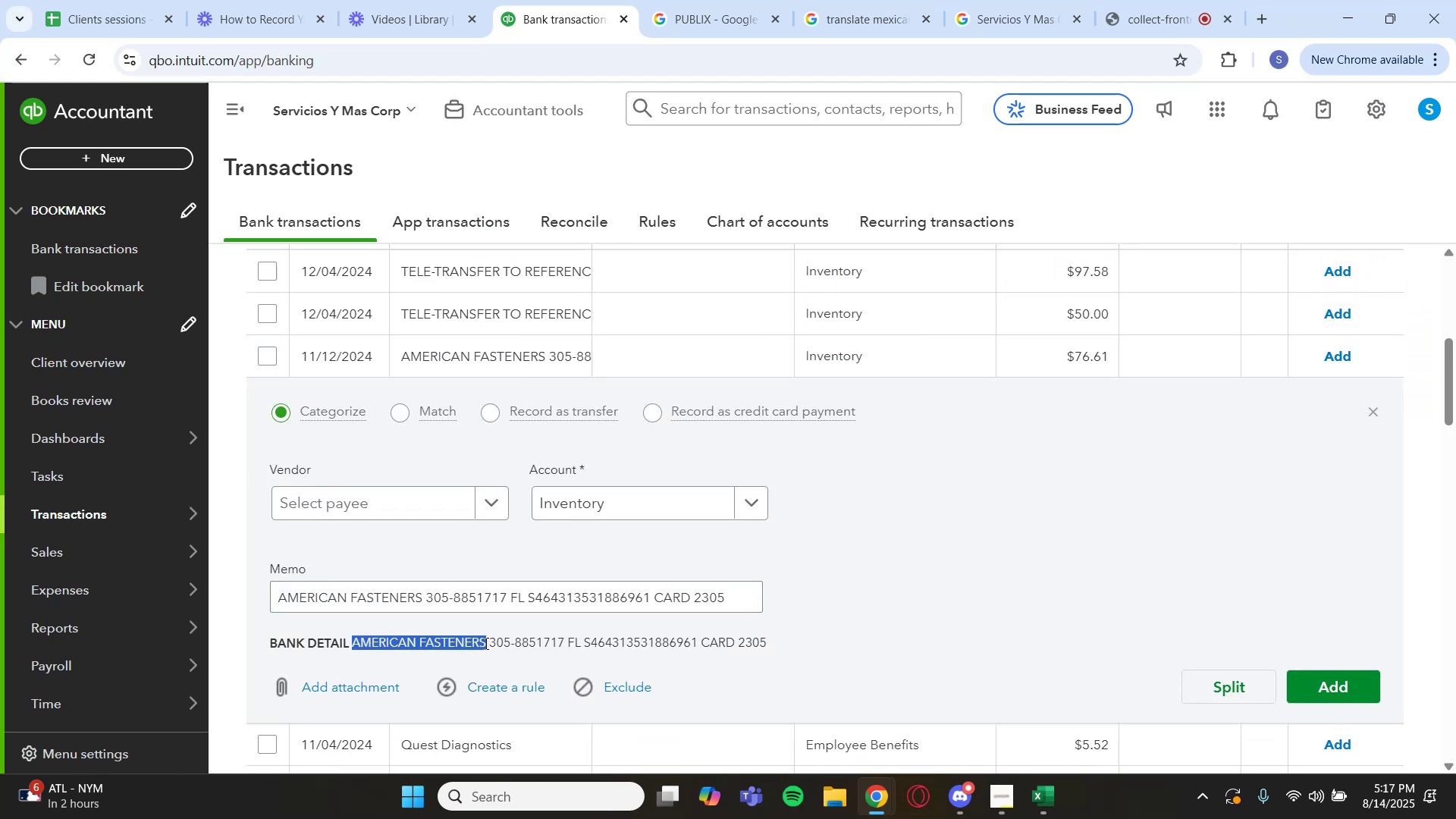 
key(Control+C)
 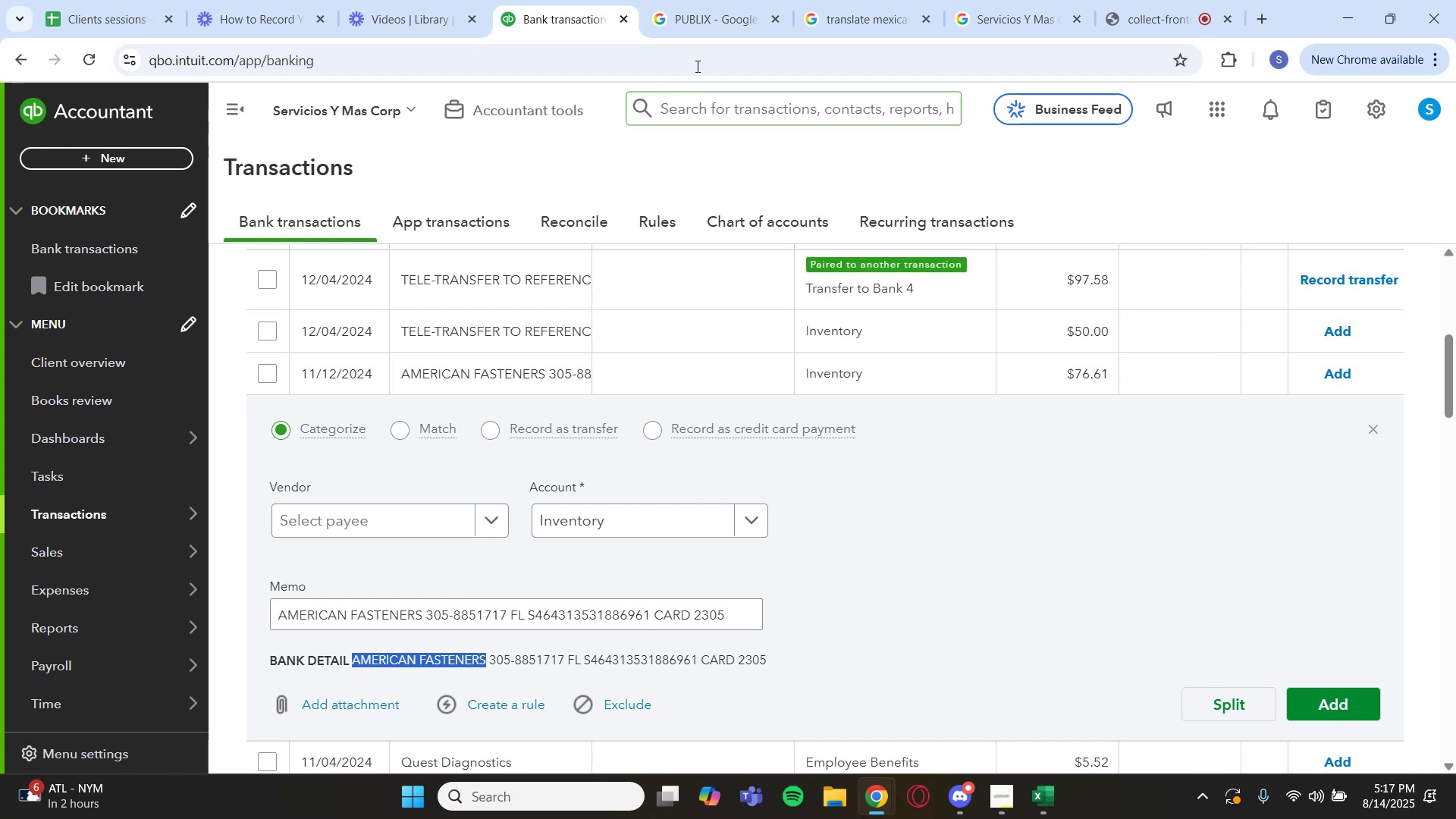 
left_click_drag(start_coordinate=[711, 32], to_coordinate=[715, 33])
 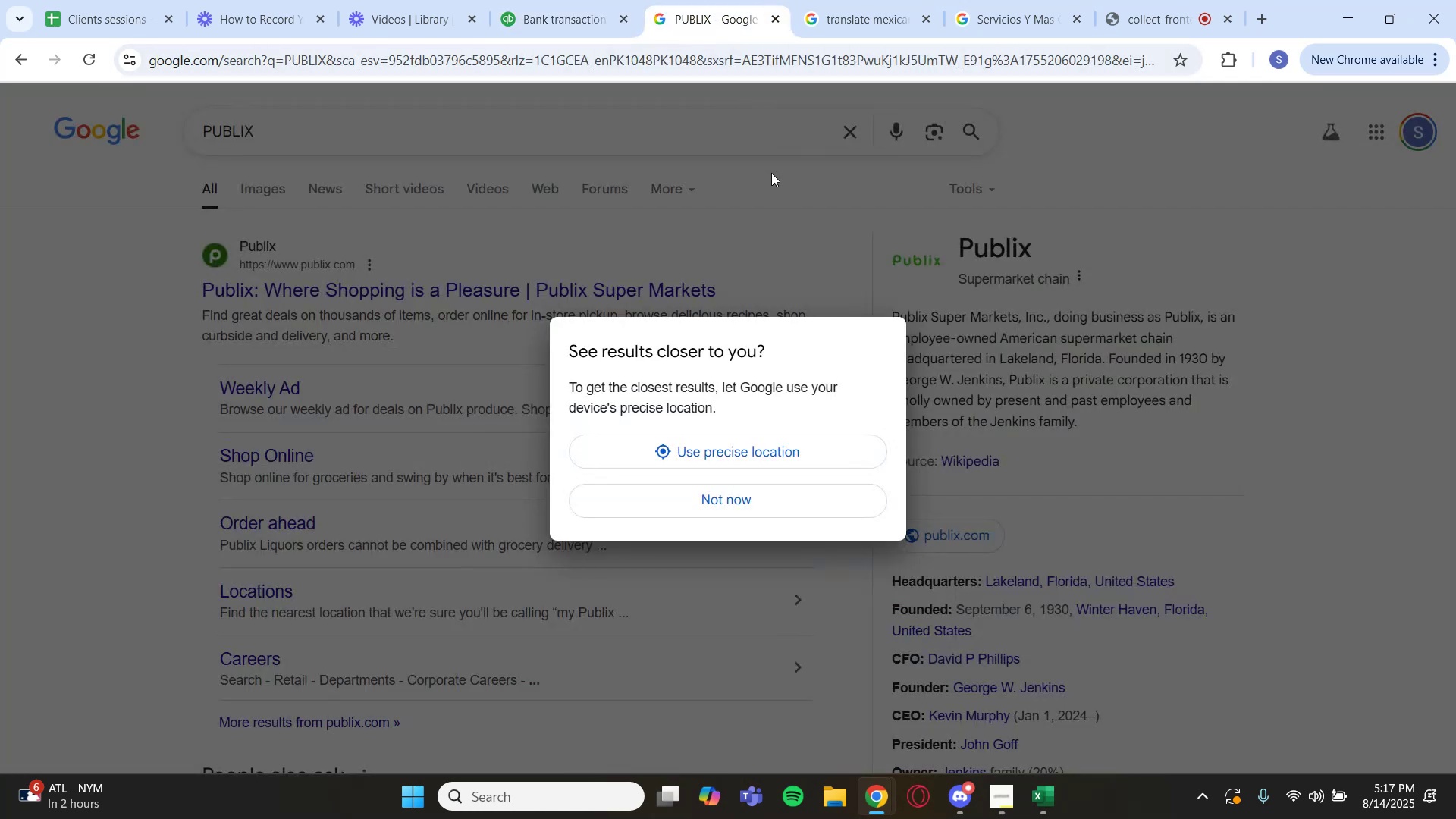 
left_click_drag(start_coordinate=[801, 156], to_coordinate=[806, 156])
 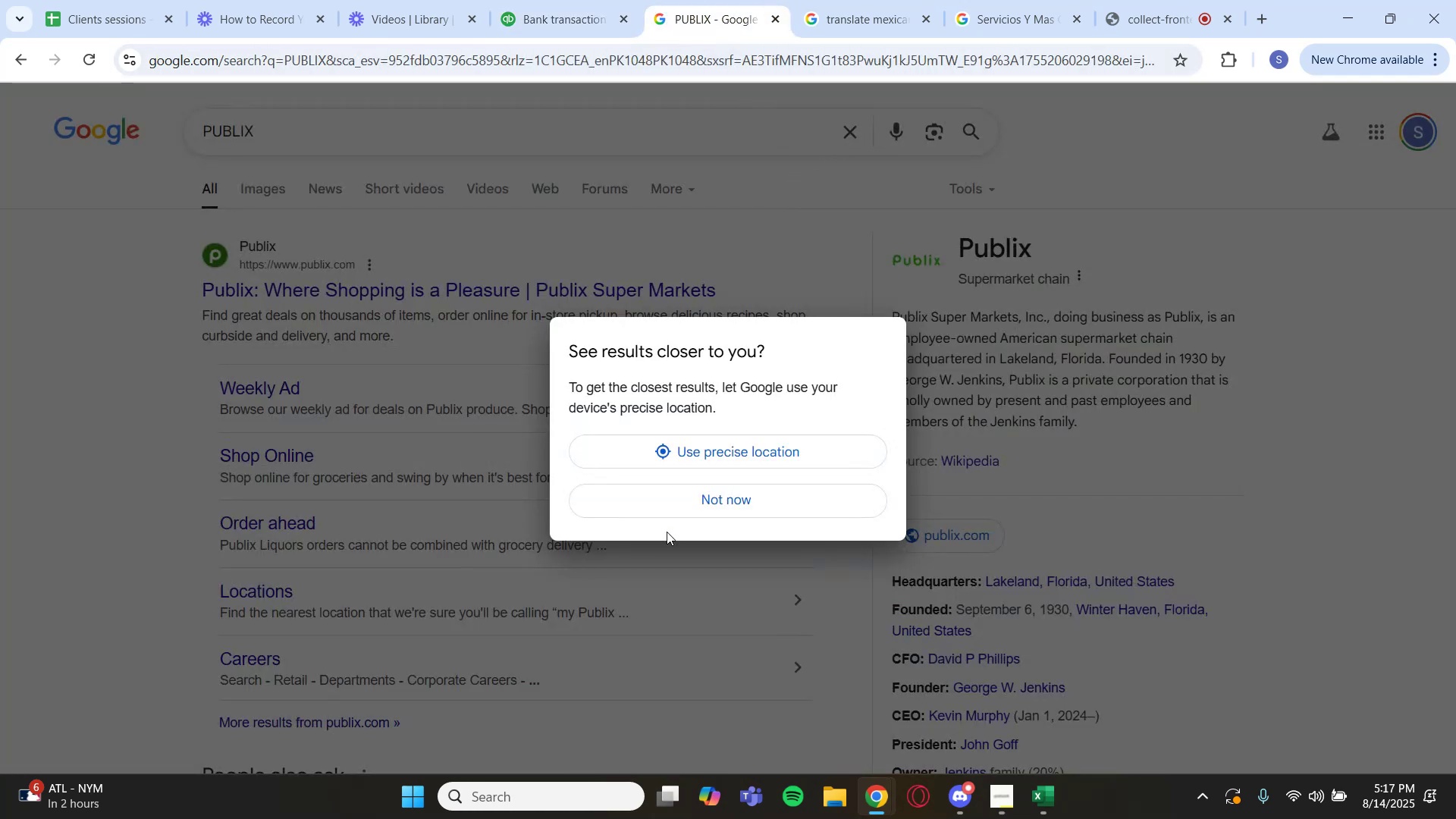 
left_click([685, 498])
 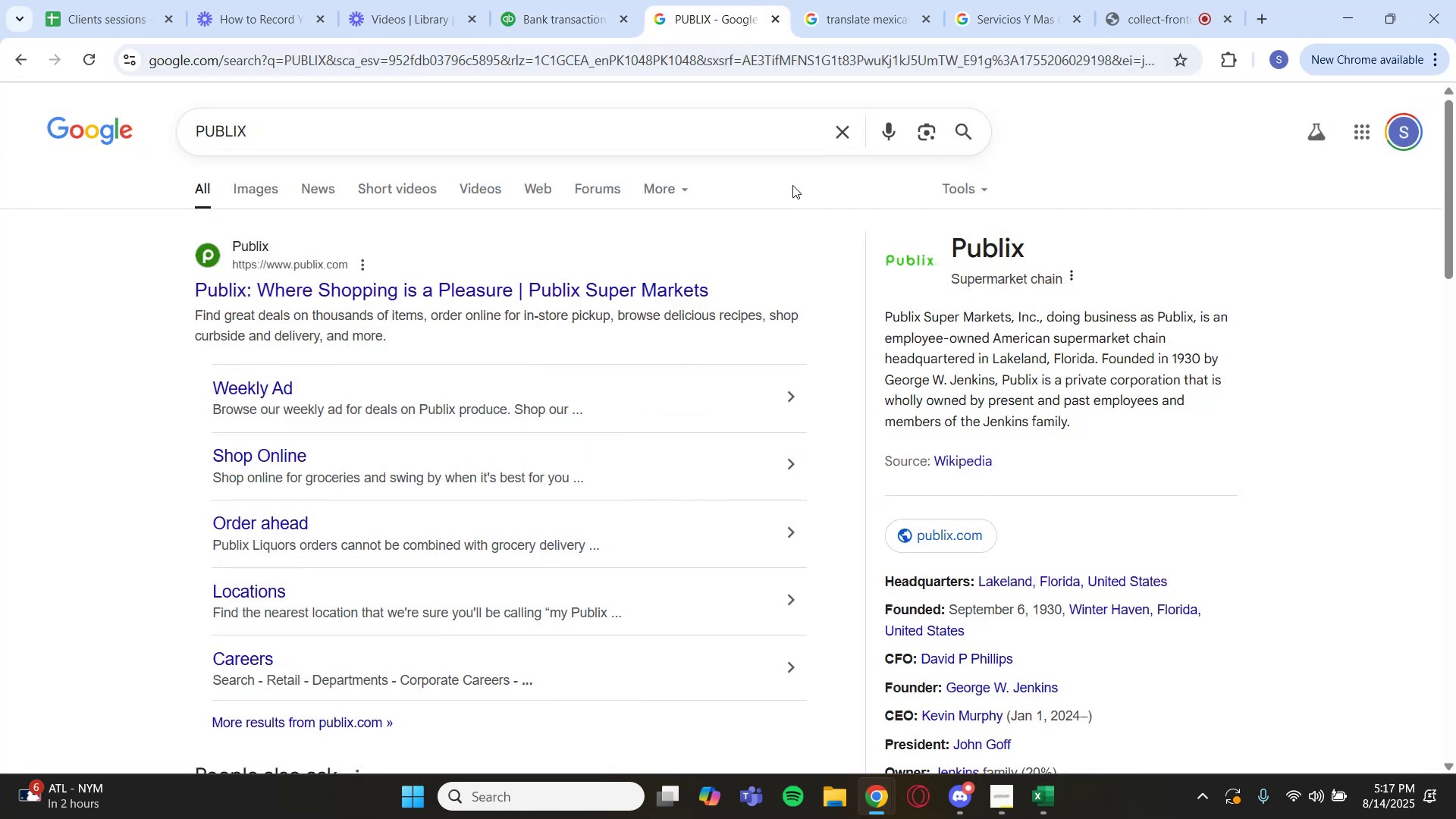 
left_click([846, 137])
 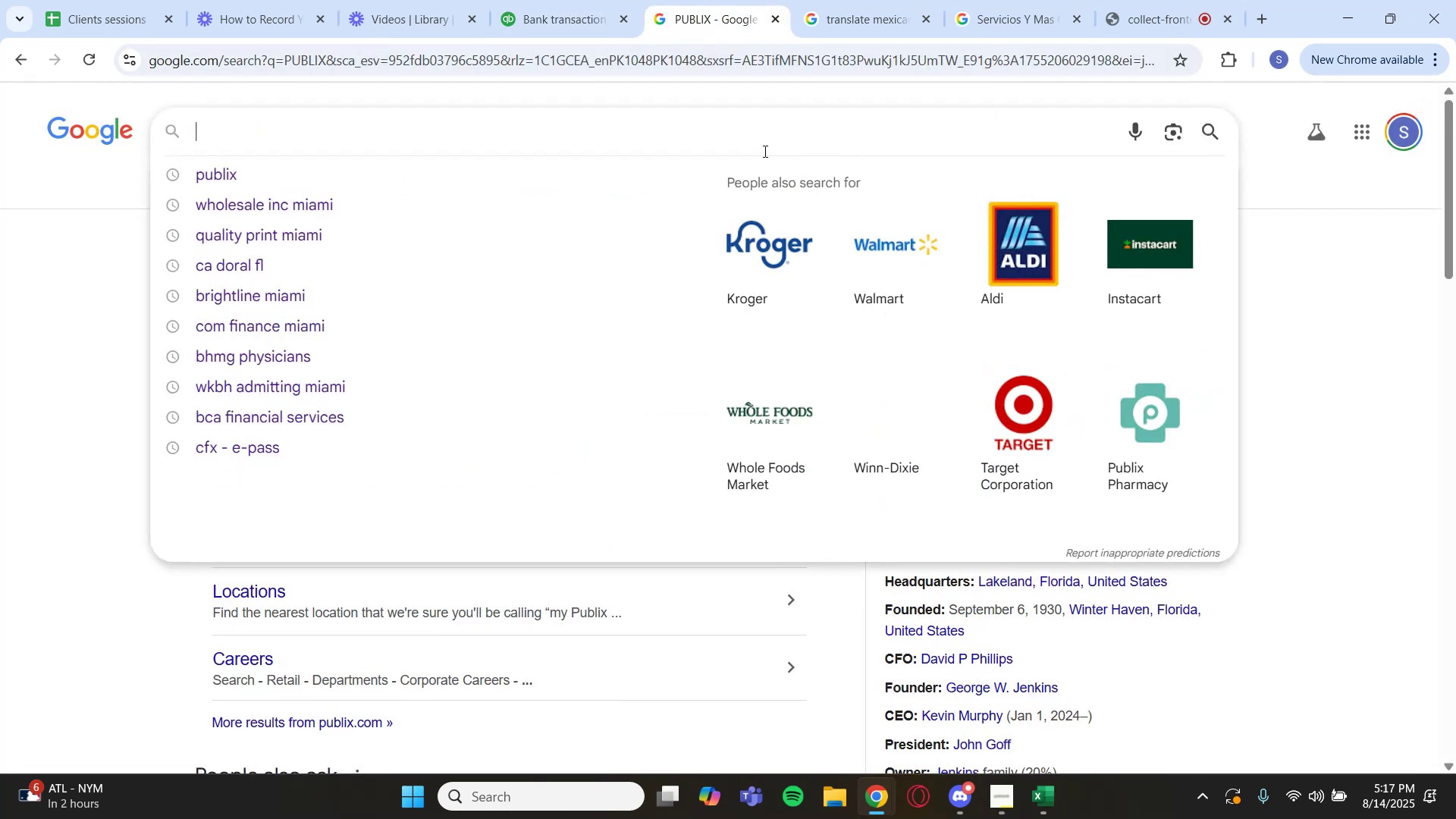 
key(Control+V)
 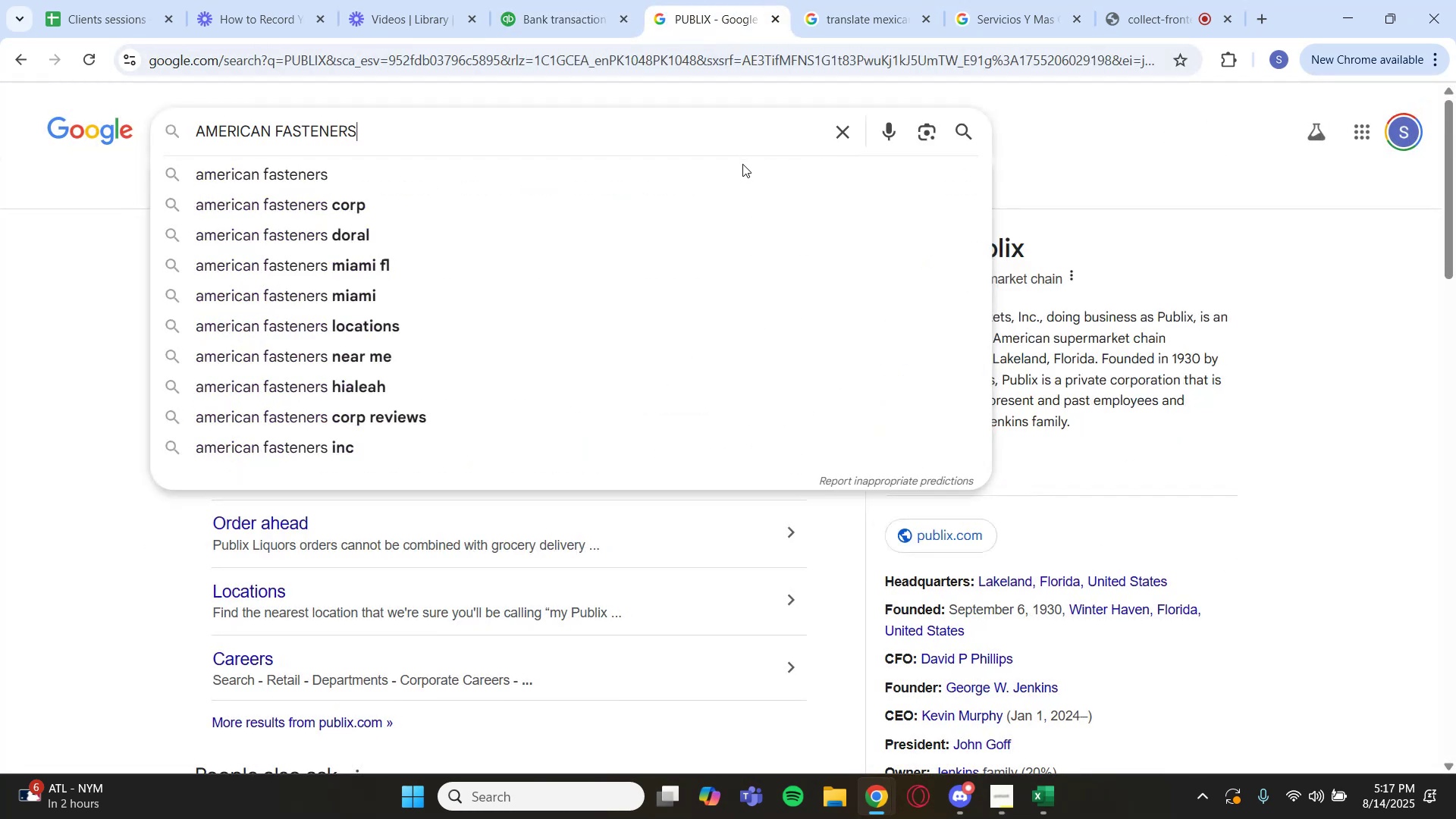 
key(Enter)
 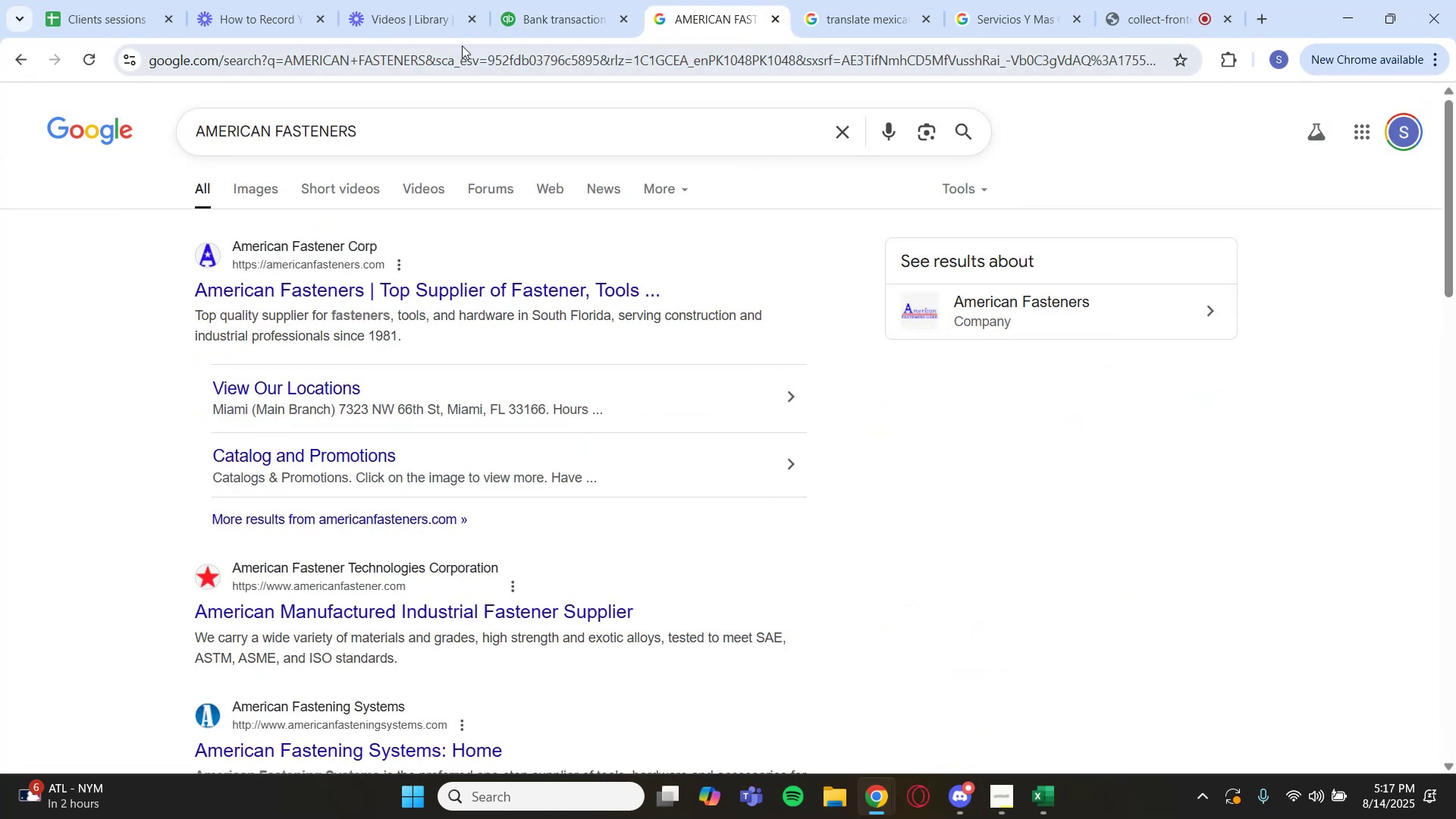 
left_click([562, 5])
 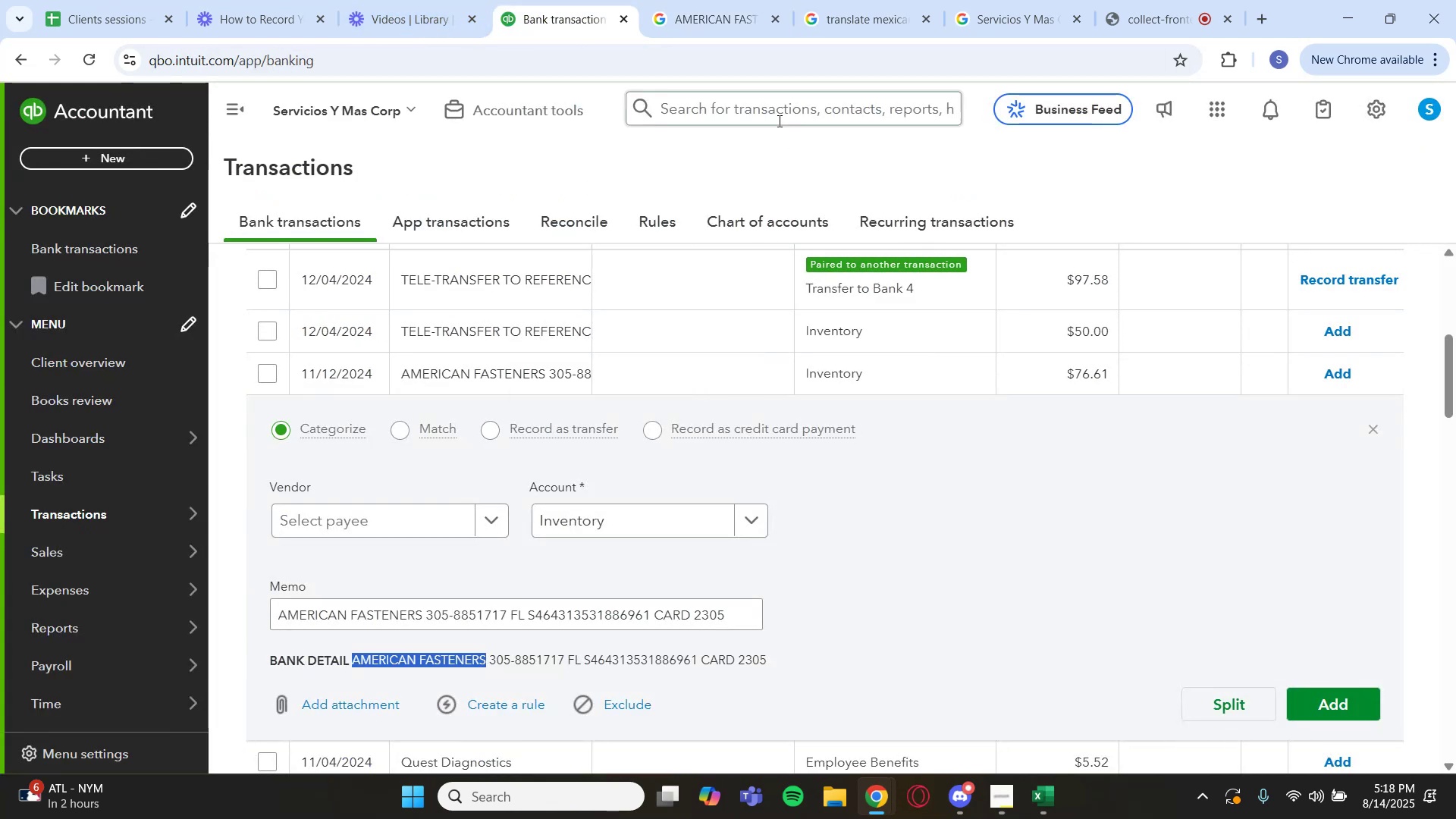 
scroll: coordinate [1112, 375], scroll_direction: up, amount: 6.0
 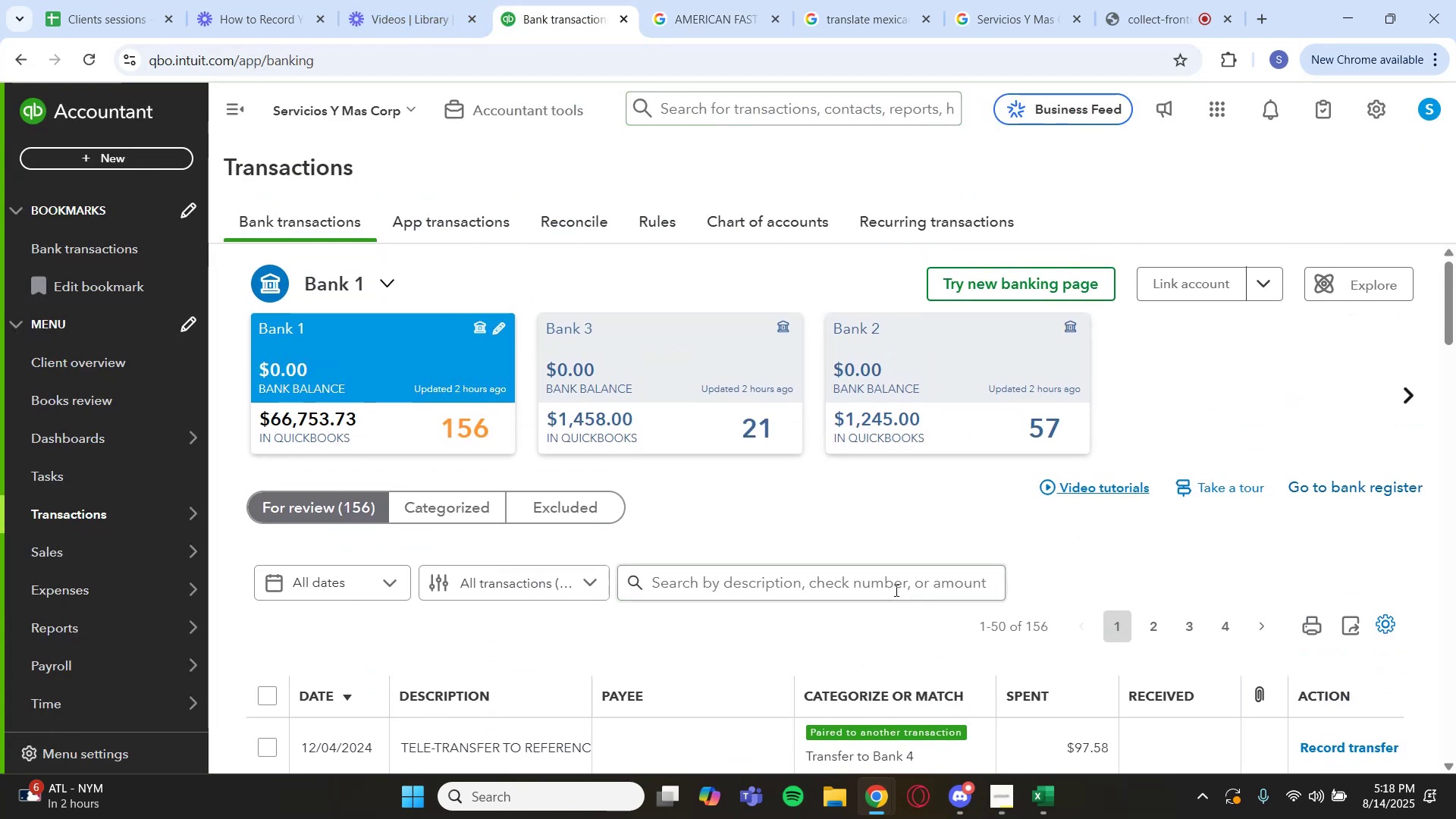 
left_click([895, 589])
 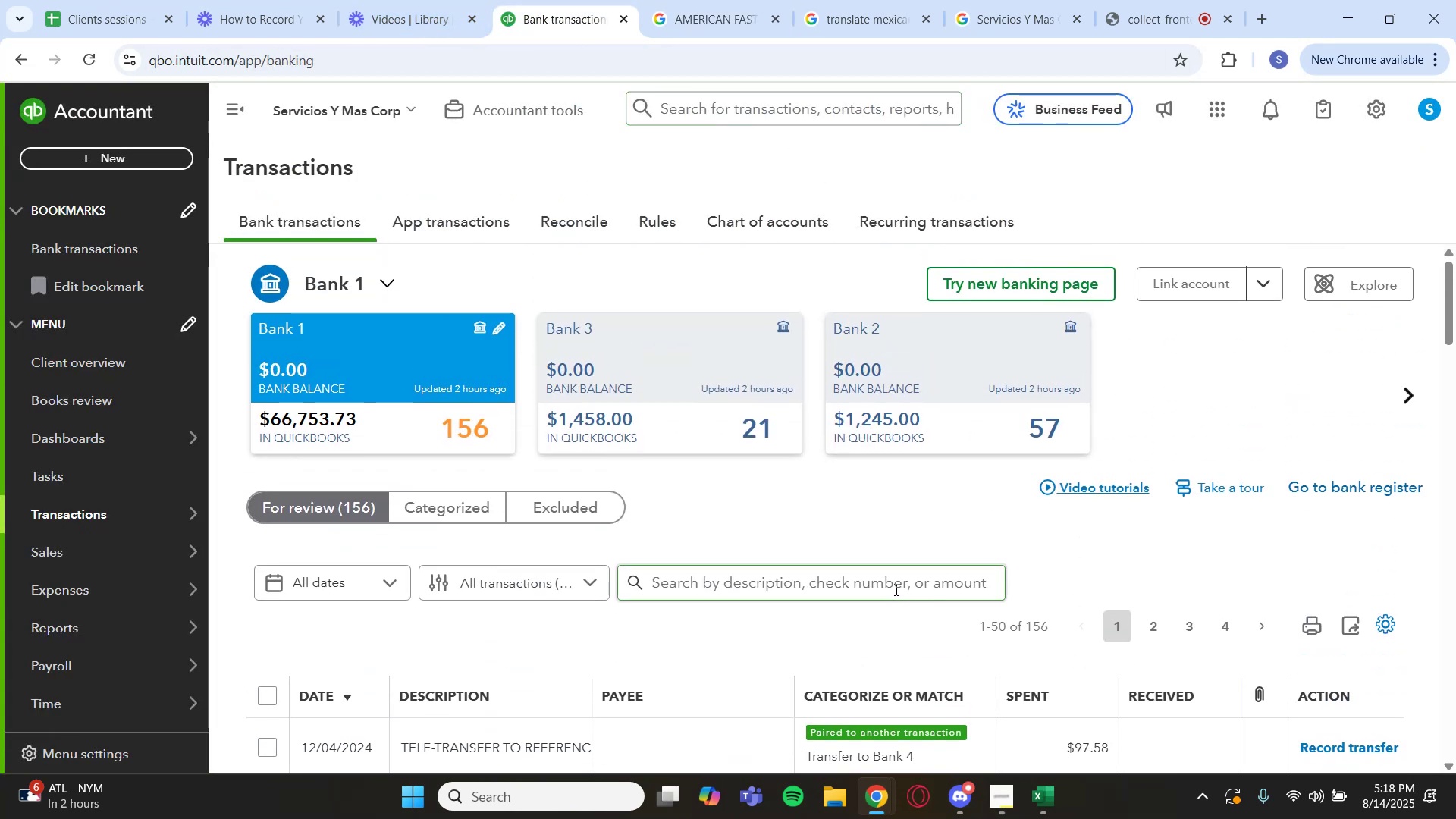 
key(Control+V)
 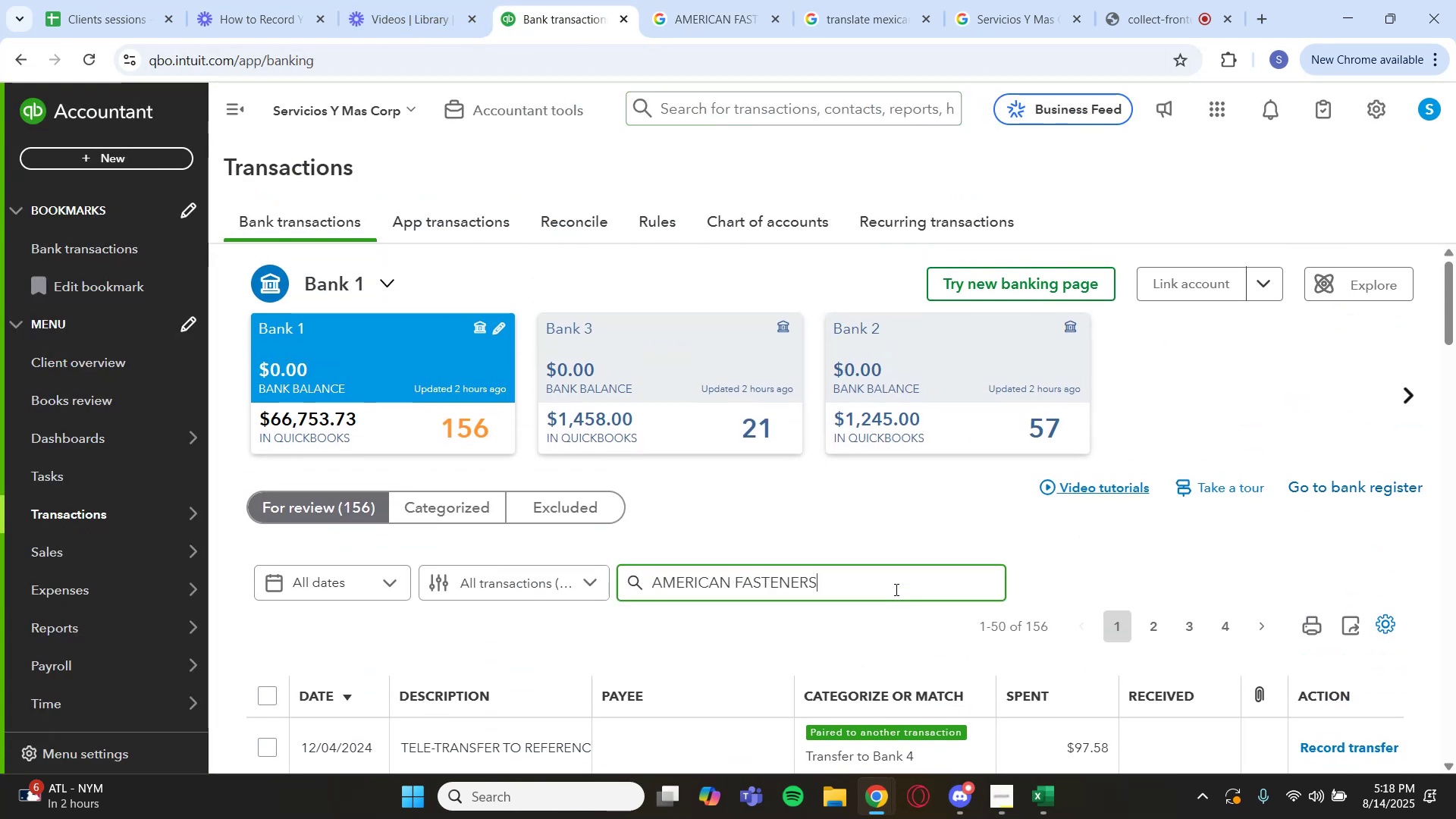 
key(Enter)
 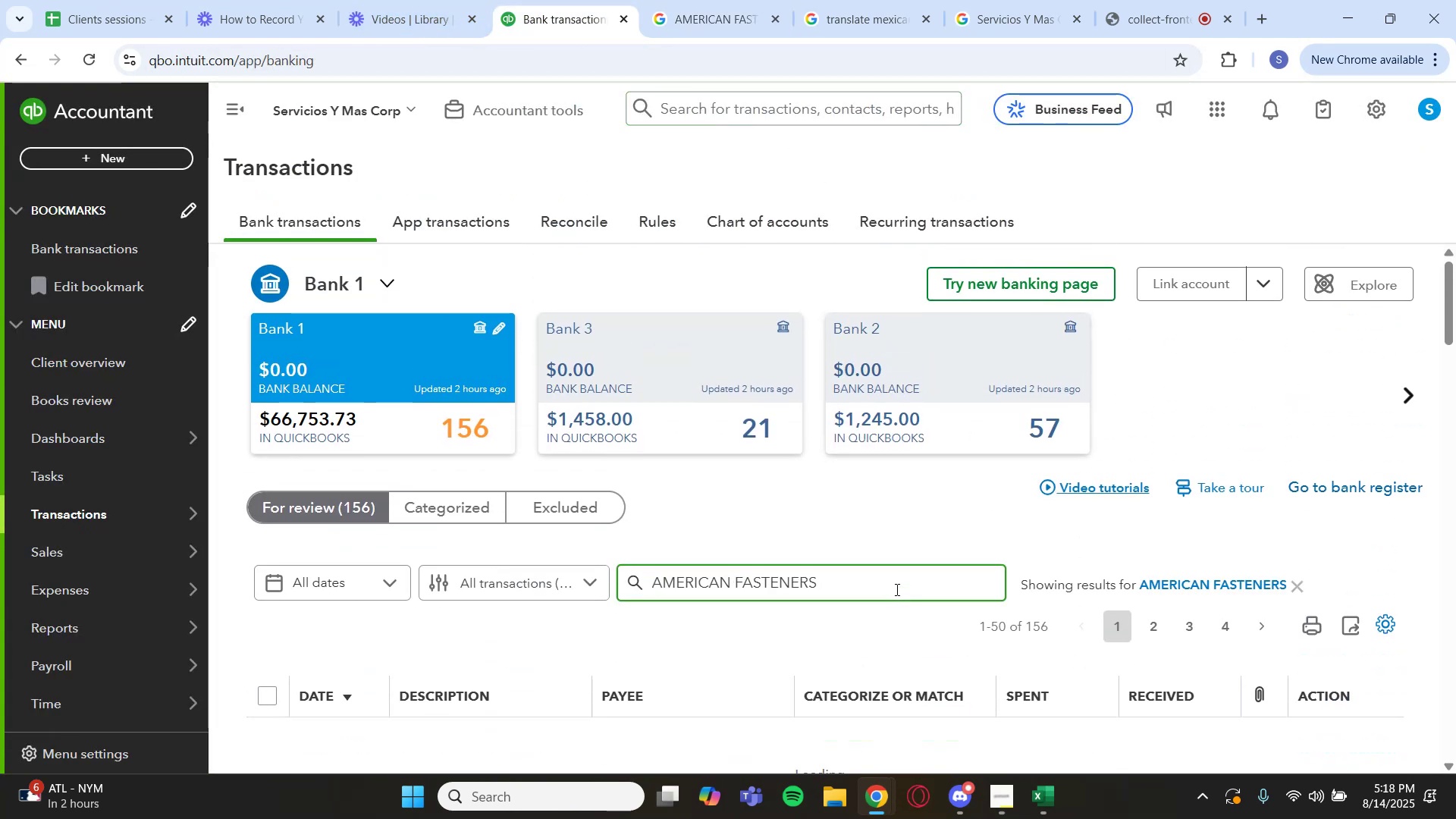 
scroll: coordinate [877, 584], scroll_direction: down, amount: 4.0
 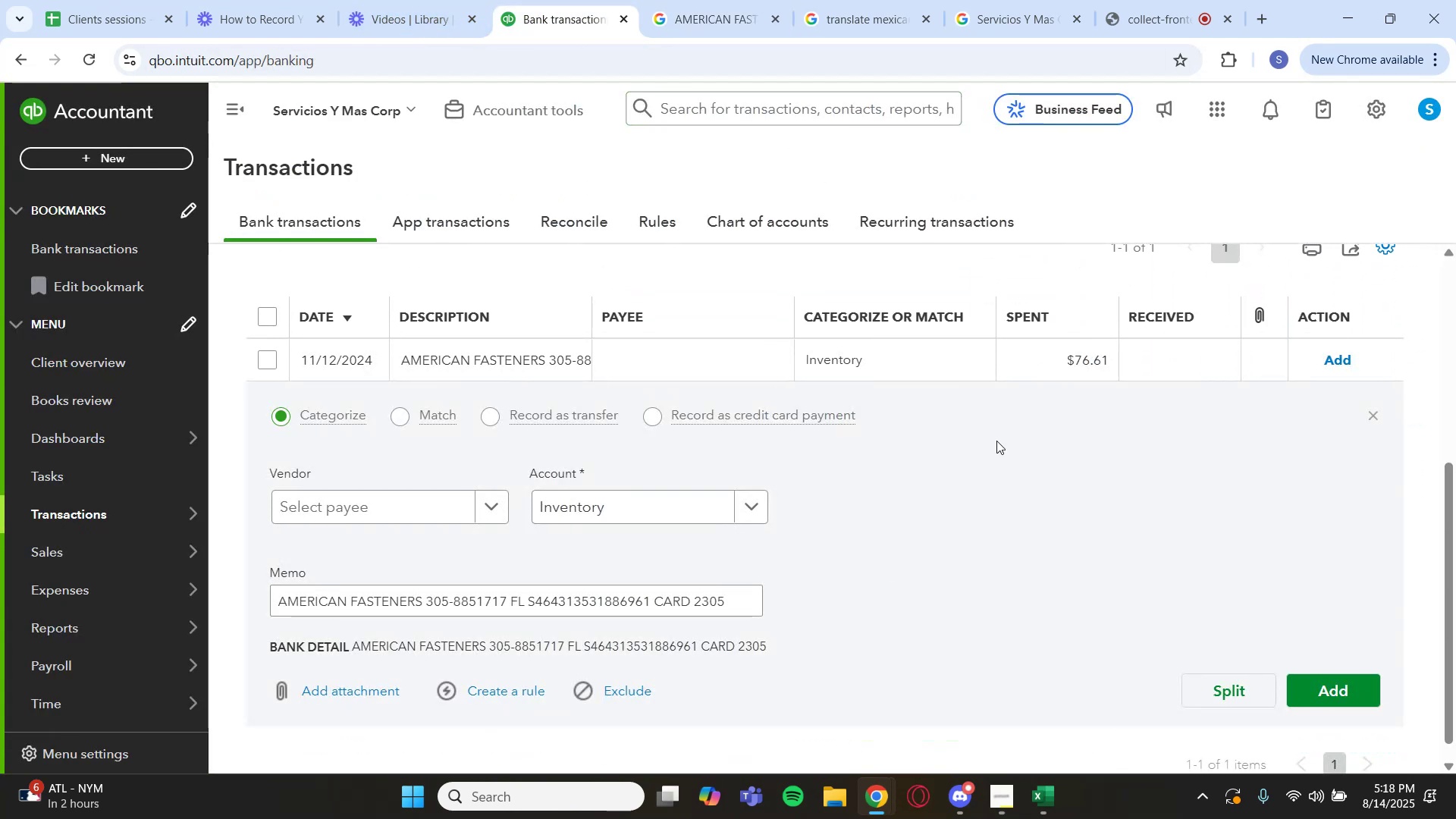 
left_click([965, 368])
 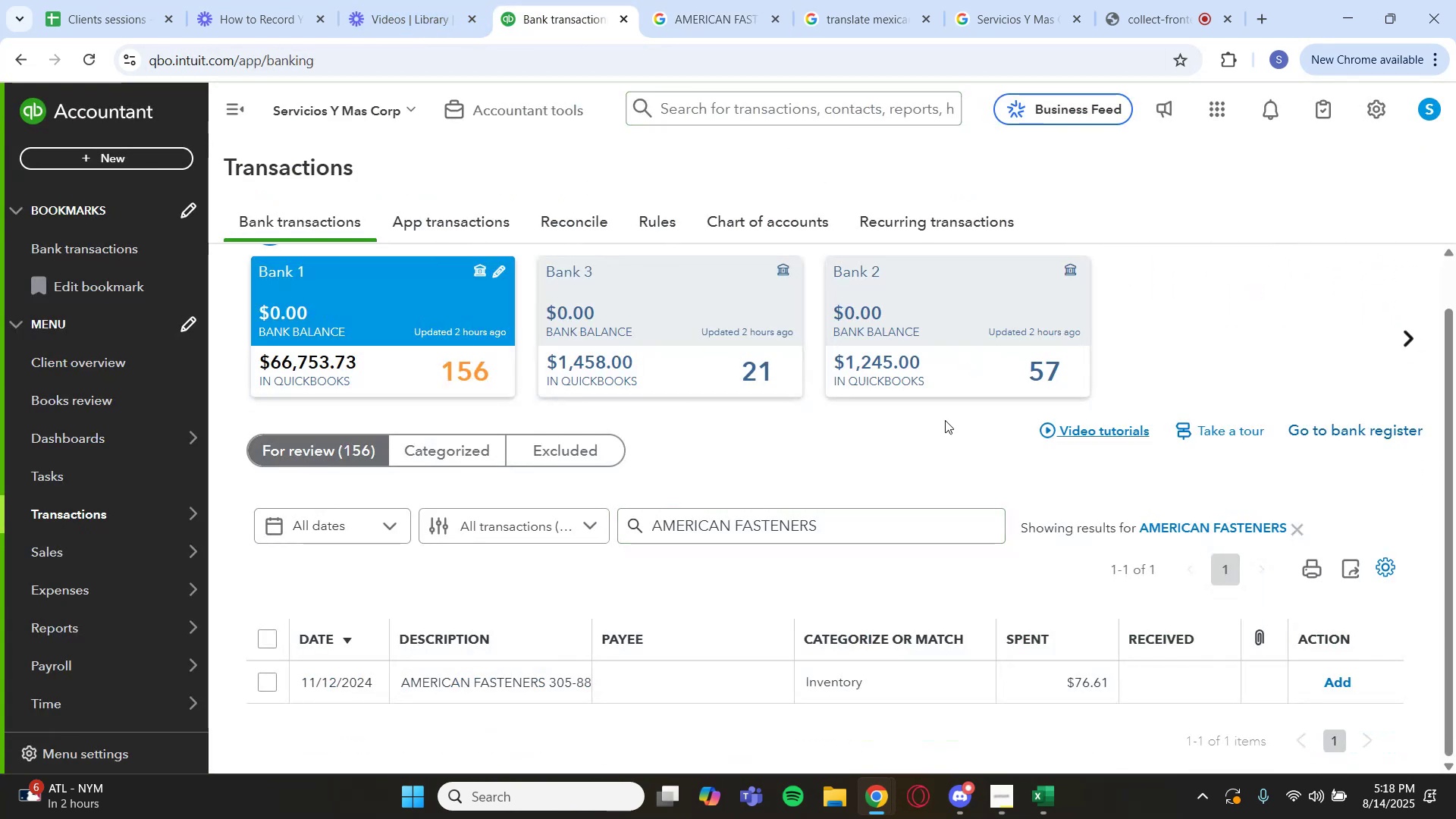 
scroll: coordinate [651, 413], scroll_direction: down, amount: 6.0
 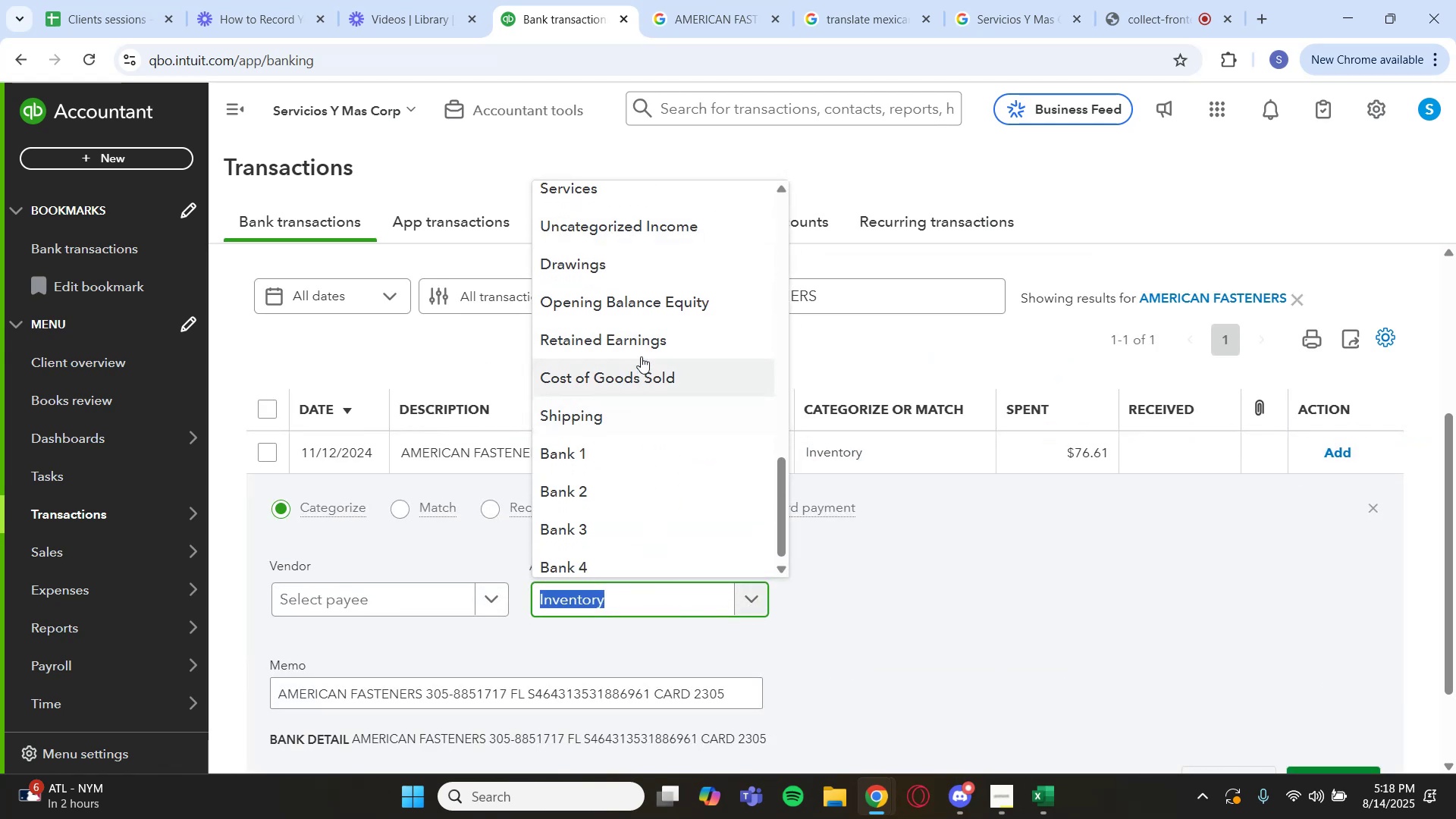 
scroll: coordinate [642, 365], scroll_direction: up, amount: 11.0
 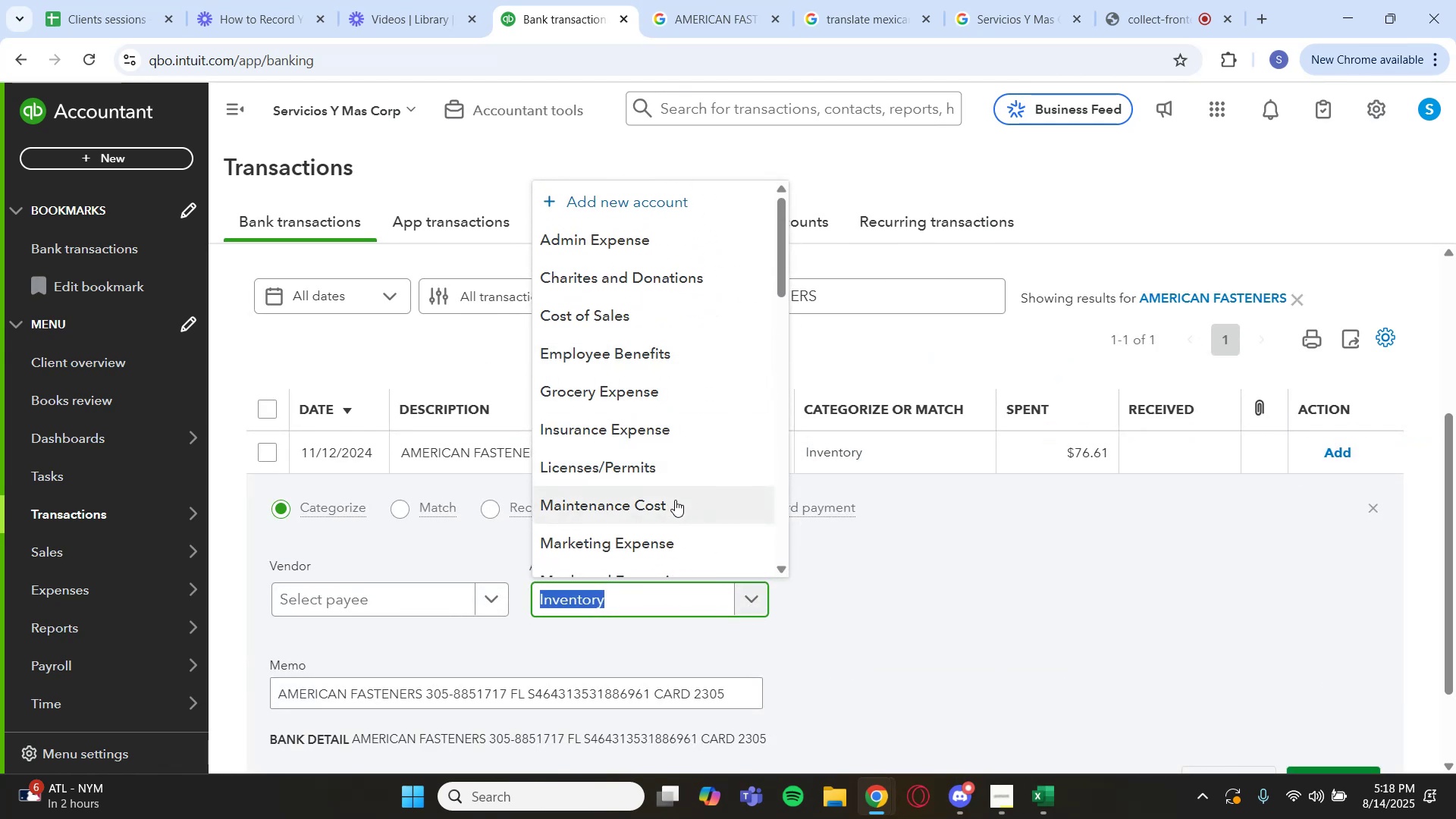 
type(off)
 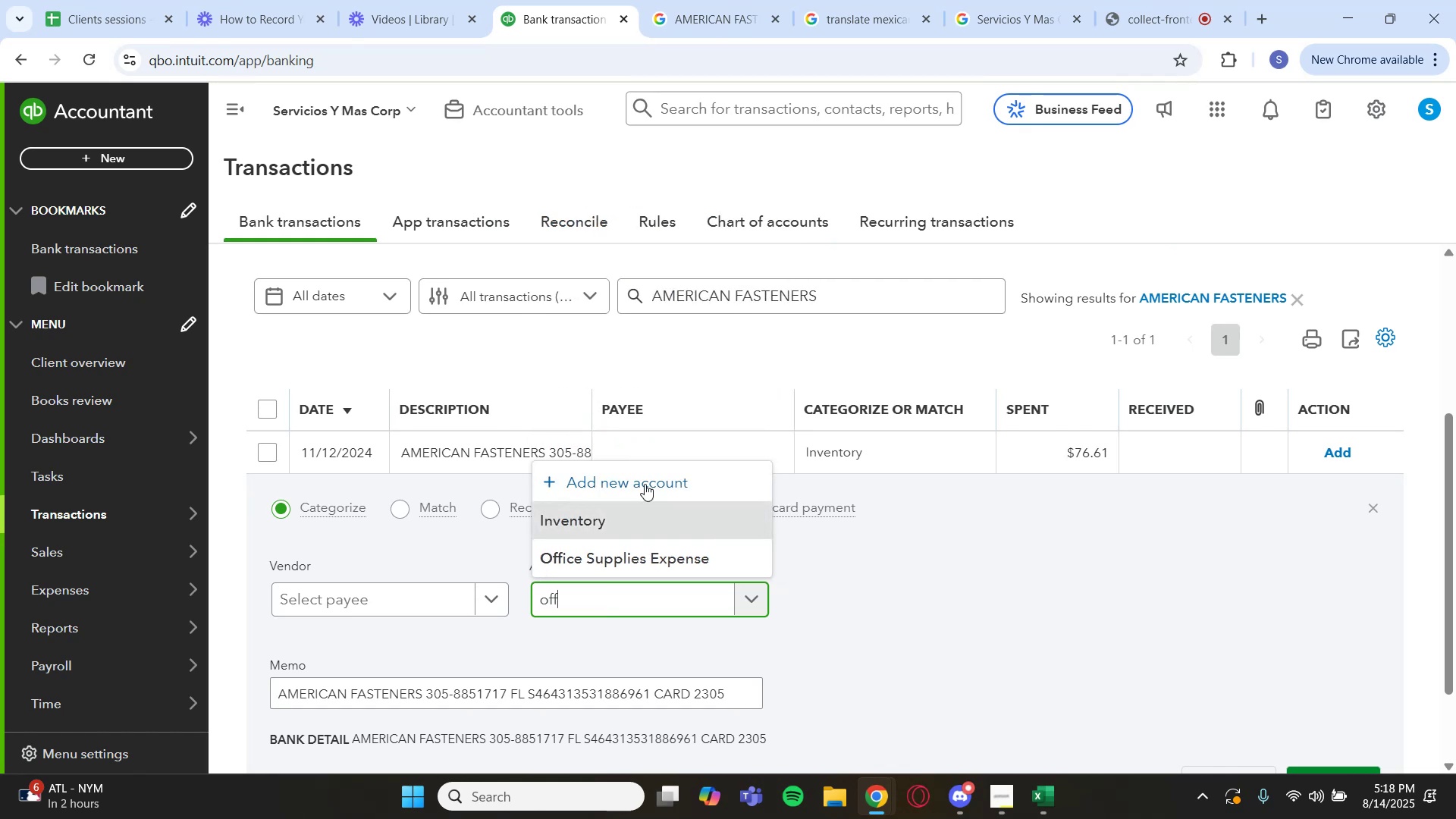 
left_click([646, 548])
 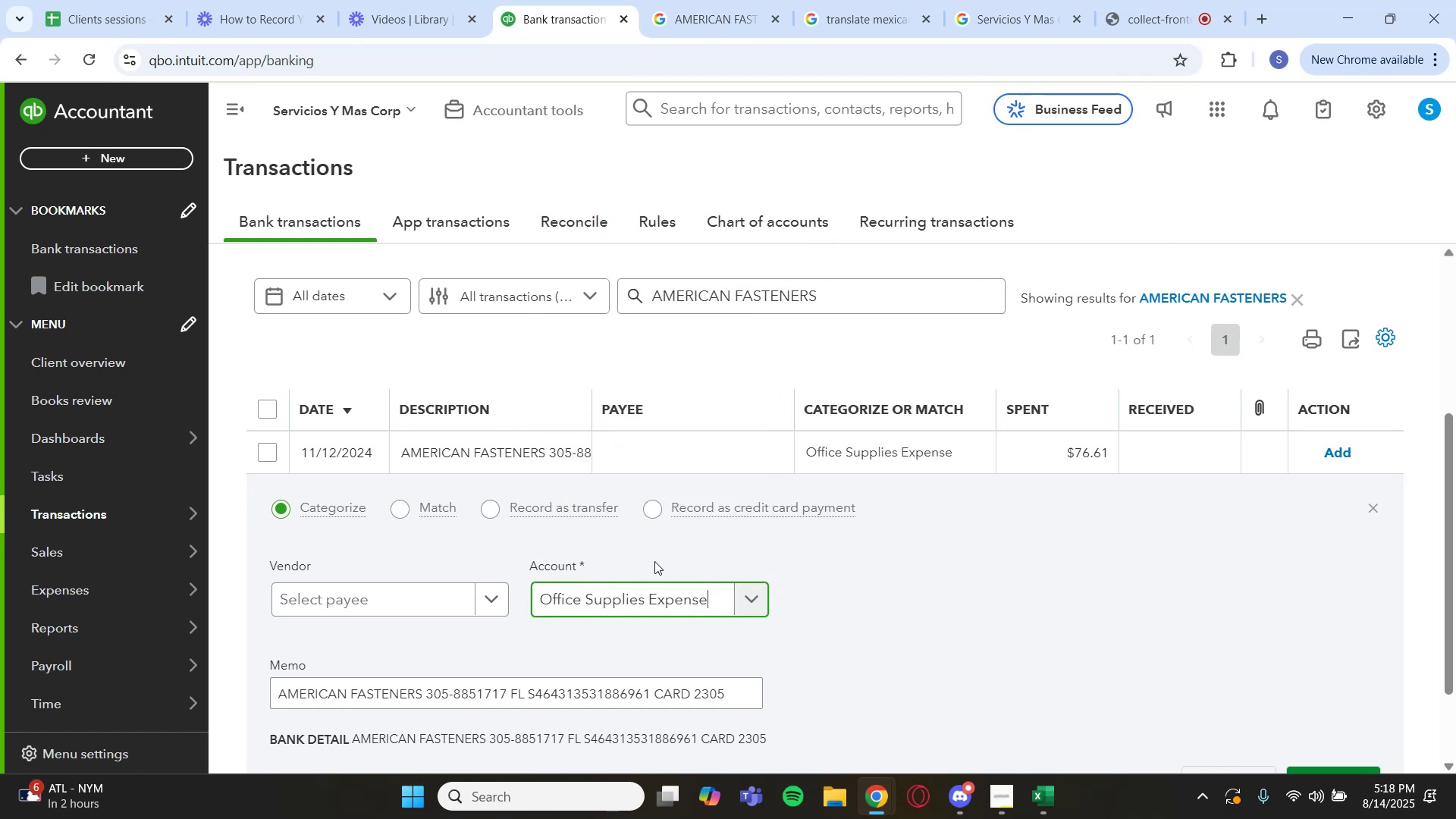 
scroll: coordinate [829, 606], scroll_direction: down, amount: 2.0
 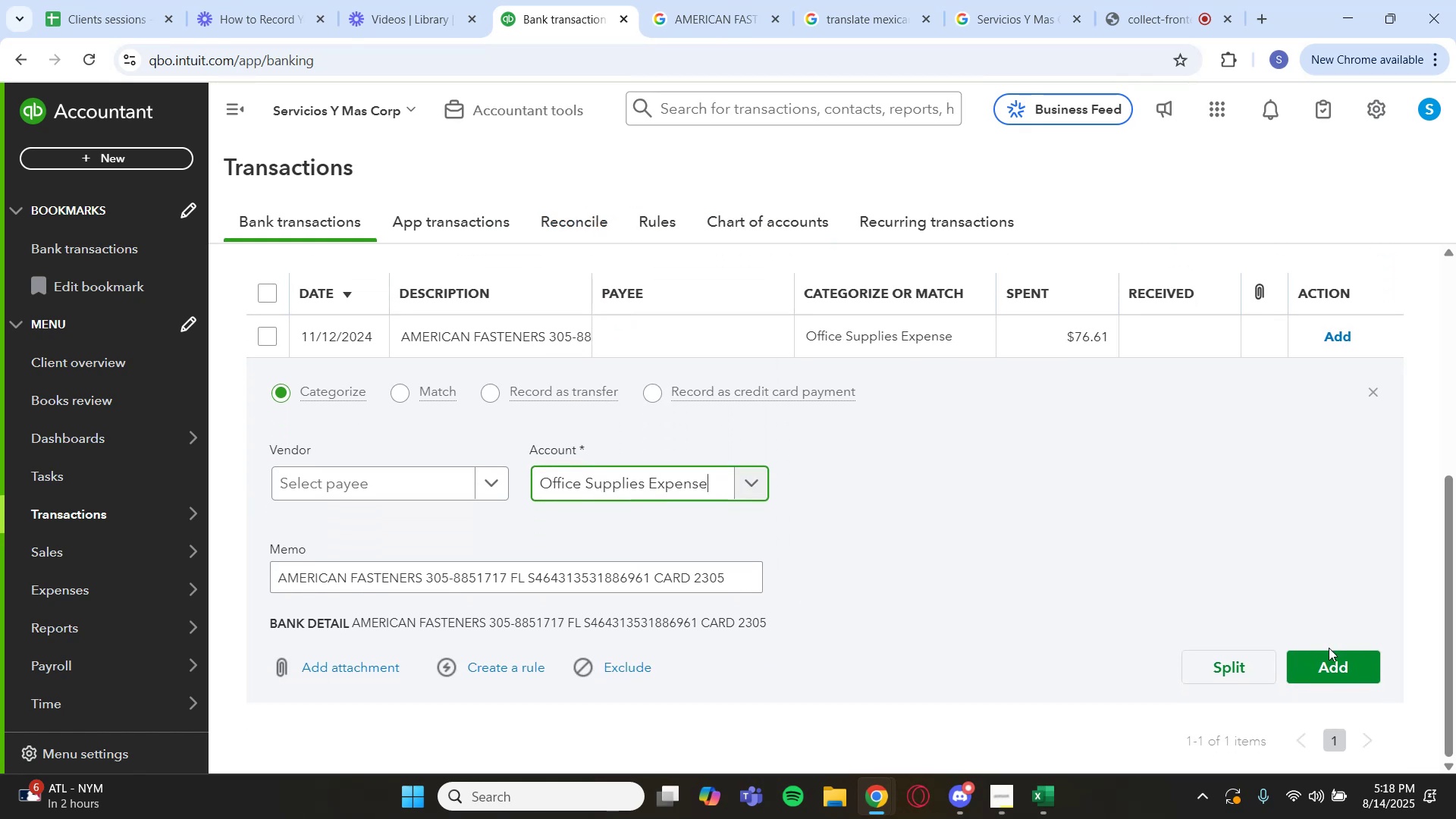 
left_click([1335, 659])
 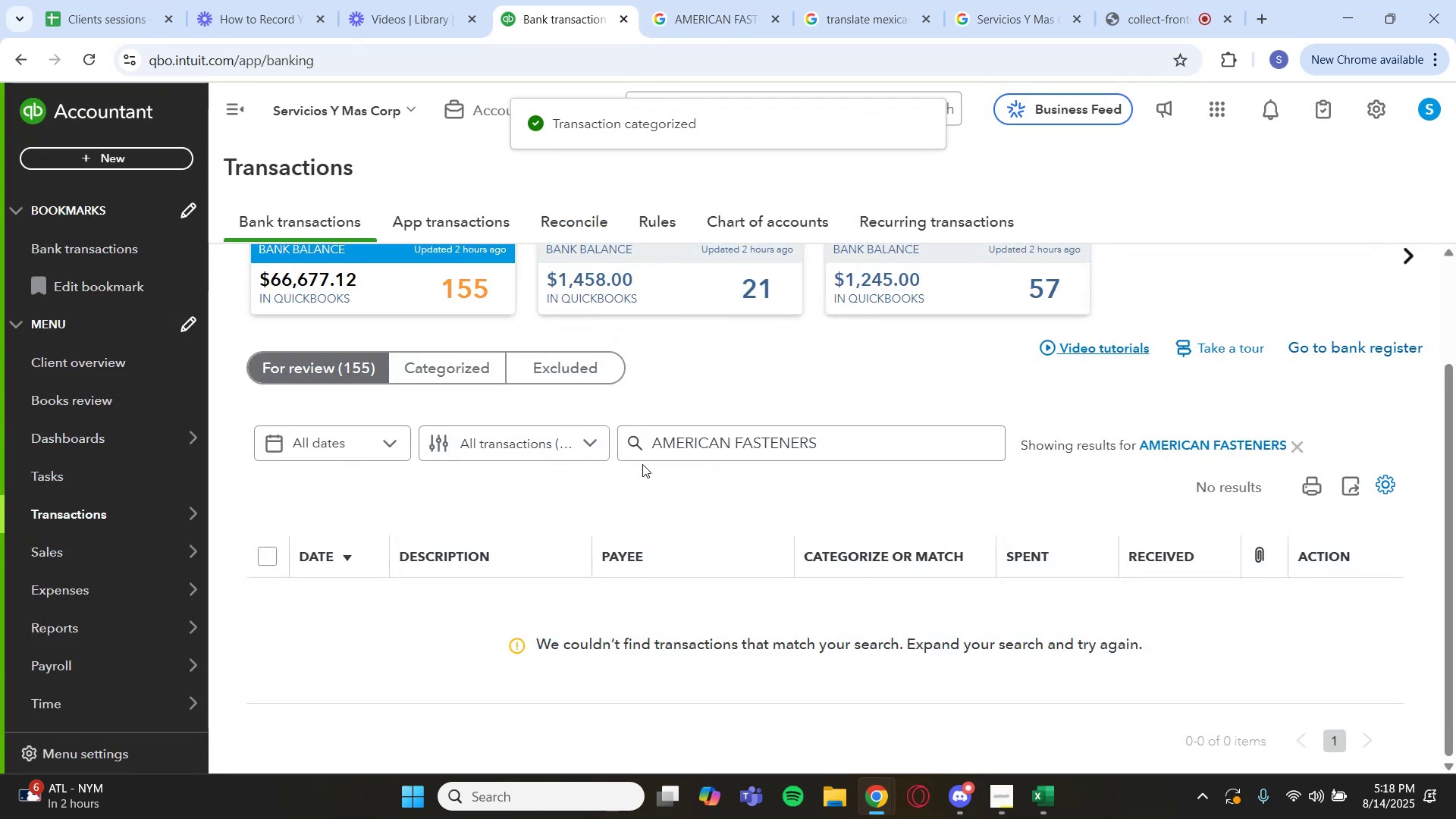 
left_click([1180, 442])
 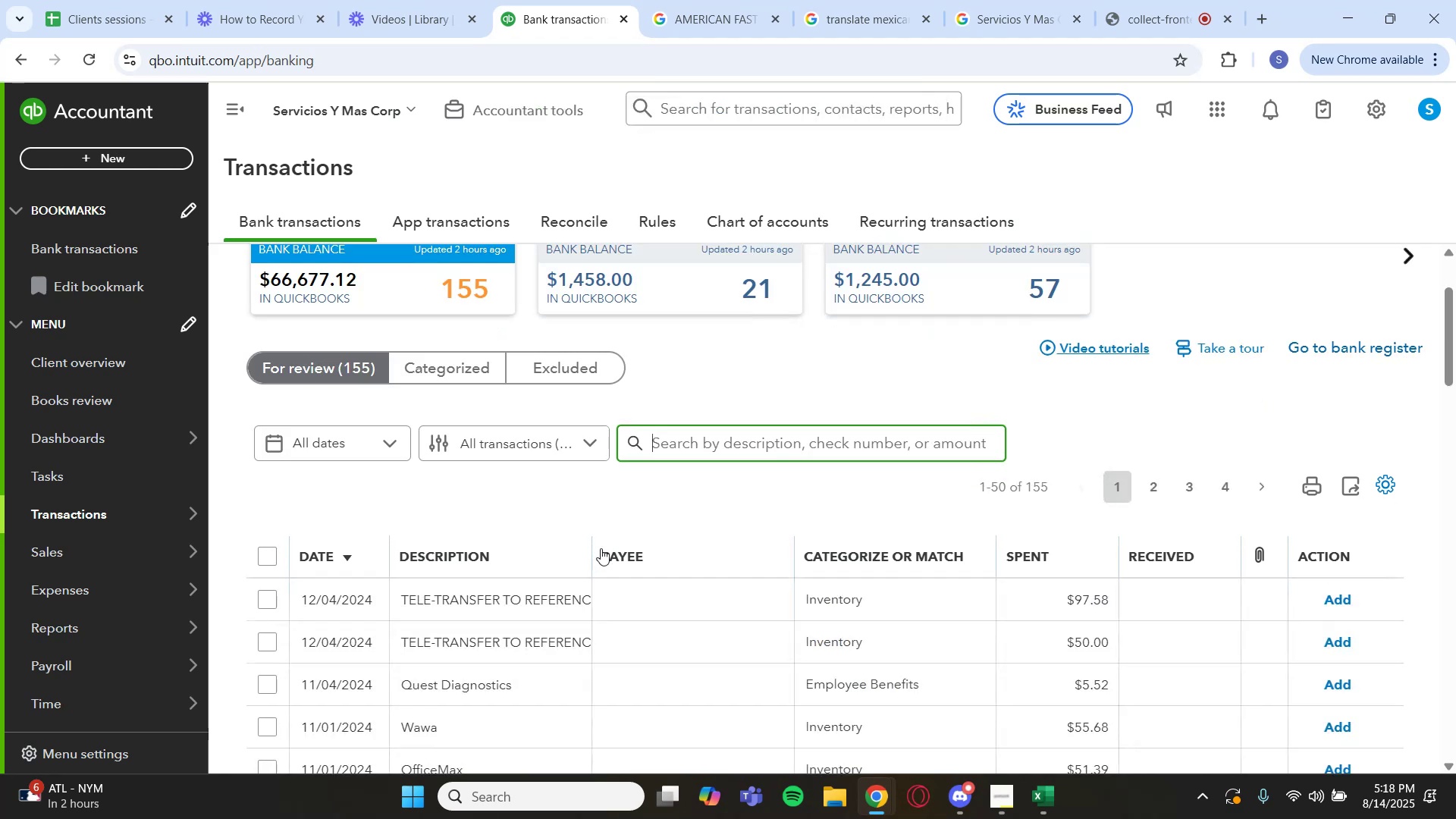 
scroll: coordinate [600, 550], scroll_direction: down, amount: 2.0
 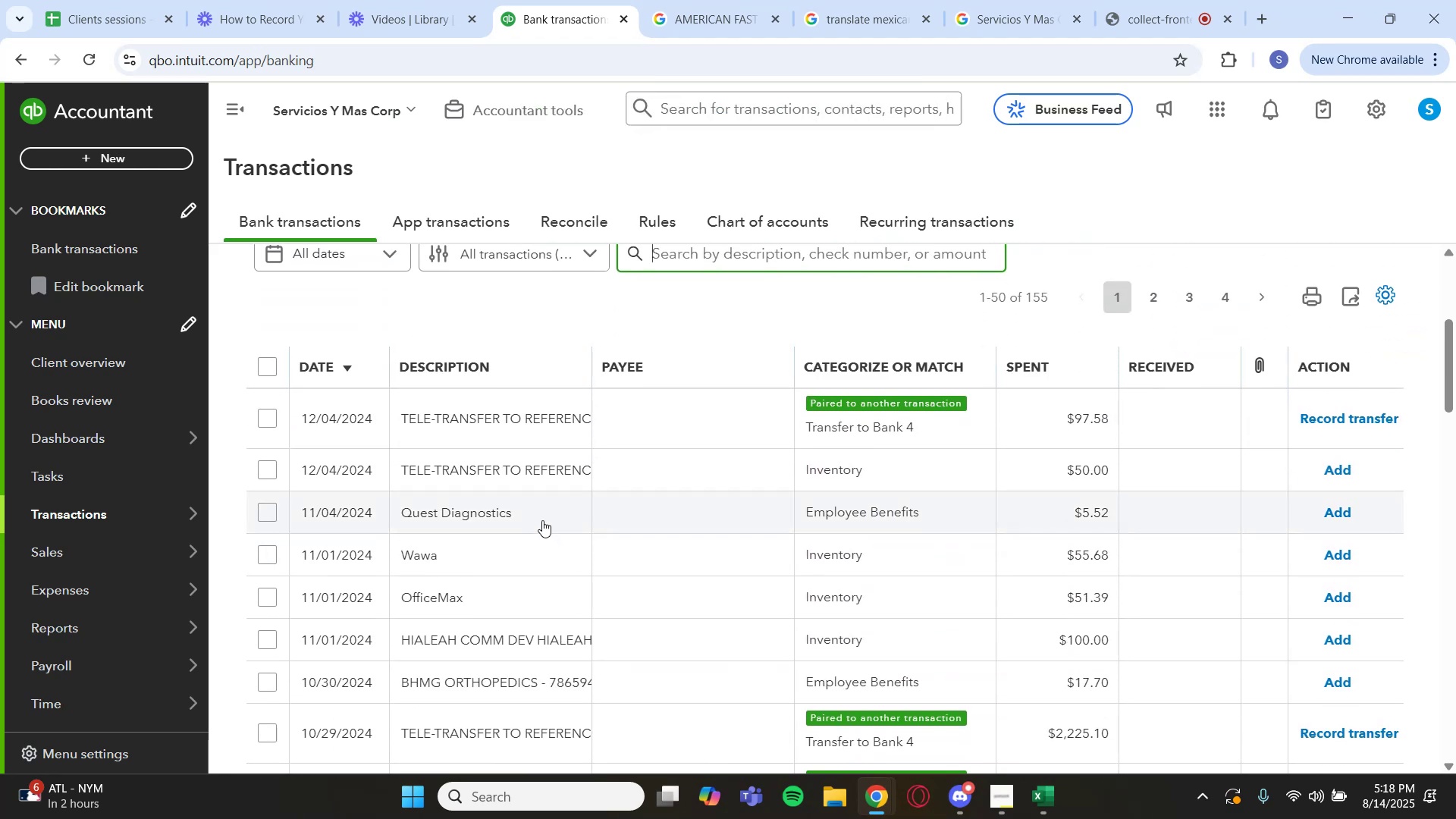 
left_click([542, 520])
 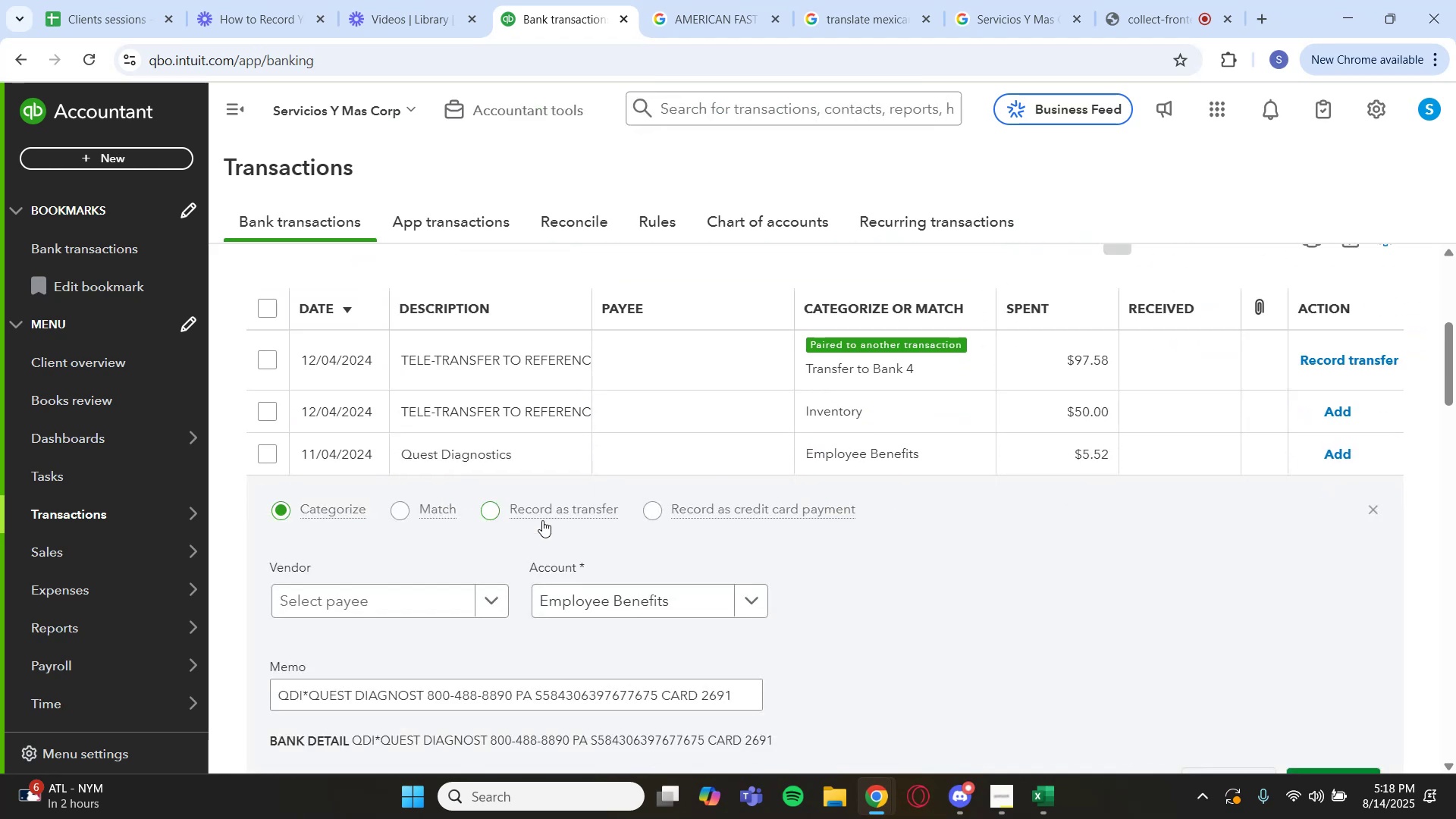 
scroll: coordinate [550, 579], scroll_direction: down, amount: 1.0
 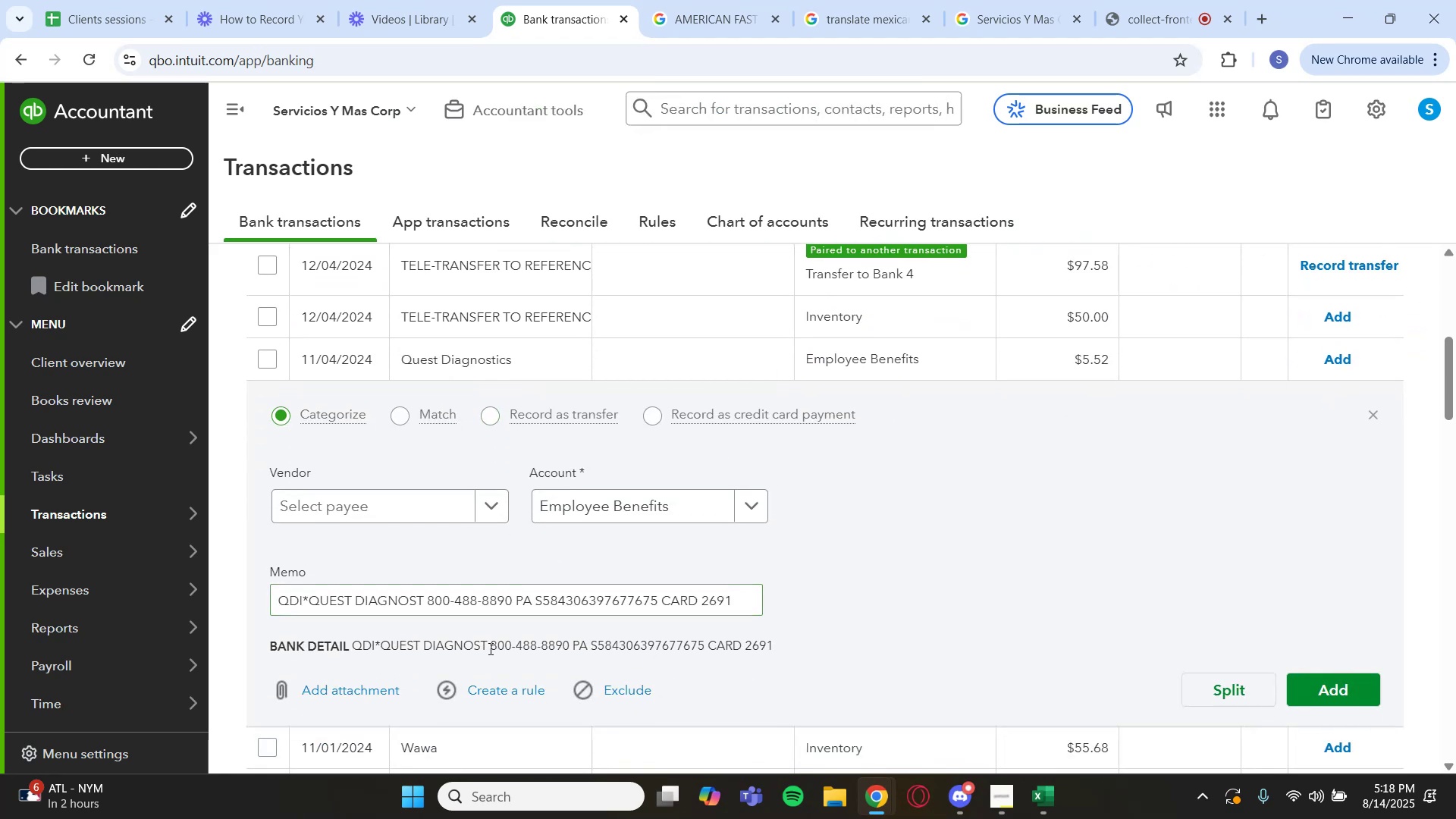 
left_click_drag(start_coordinate=[489, 648], to_coordinate=[382, 650])
 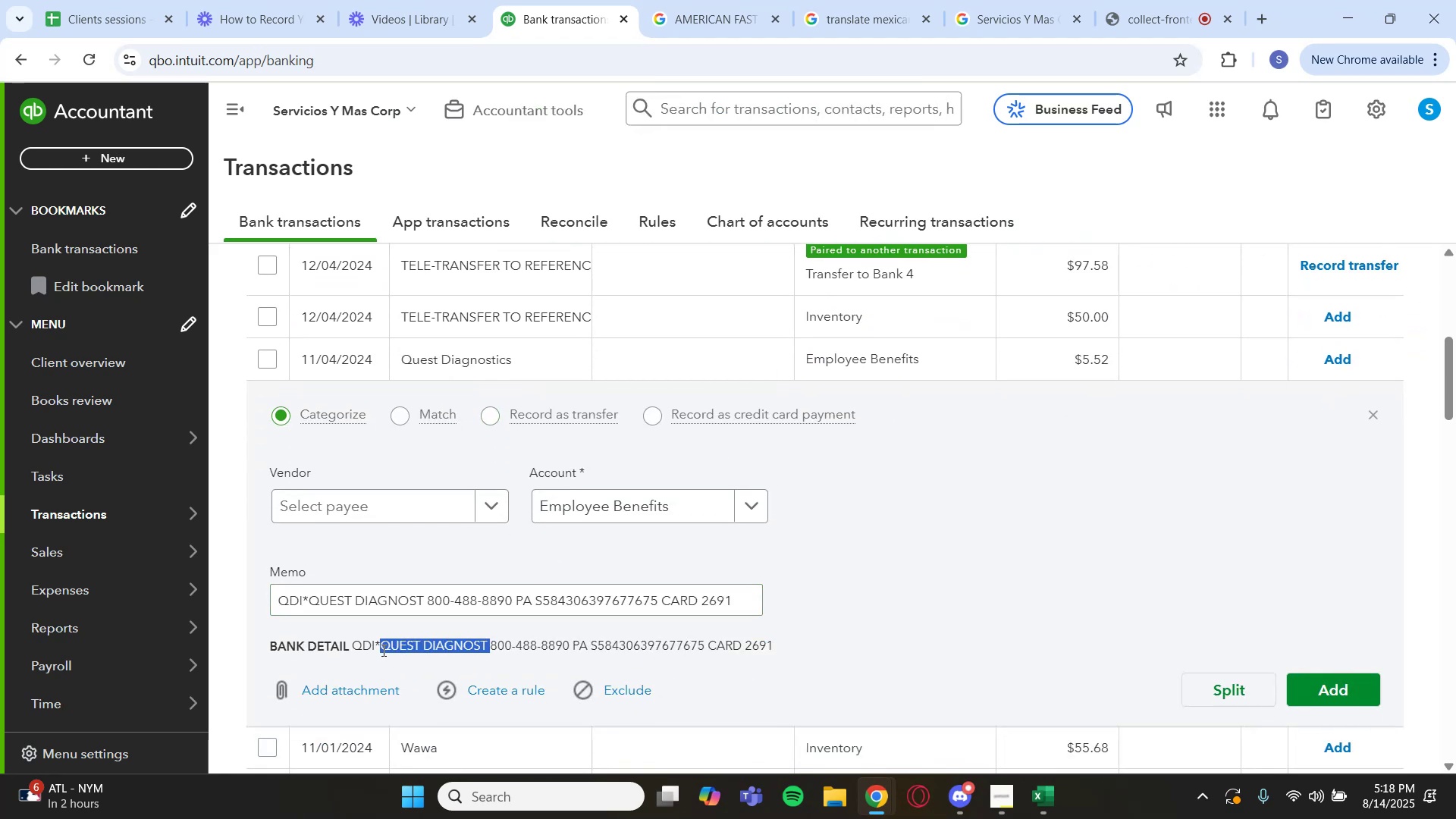 
key(Control+C)
 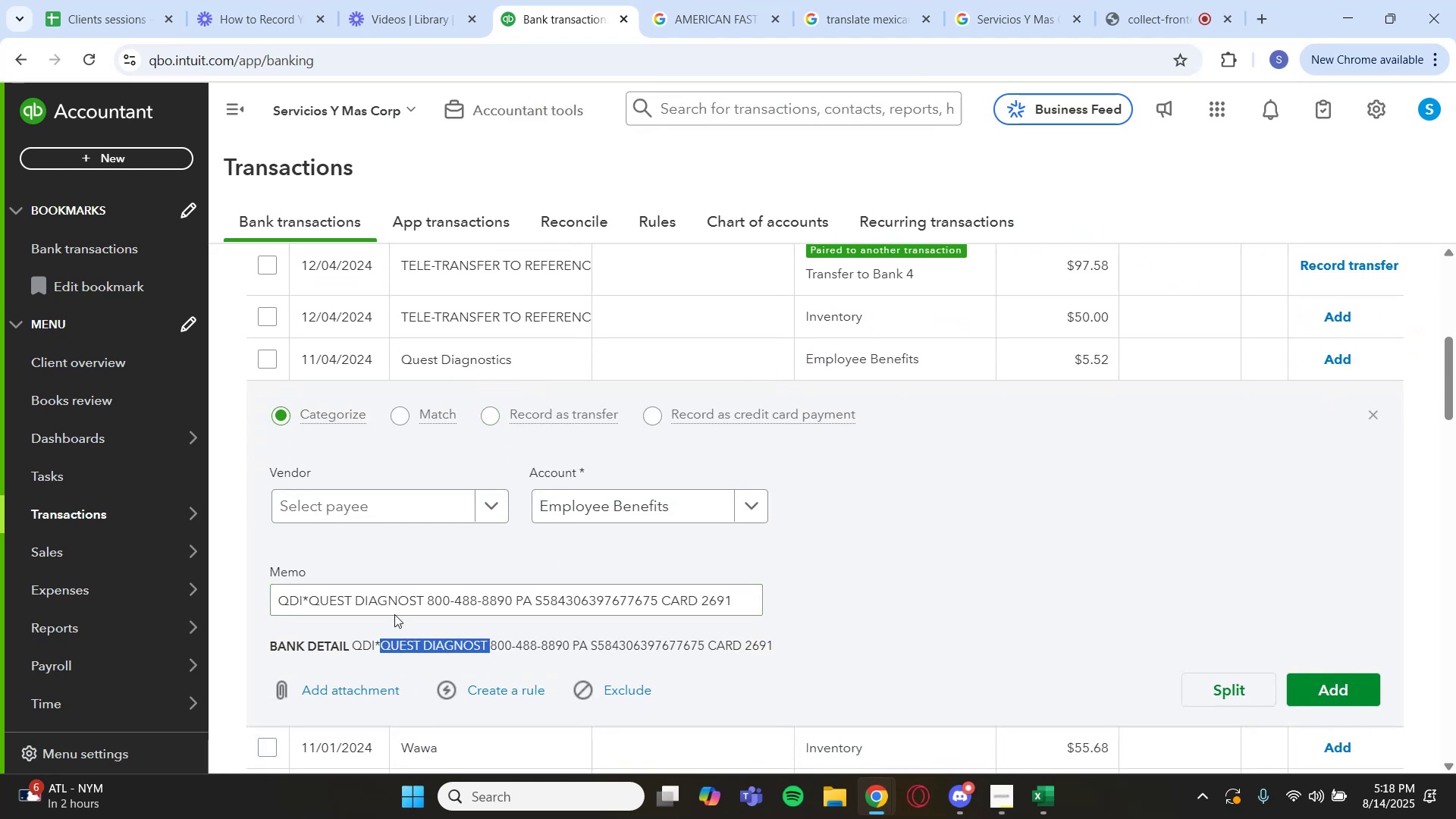 
scroll: coordinate [548, 443], scroll_direction: up, amount: 3.0
 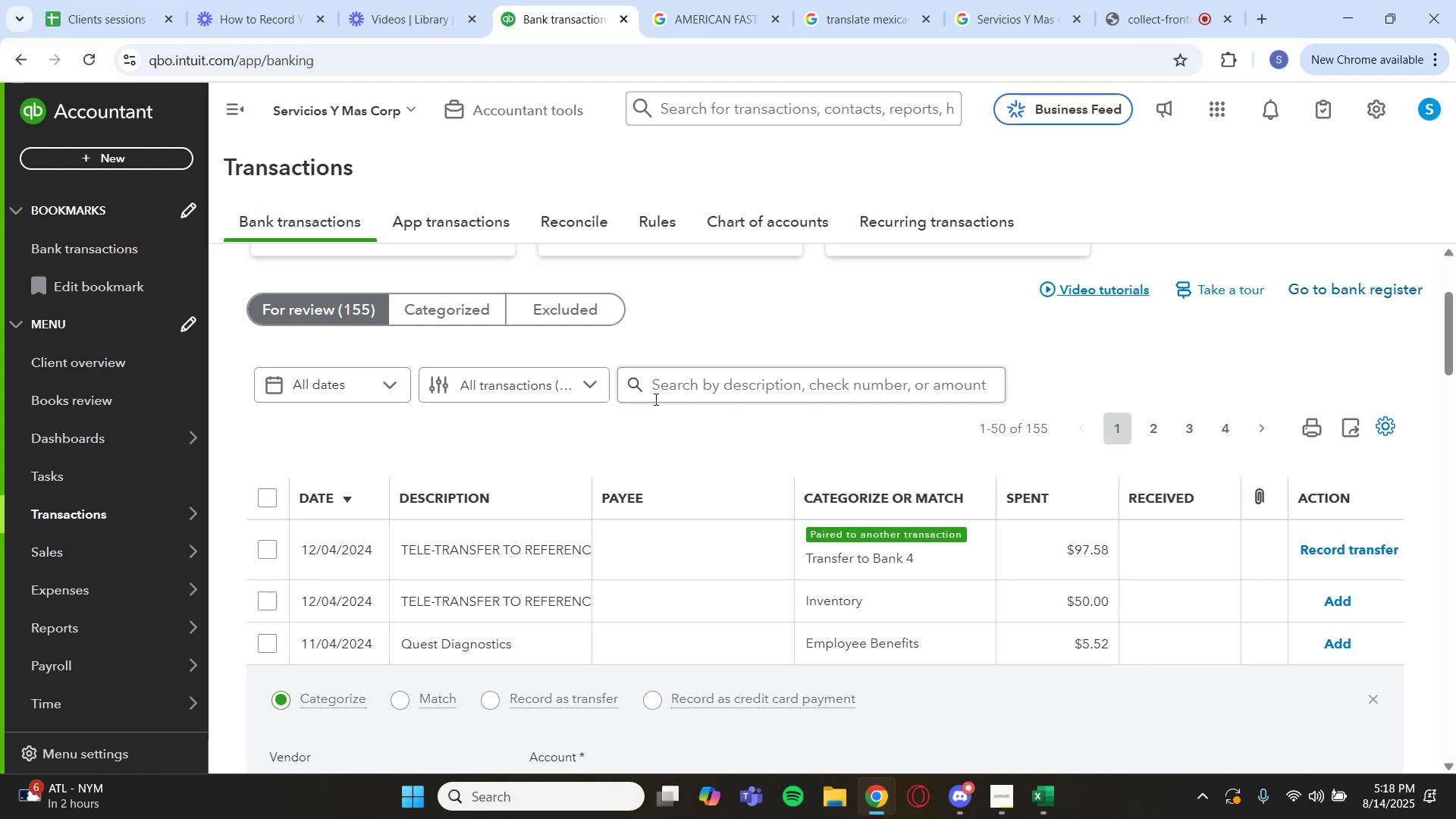 
left_click([691, 383])
 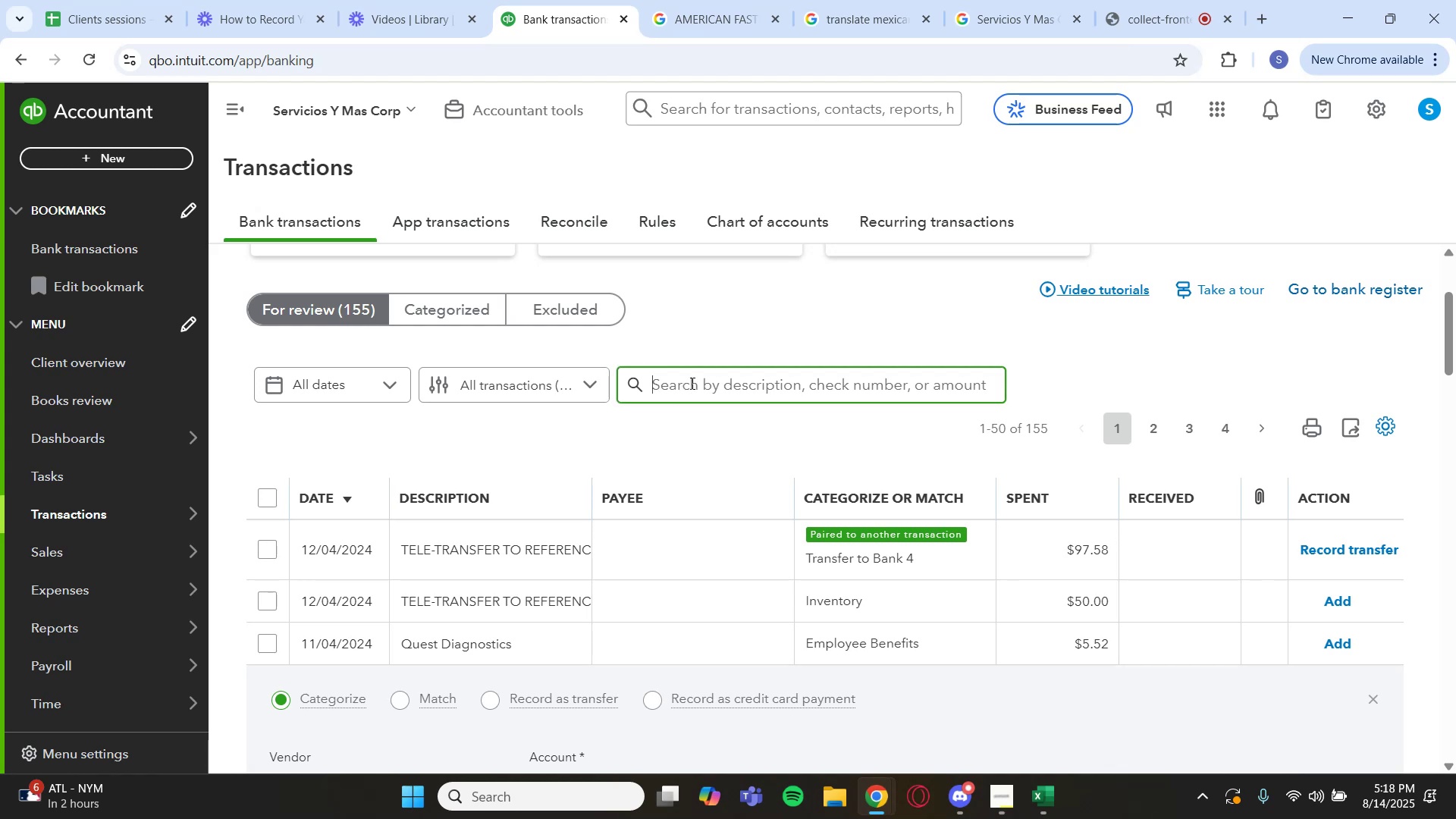 
key(Control+V)
 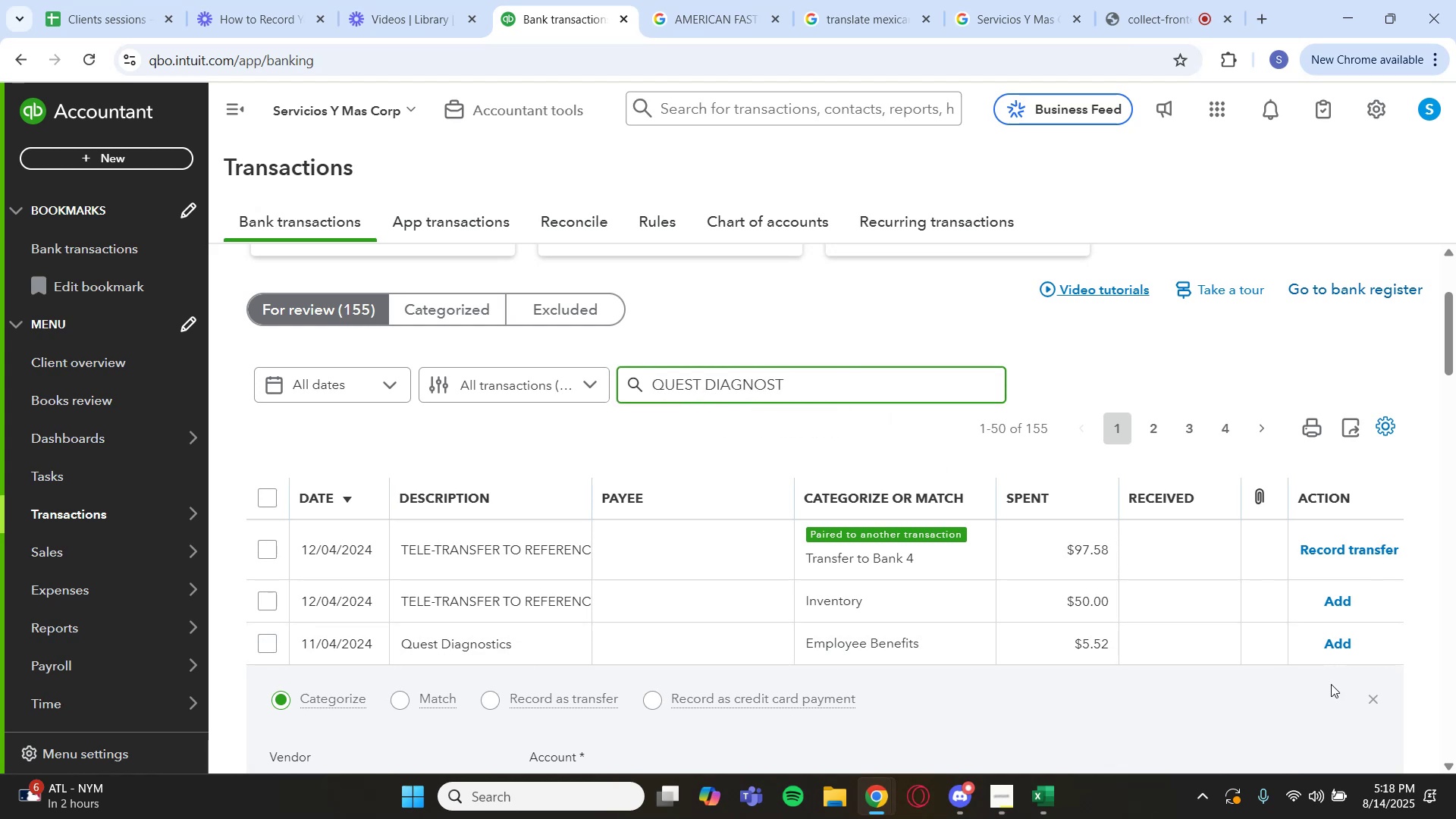 
left_click([1373, 692])
 